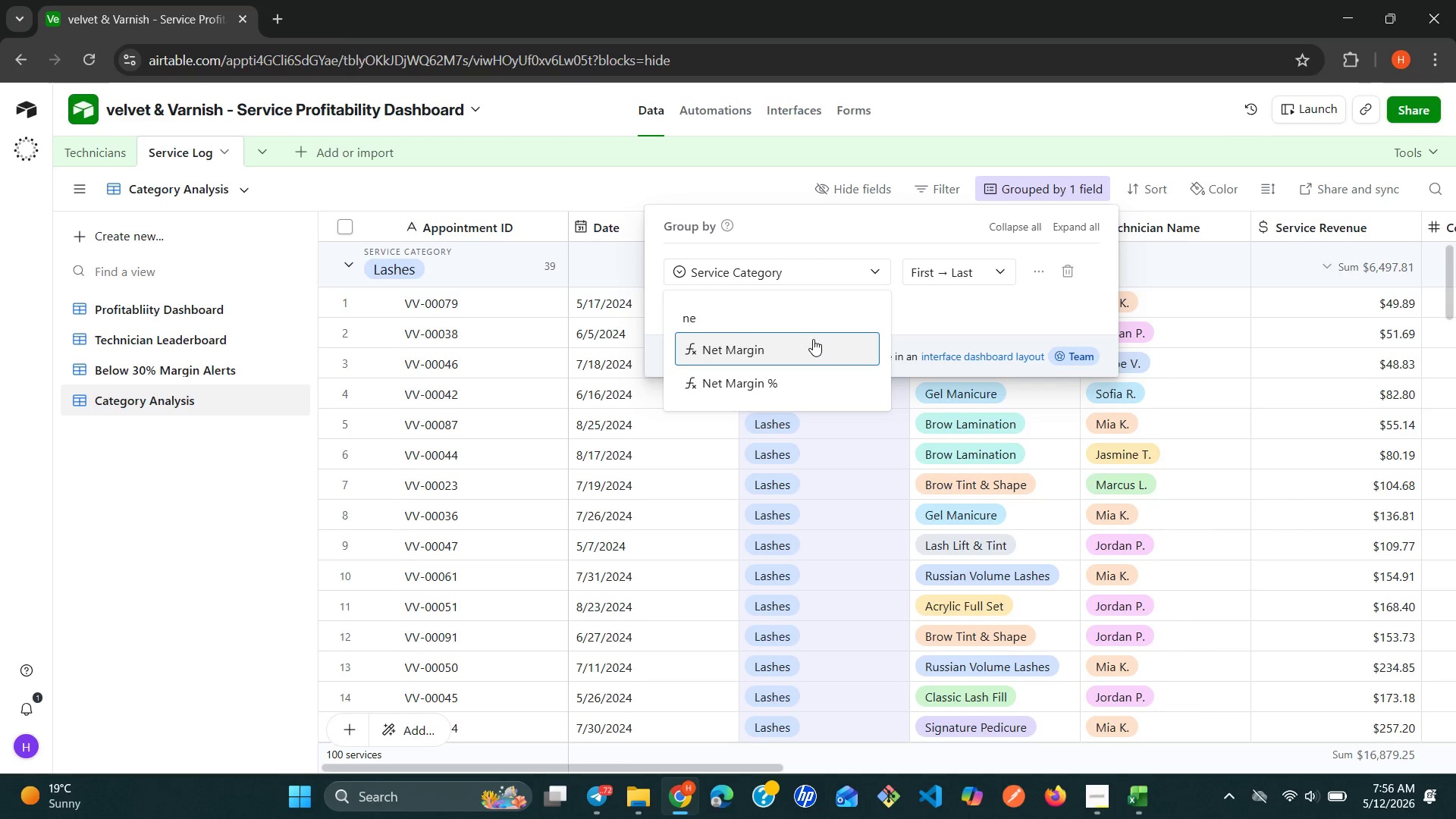 
key(Enter)
 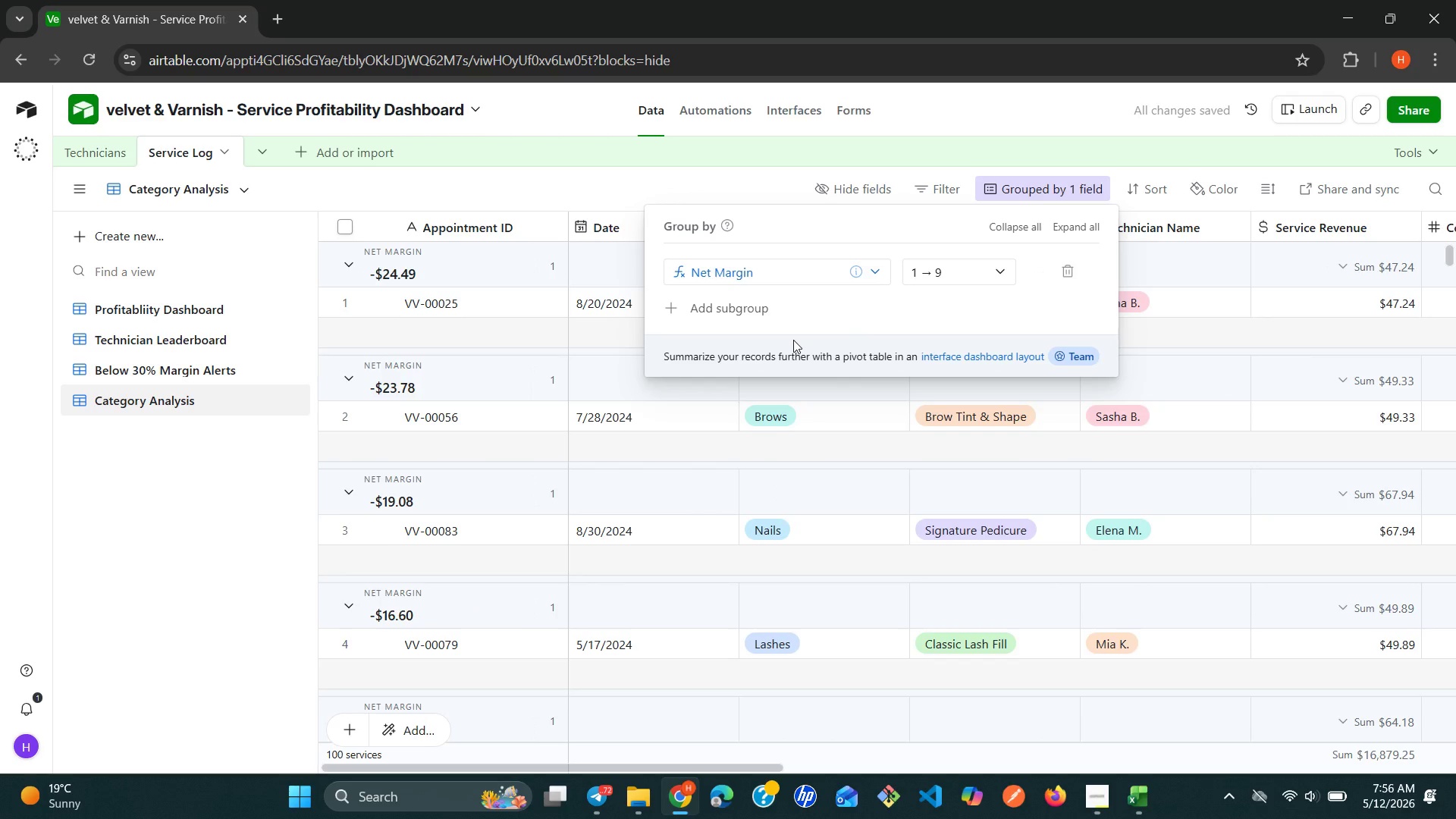 
wait(10.09)
 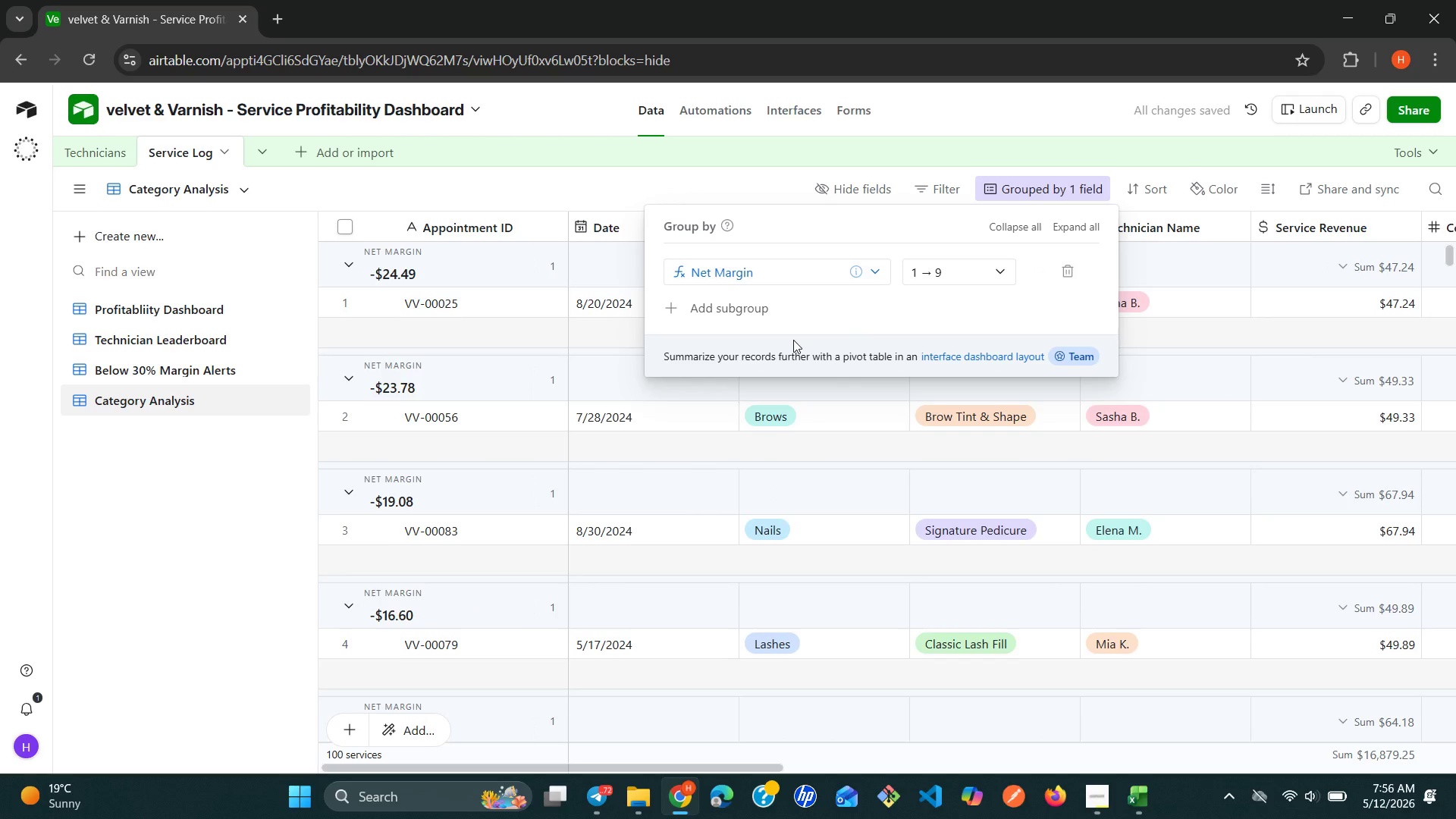 
scroll: coordinate [663, 506], scroll_direction: none, amount: 0.0
 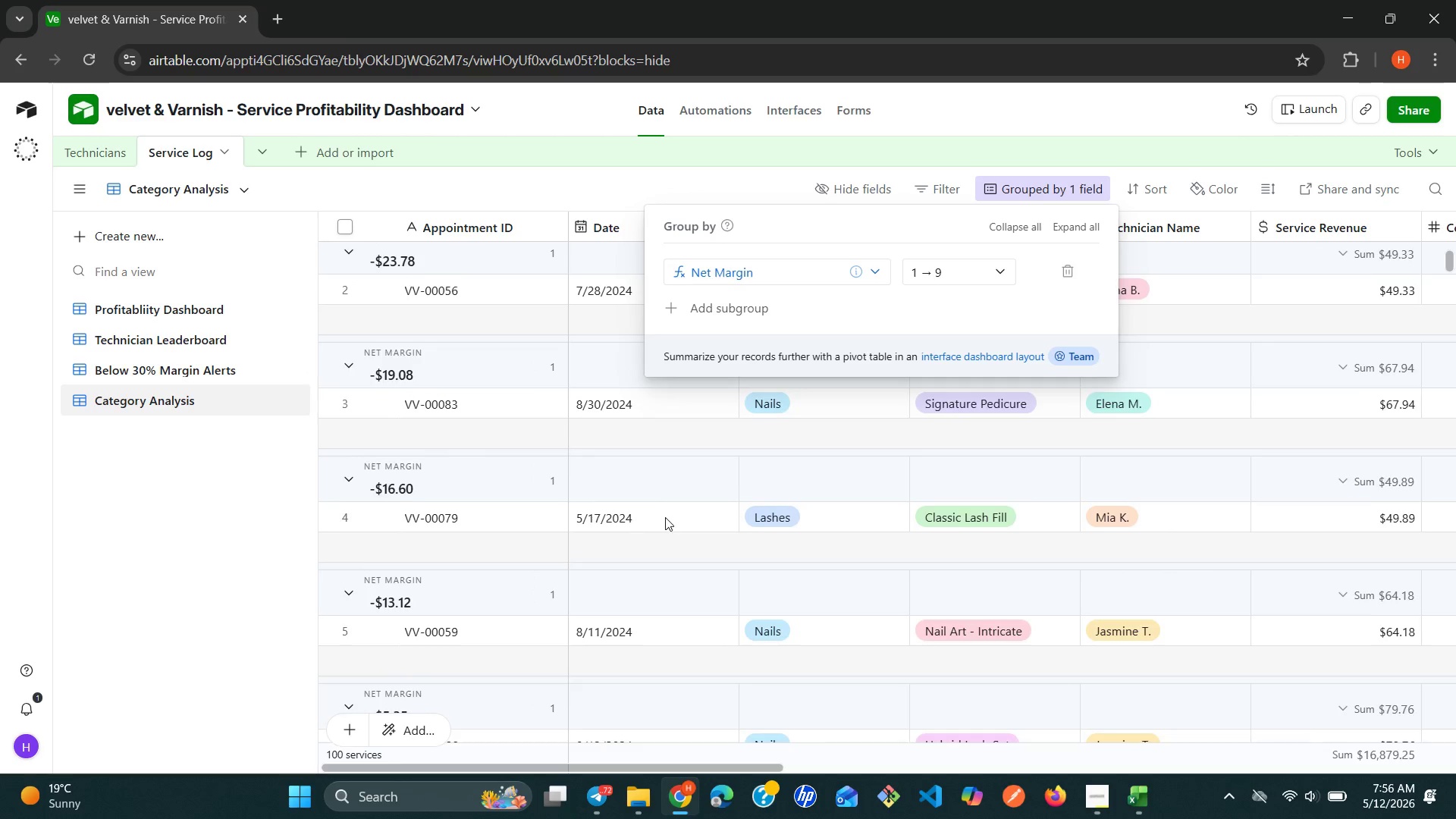 
scroll: coordinate [665, 517], scroll_direction: up, amount: 1.0
 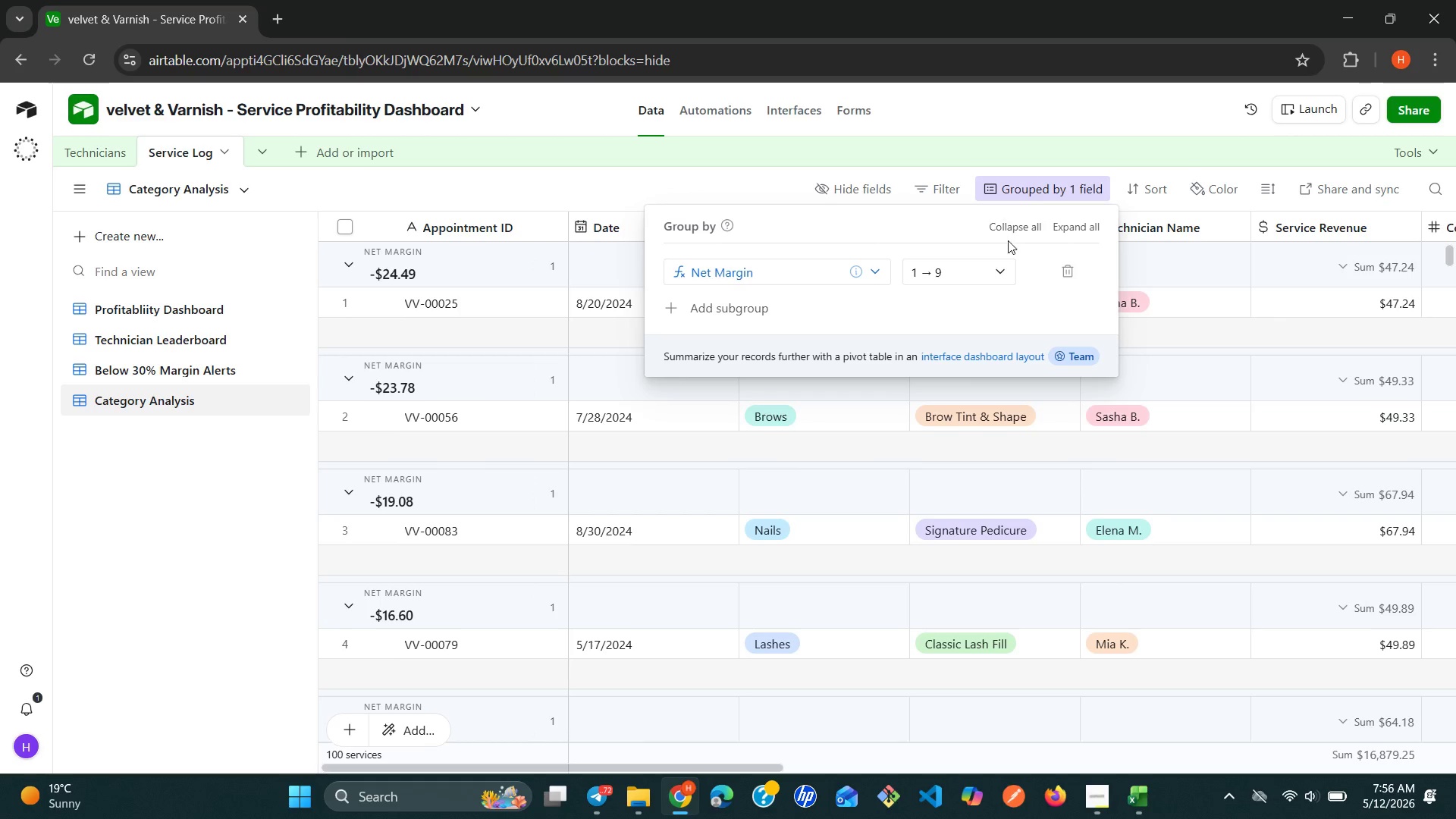 
wait(8.31)
 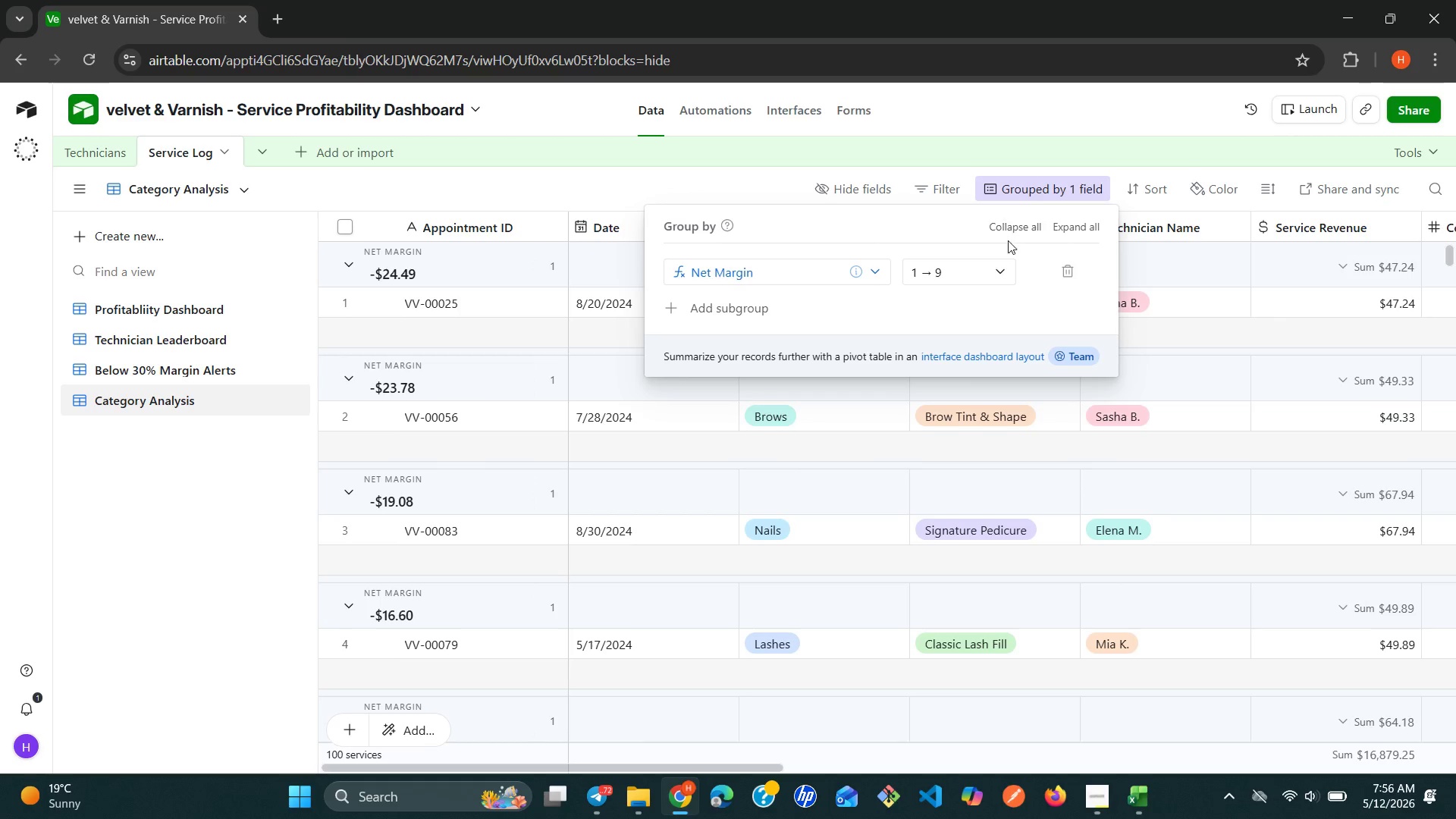 
left_click([1063, 185])
 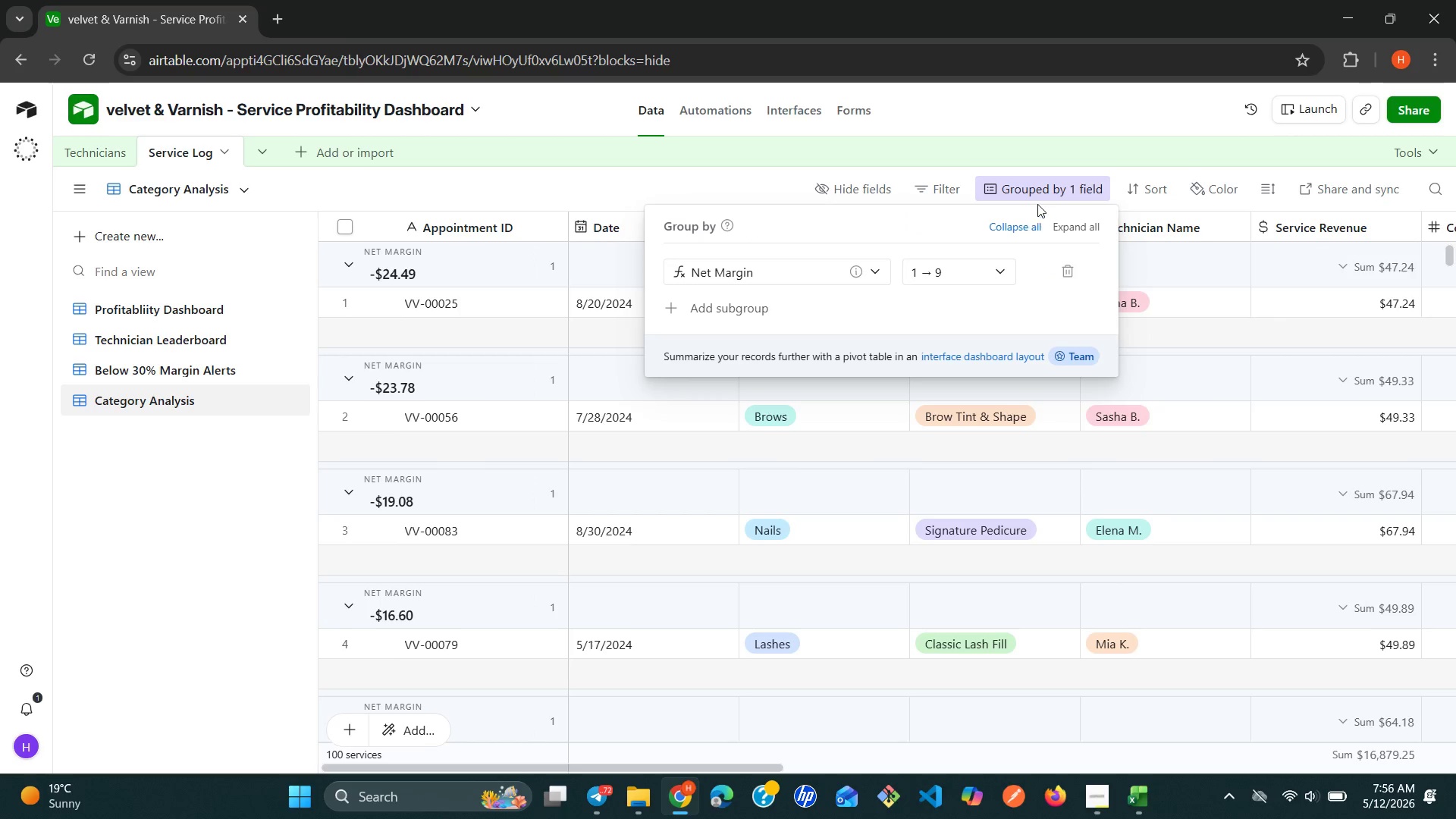 
left_click([1062, 277])
 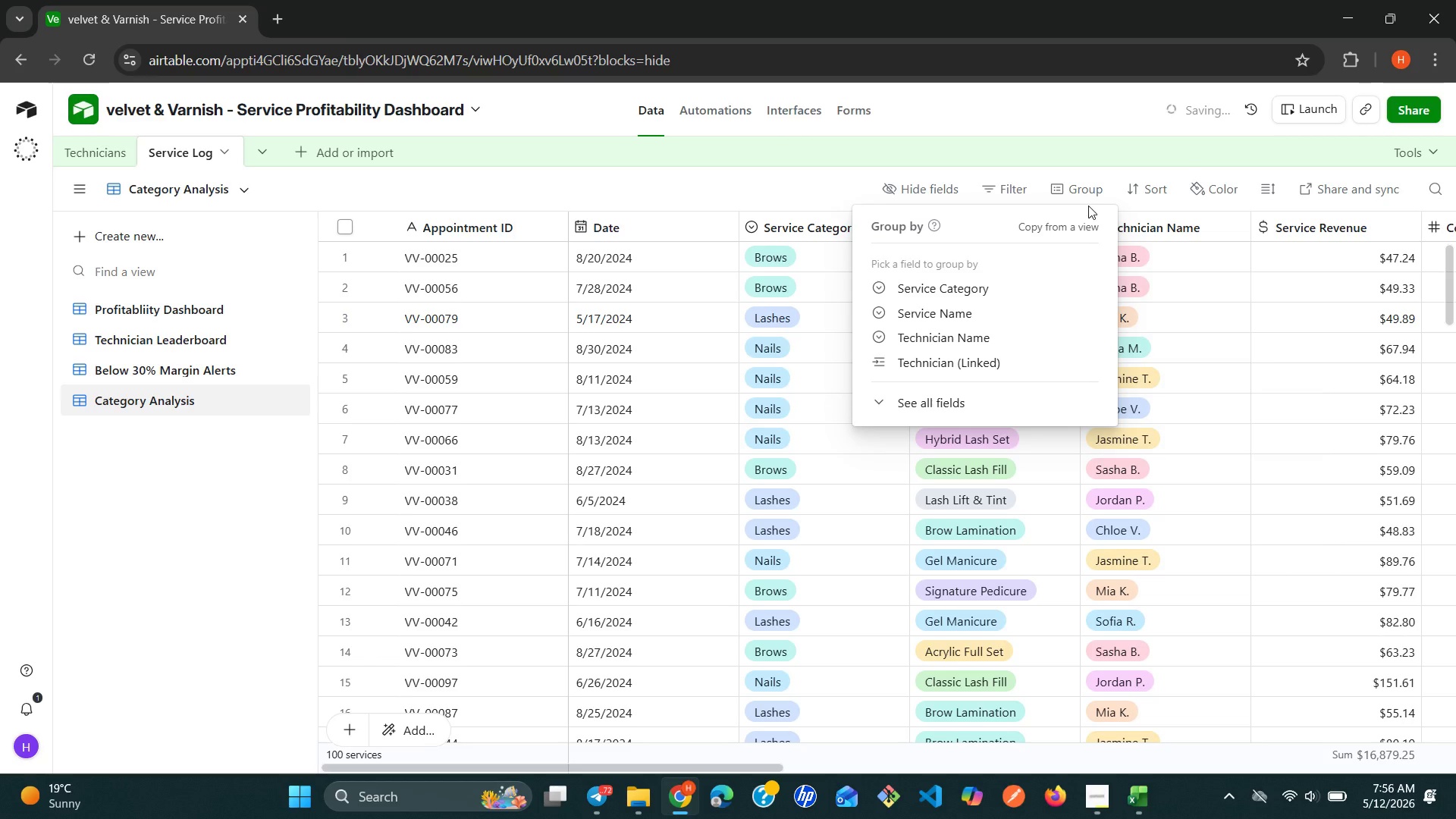 
left_click([1094, 194])
 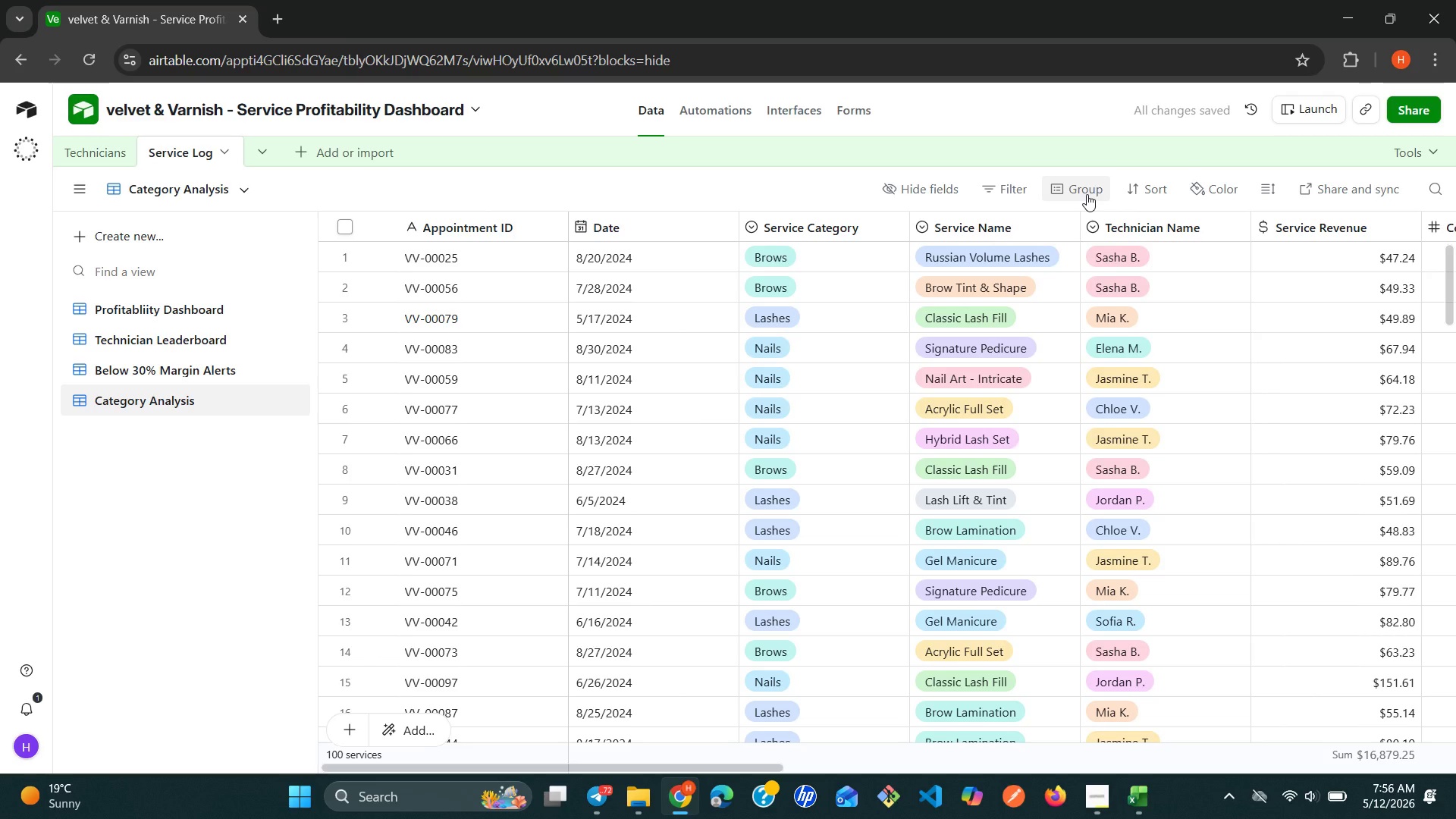 
left_click([1087, 194])
 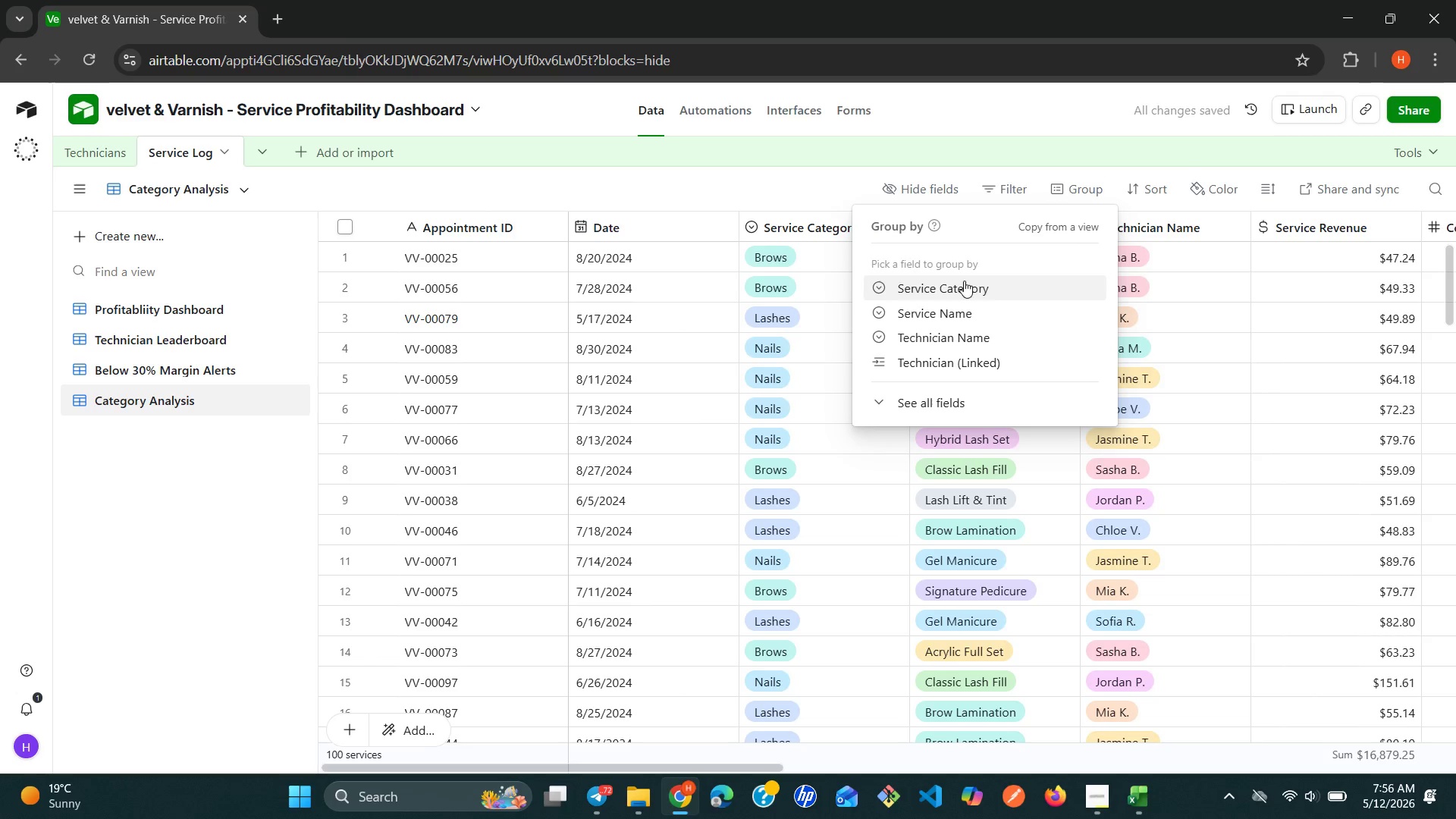 
left_click([963, 281])
 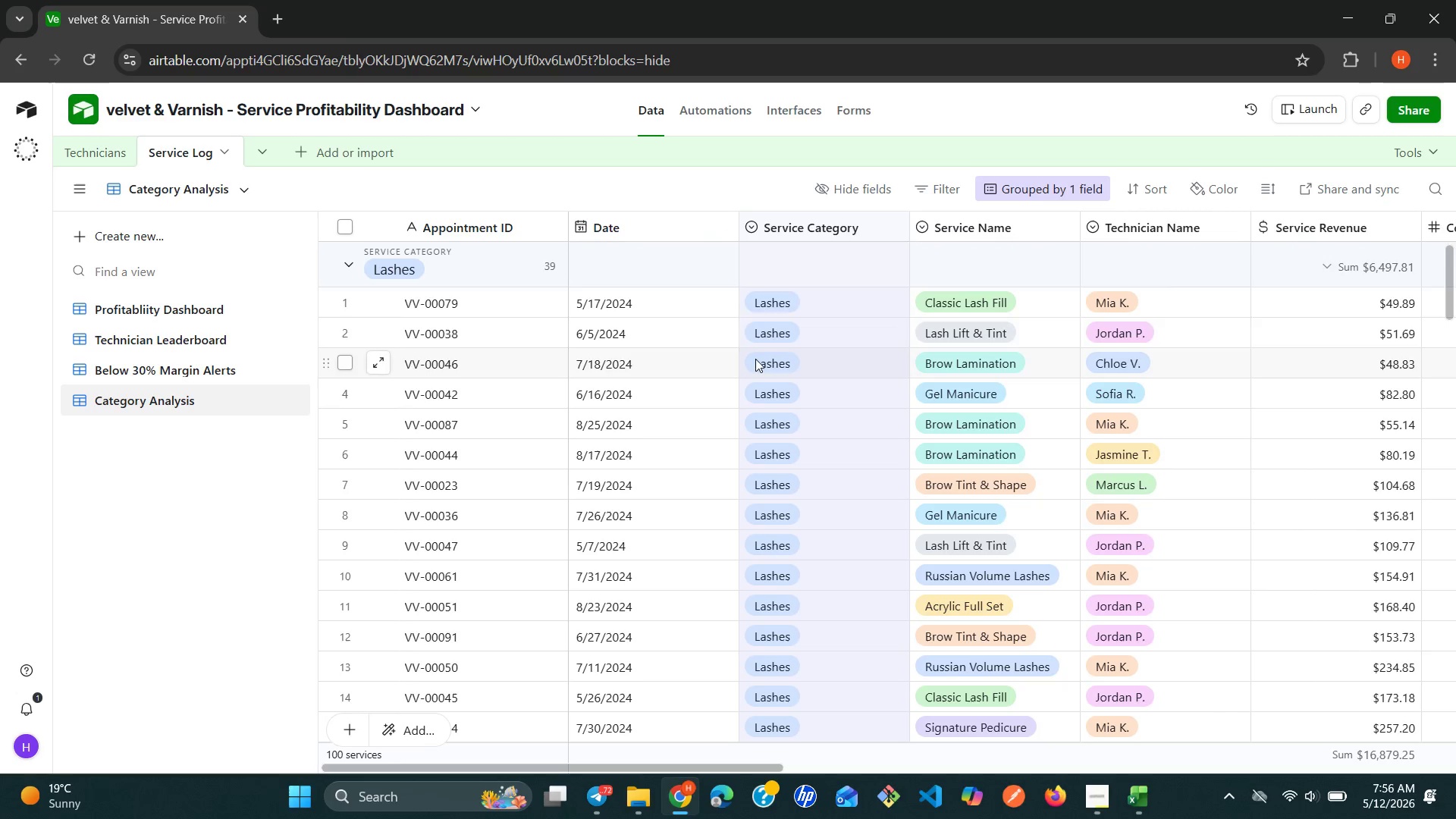 
wait(20.89)
 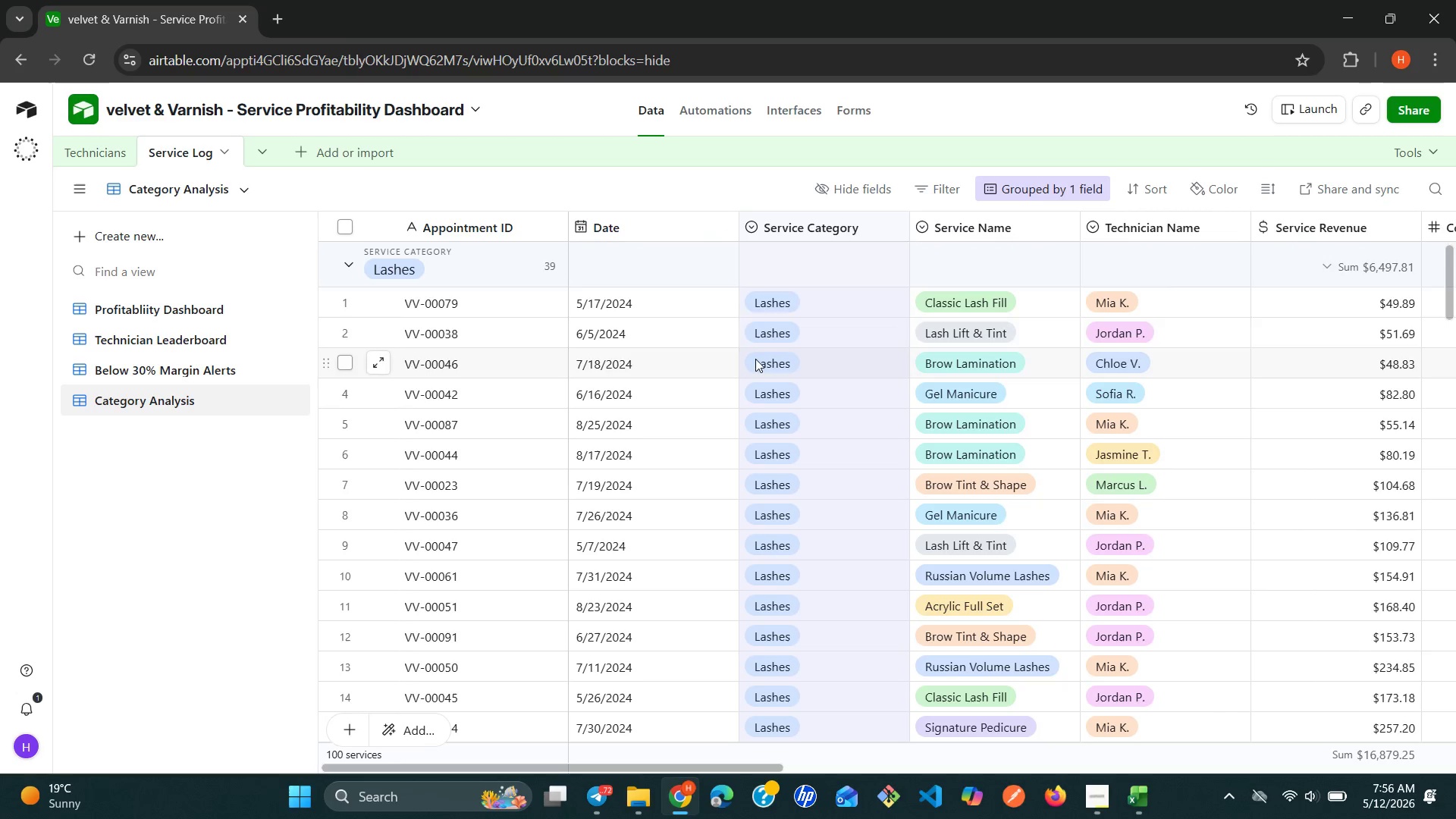 
type(ne)
 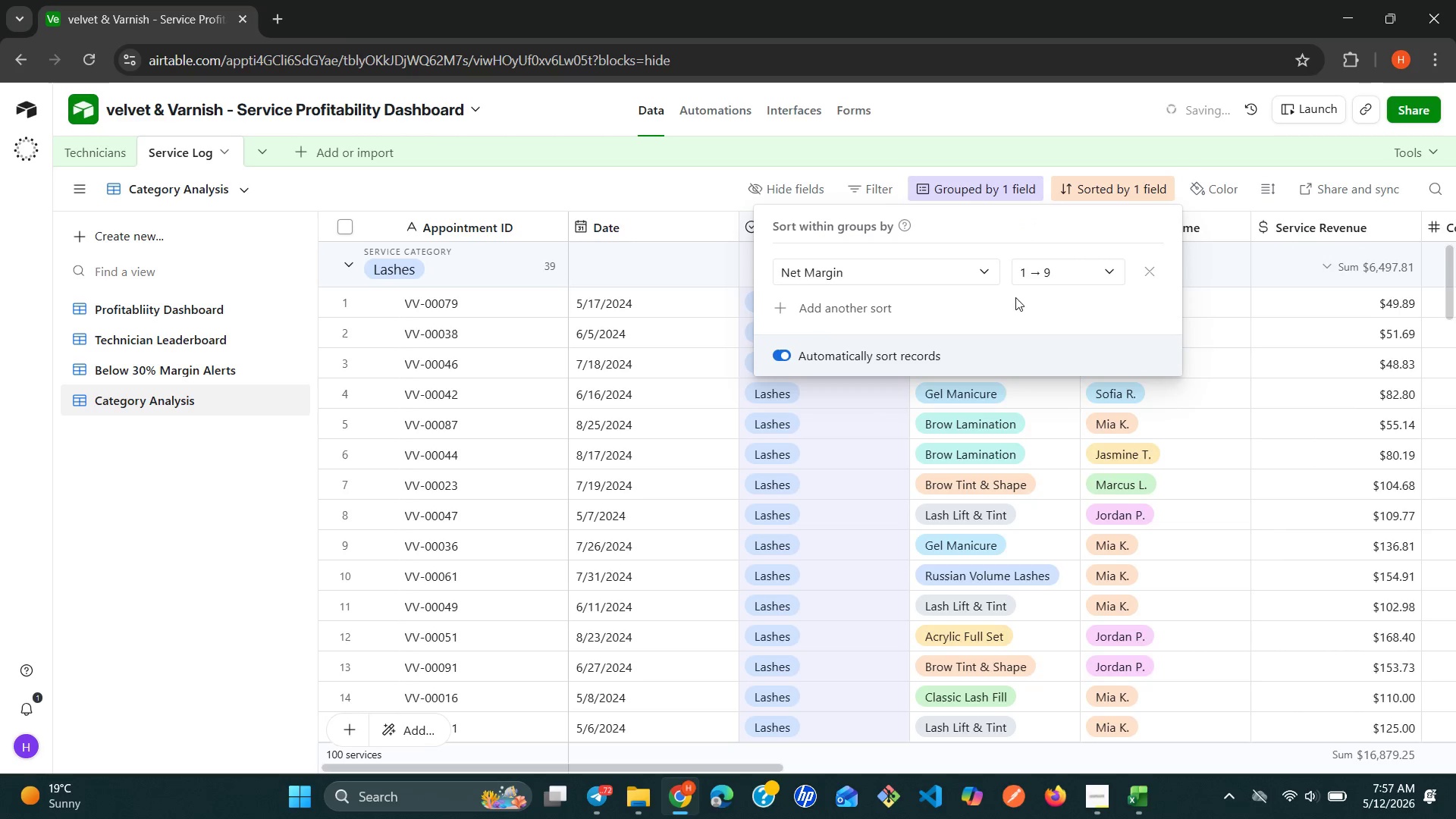 
left_click([1087, 263])
 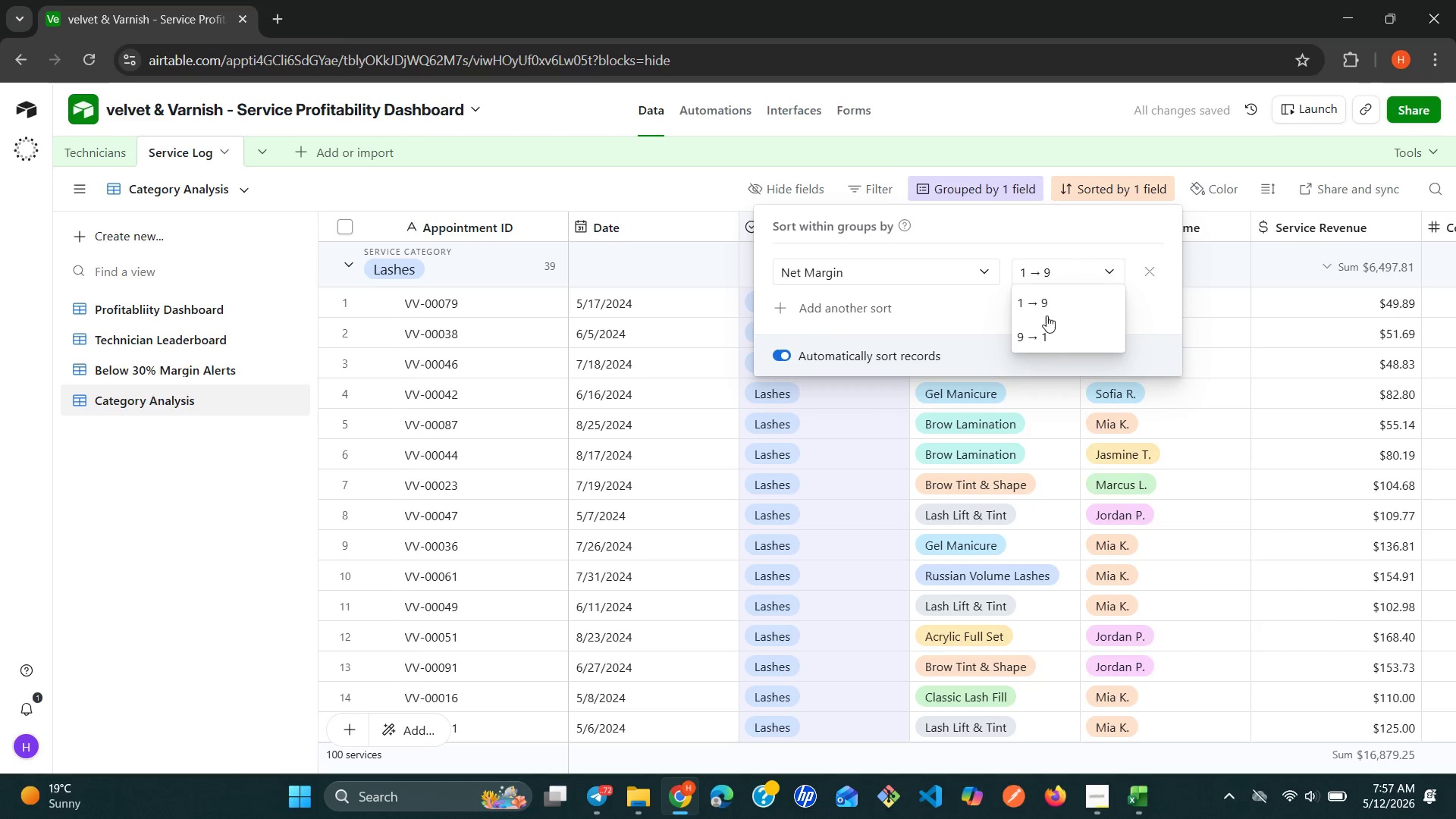 
left_click([1031, 344])
 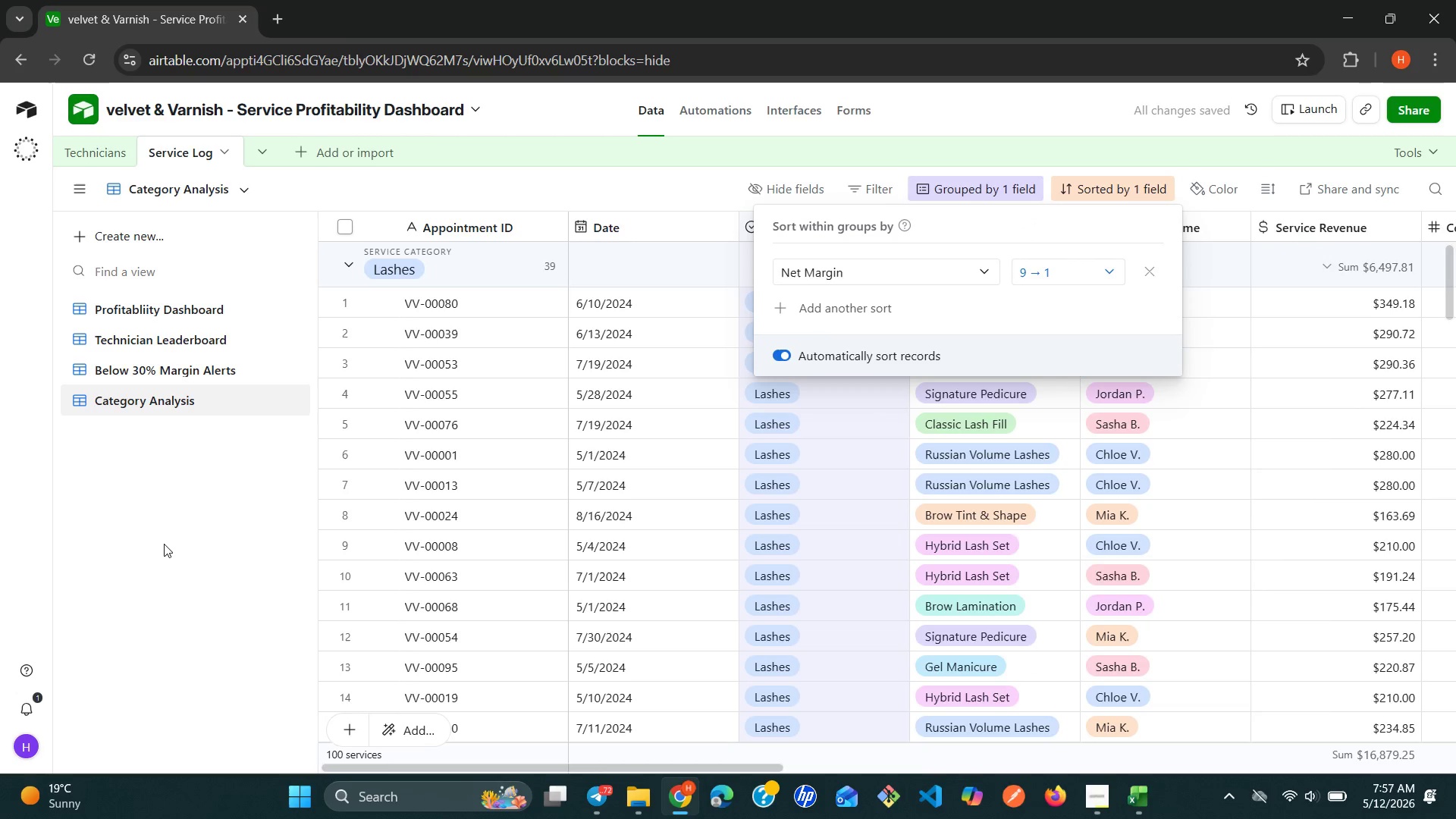 
left_click([164, 544])
 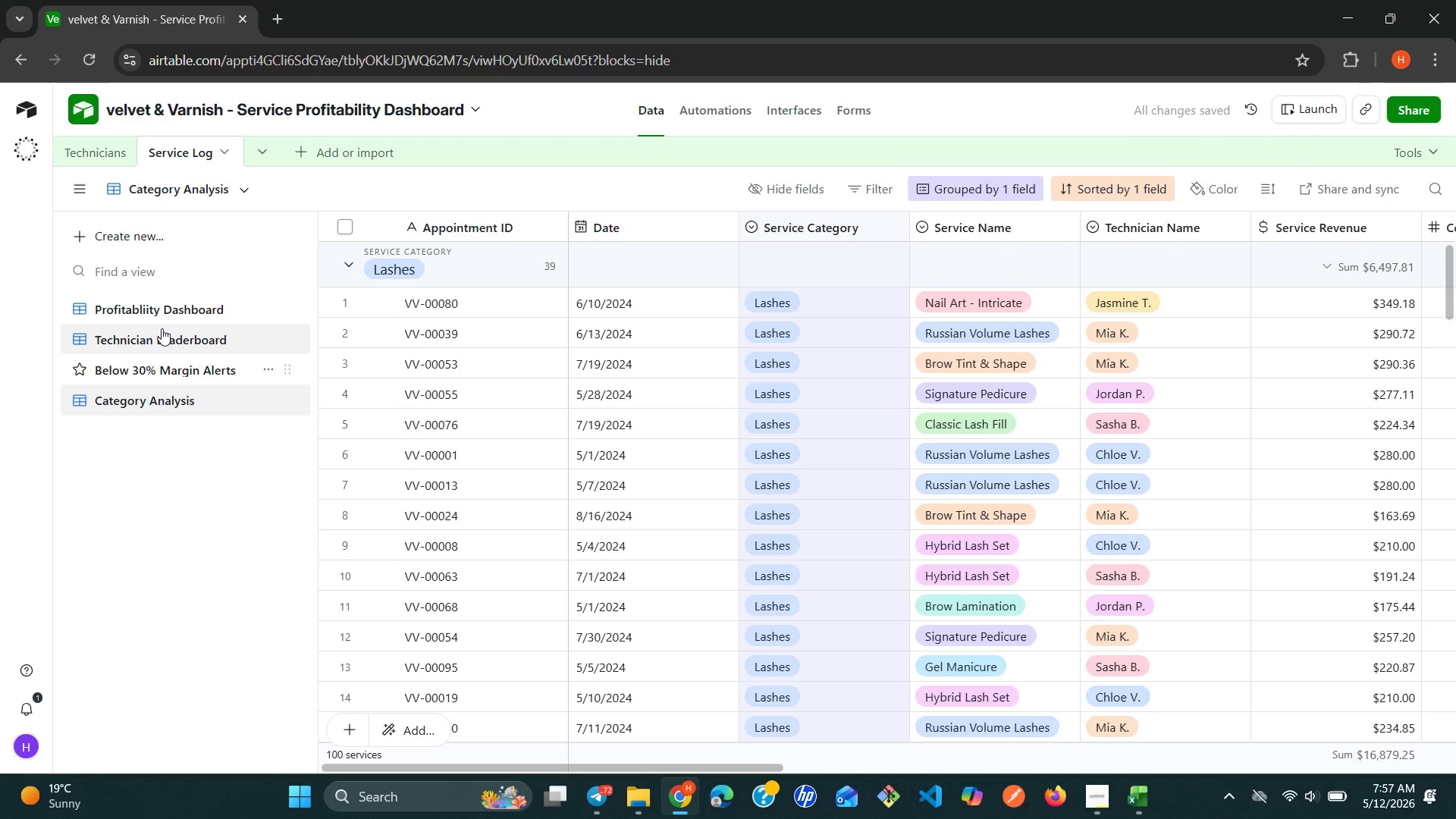 
wait(5.91)
 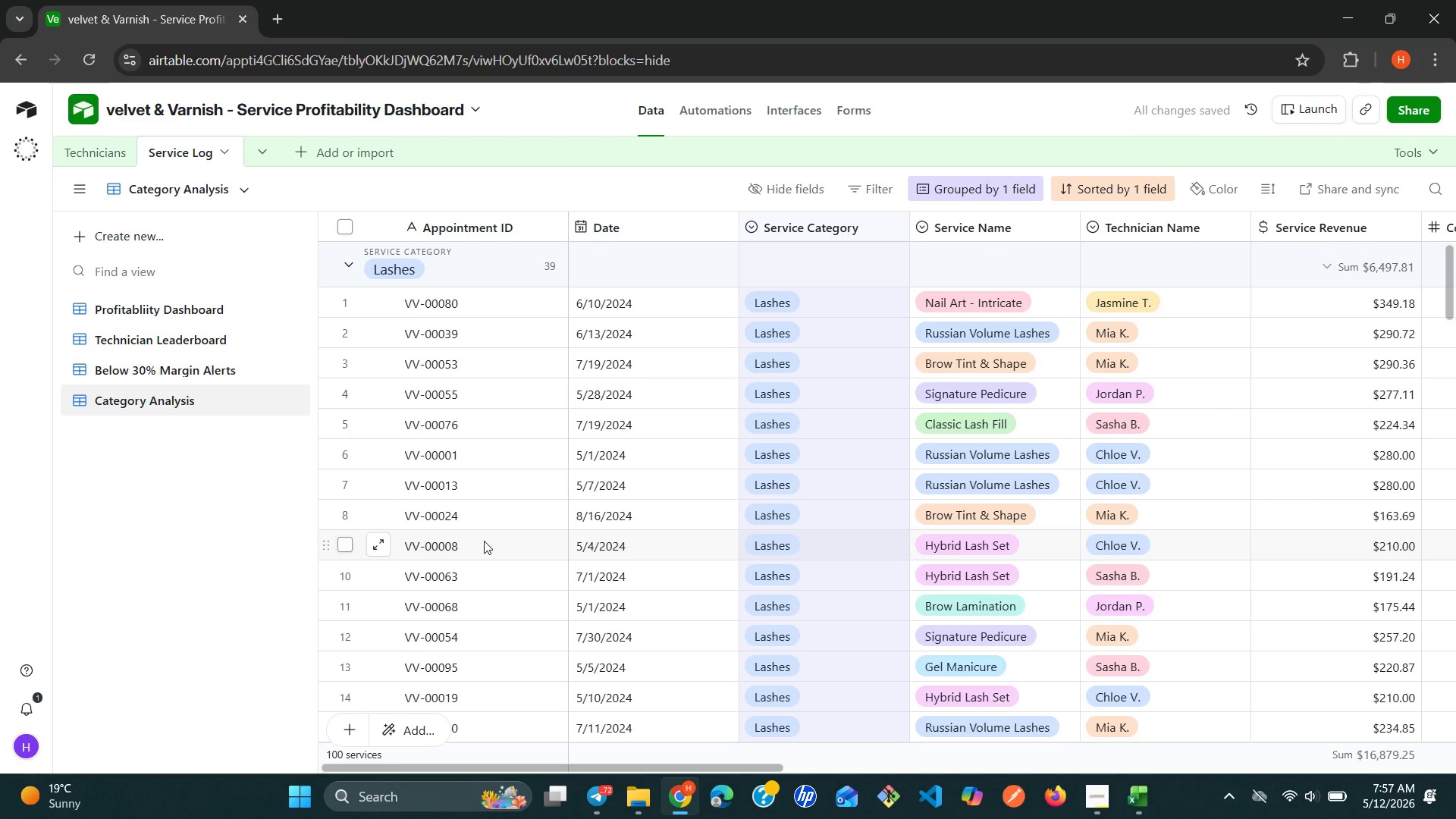 
left_click([199, 231])
 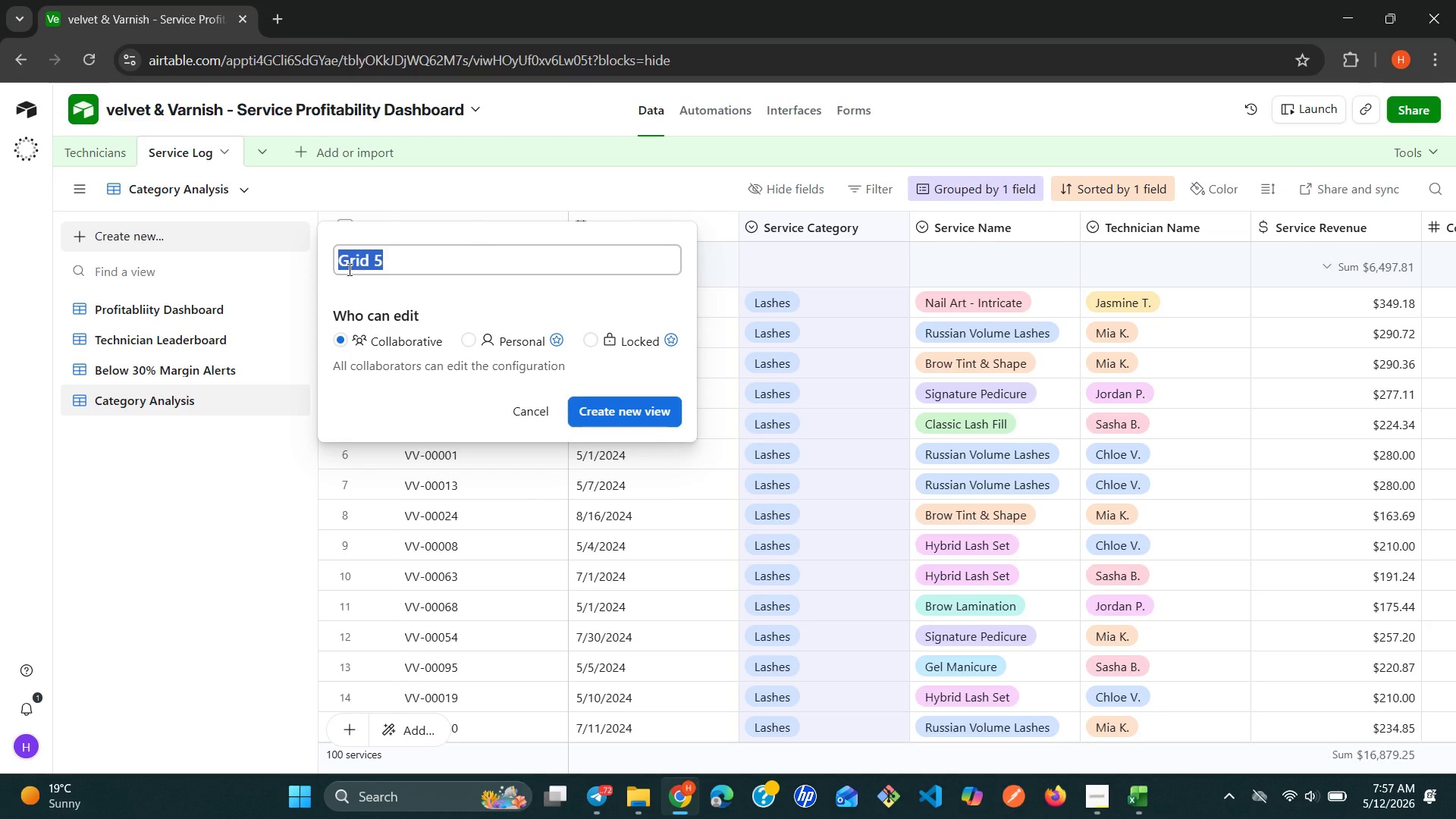 
type(Monthly Performance )
 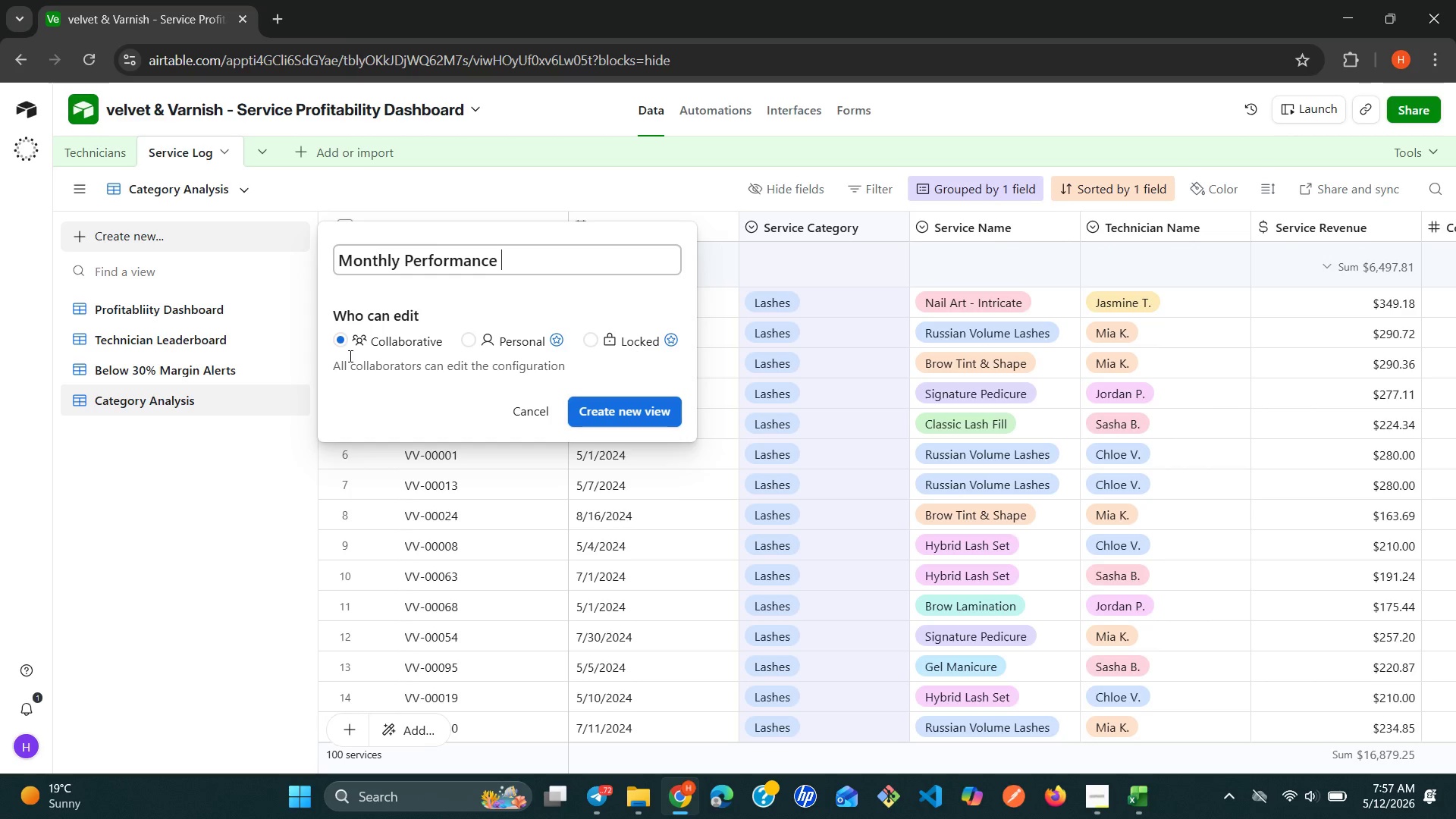 
wait(5.69)
 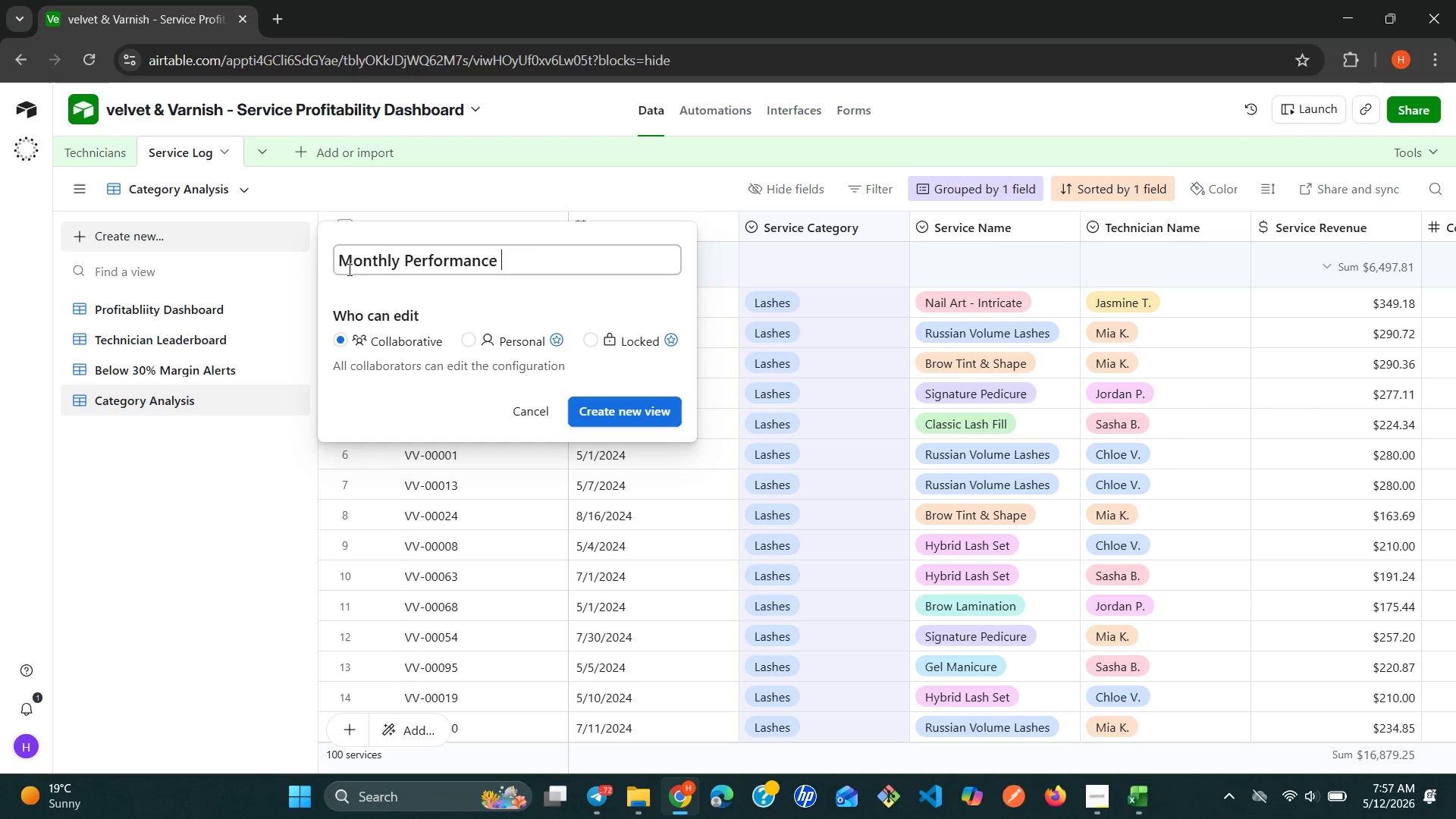 
left_click([617, 407])
 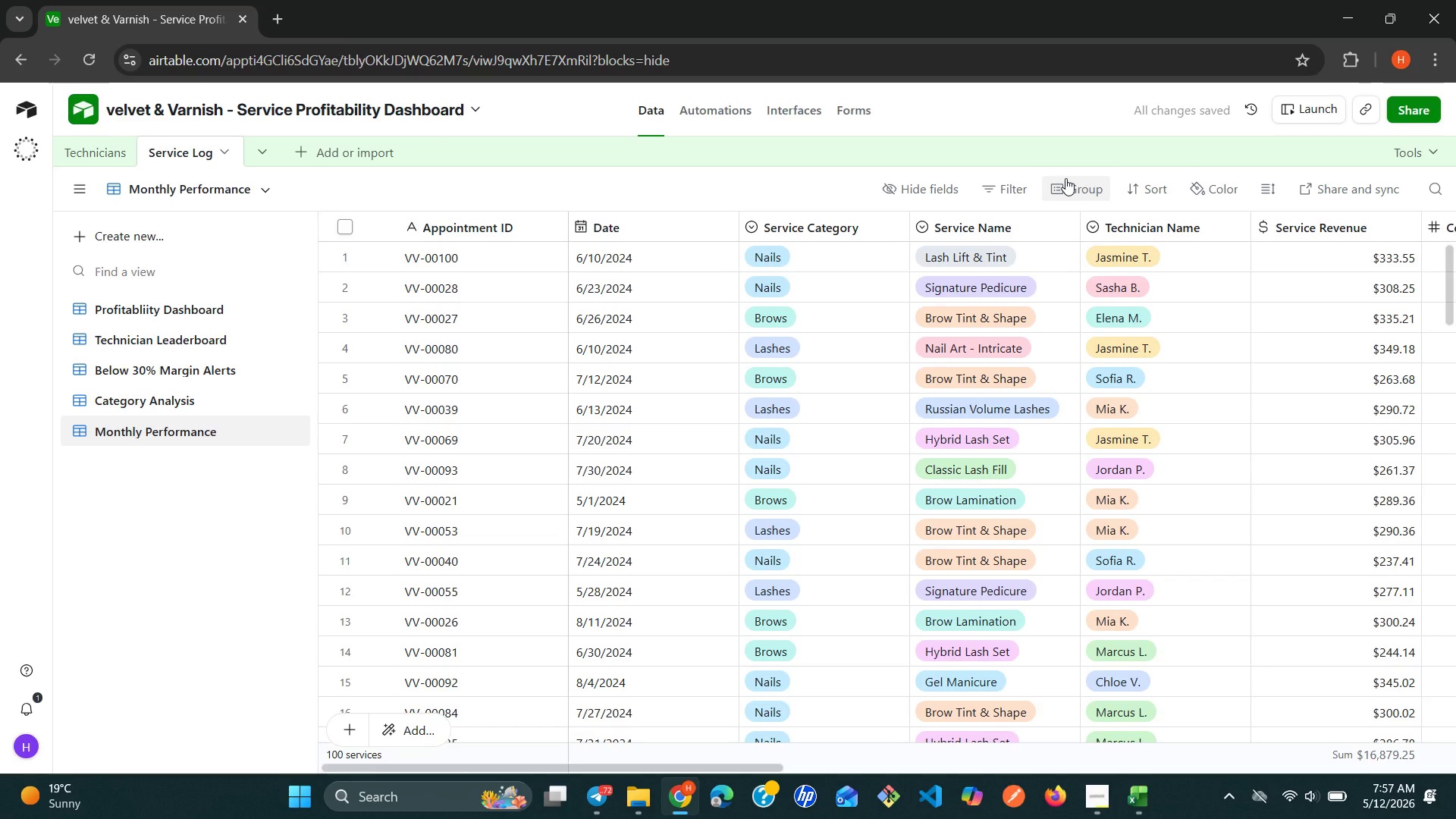 
wait(5.75)
 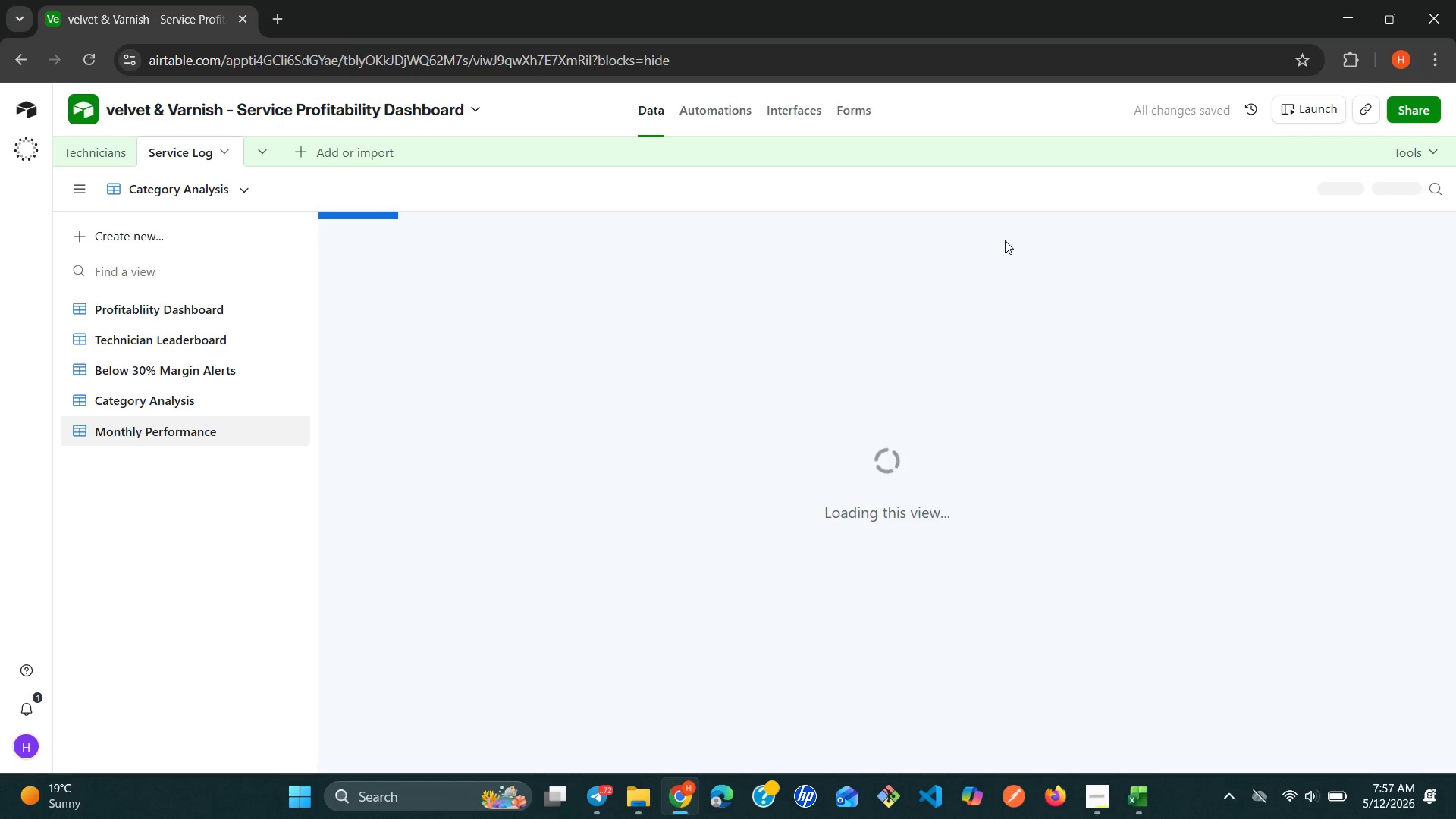 
left_click([1067, 178])
 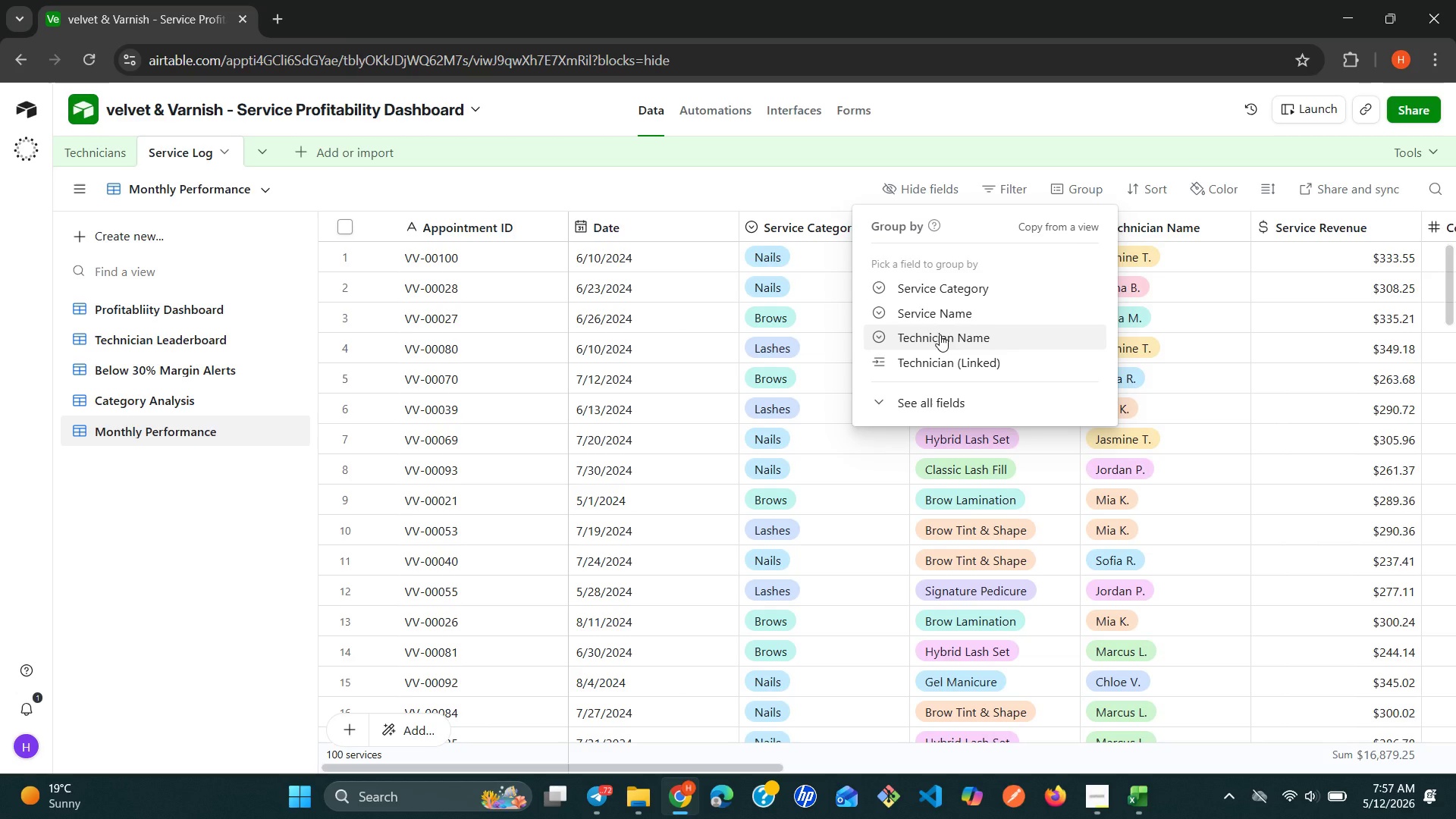 
wait(7.75)
 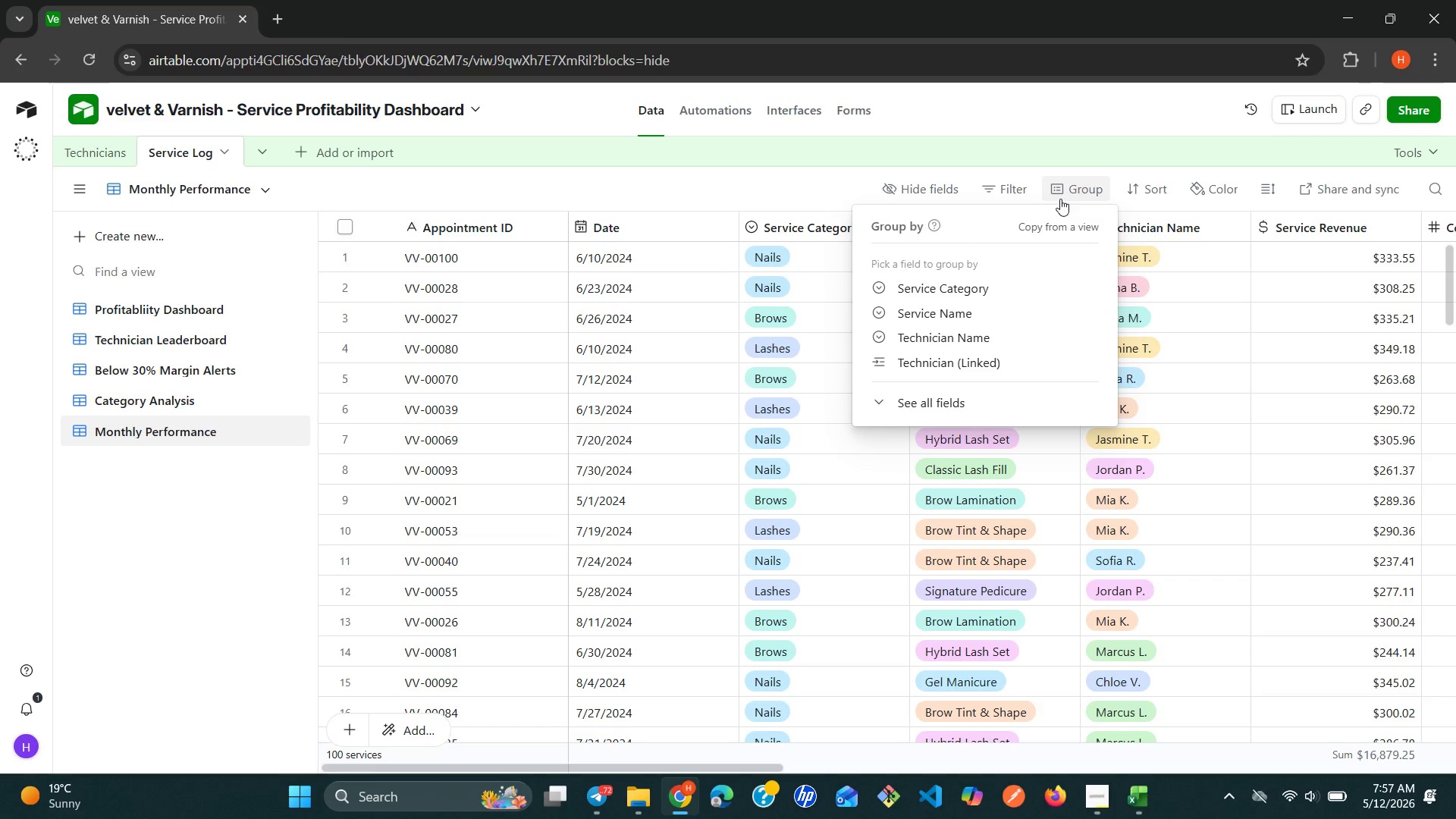 
left_click([188, 557])
 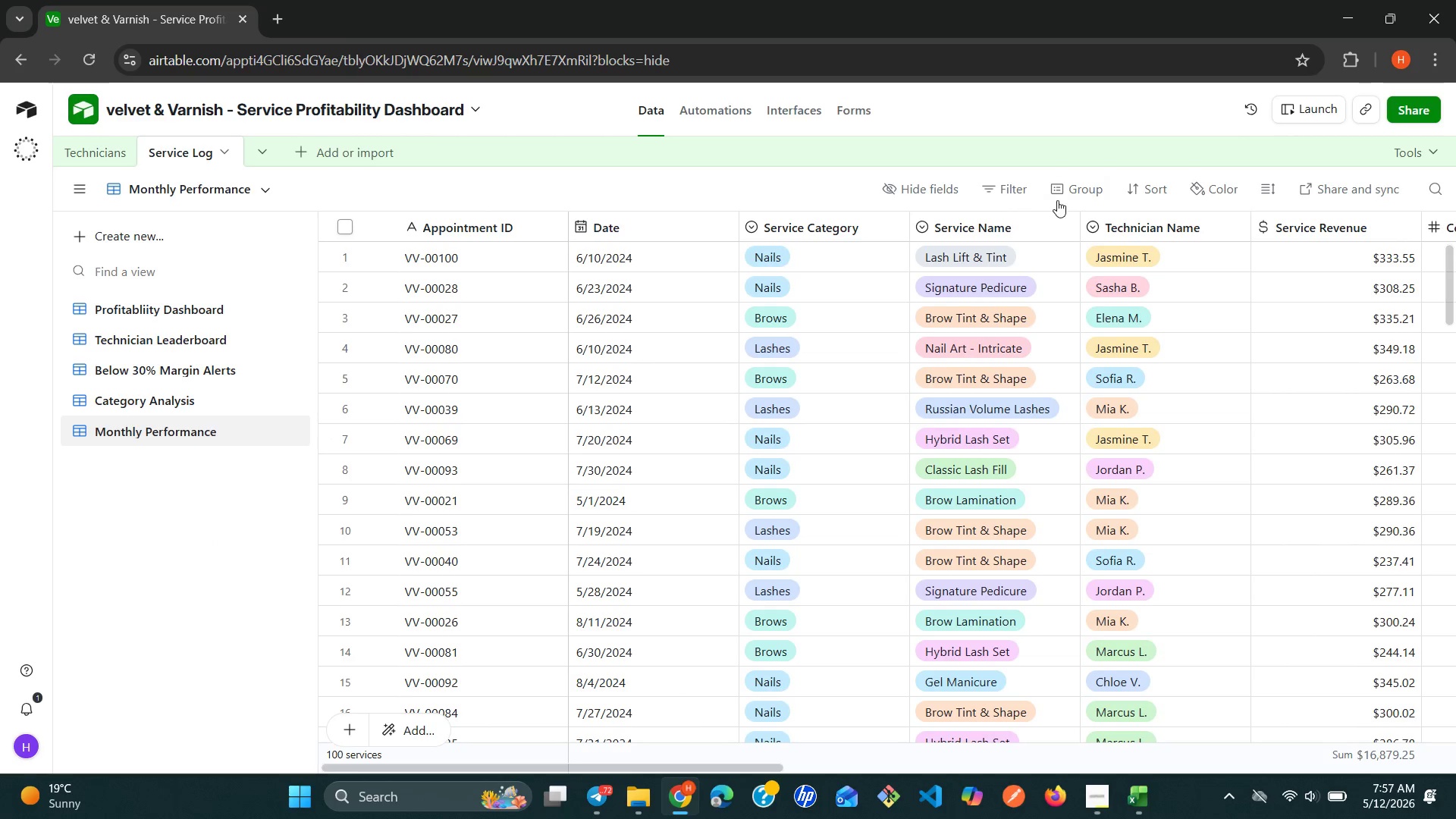 
wait(5.83)
 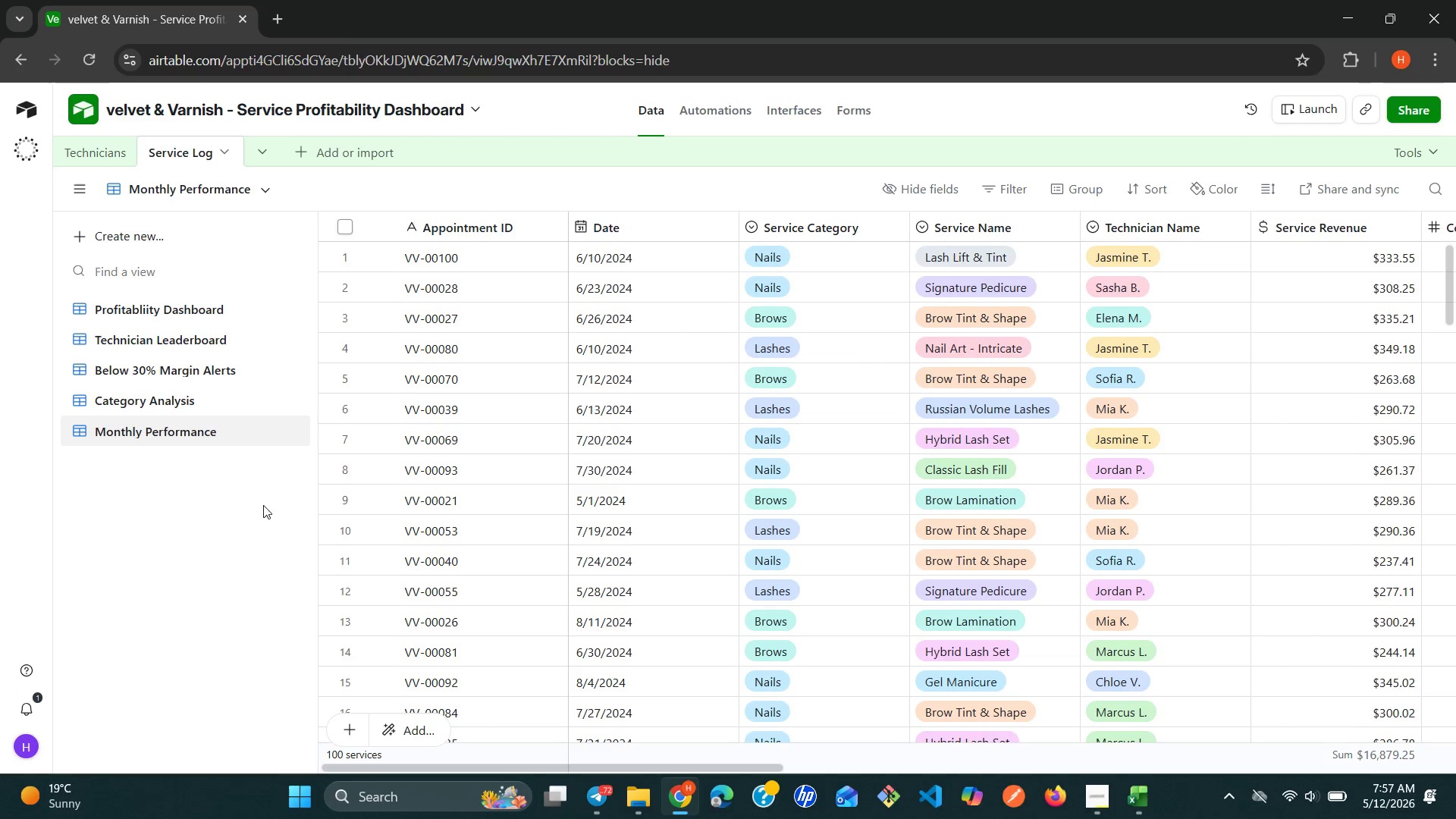 
left_click([930, 407])
 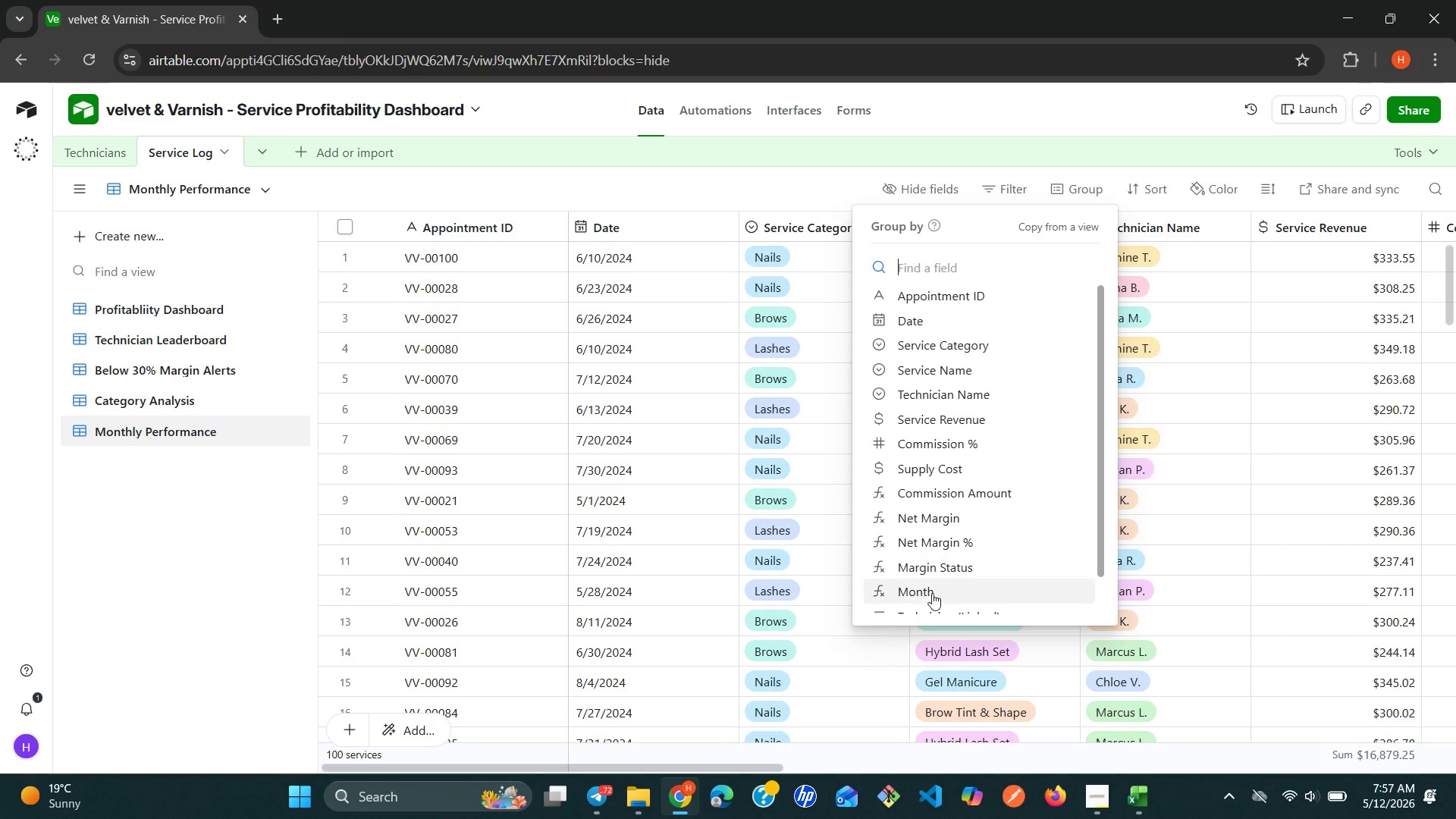 
left_click_drag(start_coordinate=[927, 602], to_coordinate=[929, 606])
 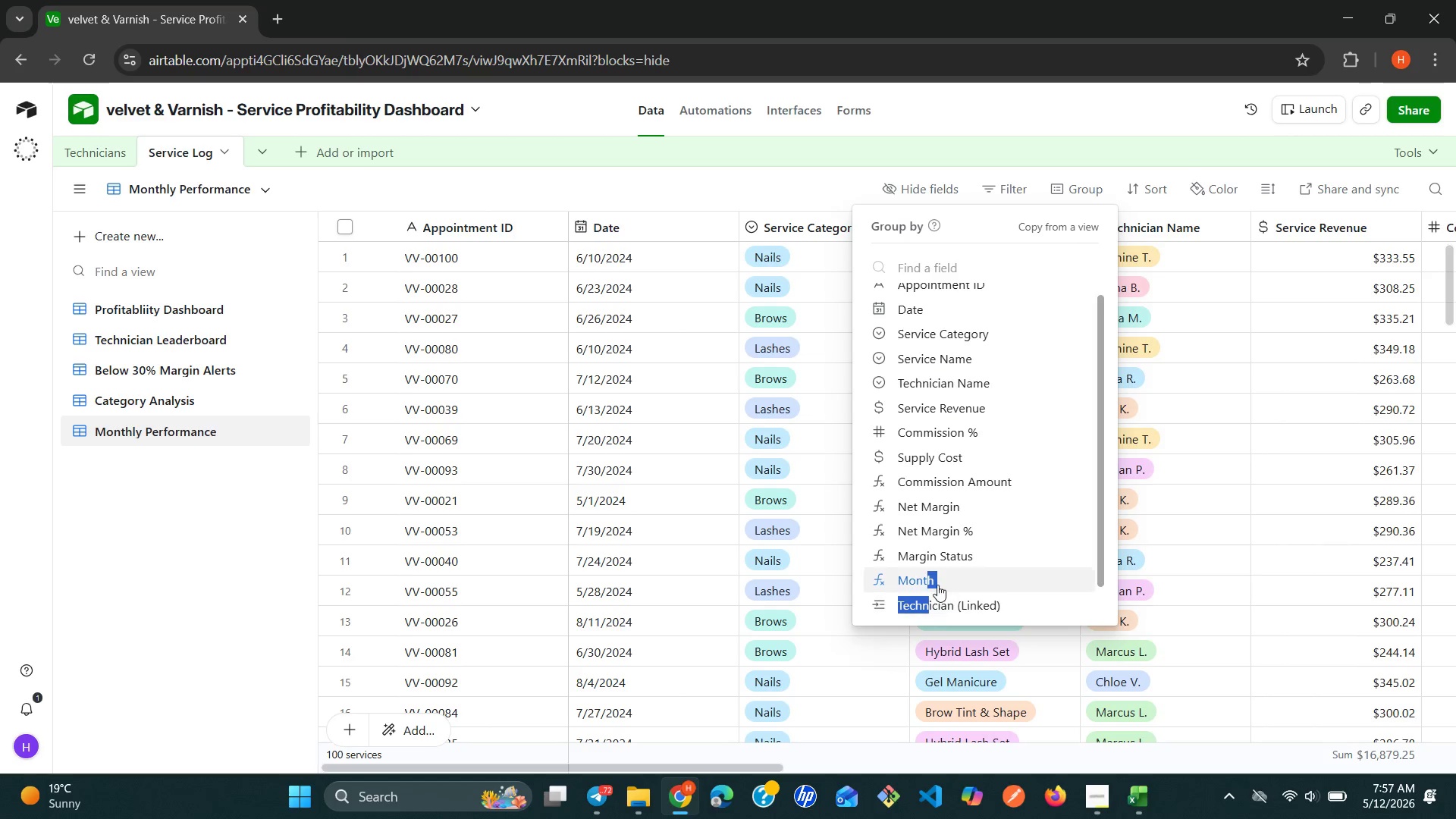 
left_click([934, 585])
 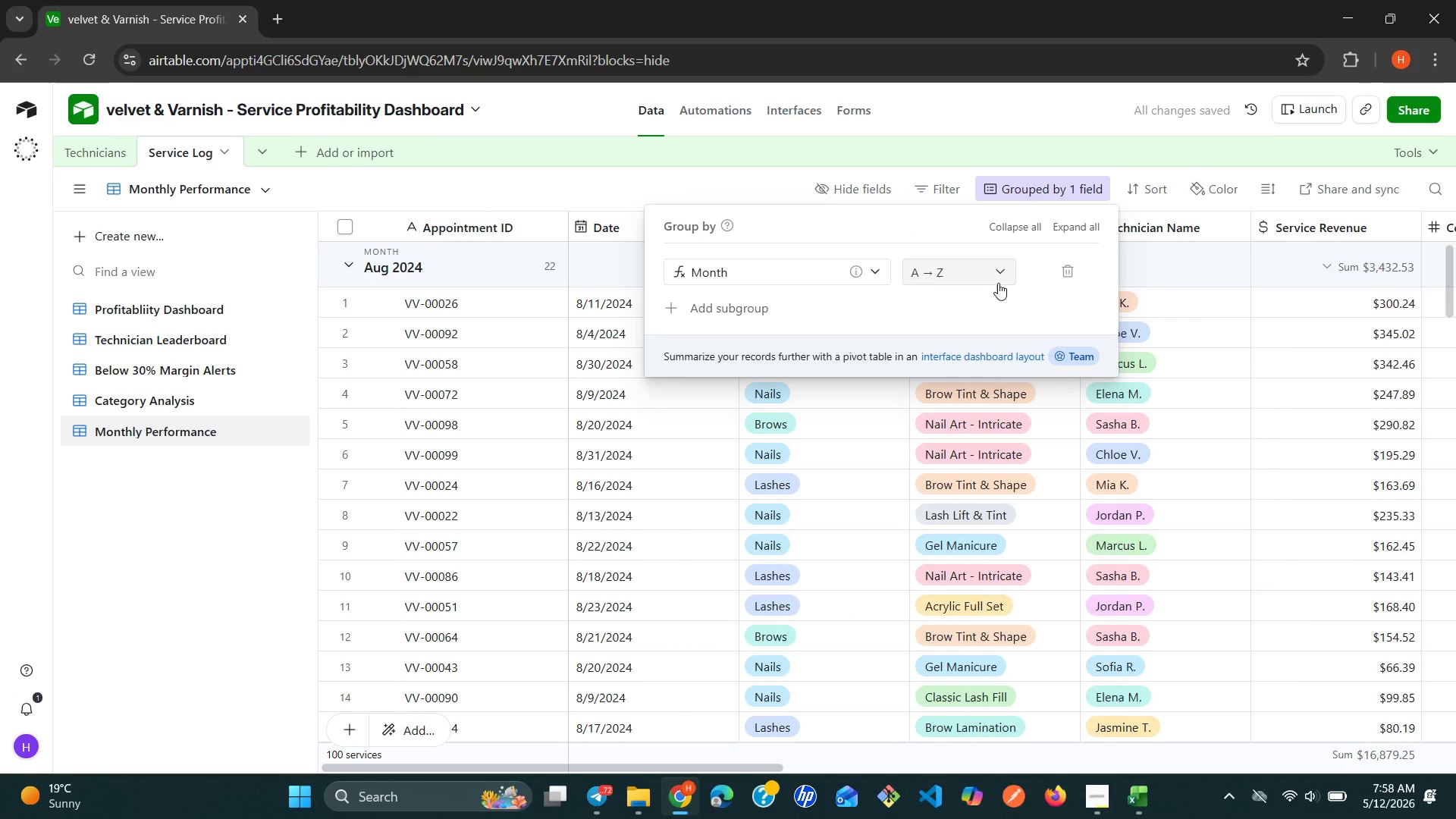 
wait(6.91)
 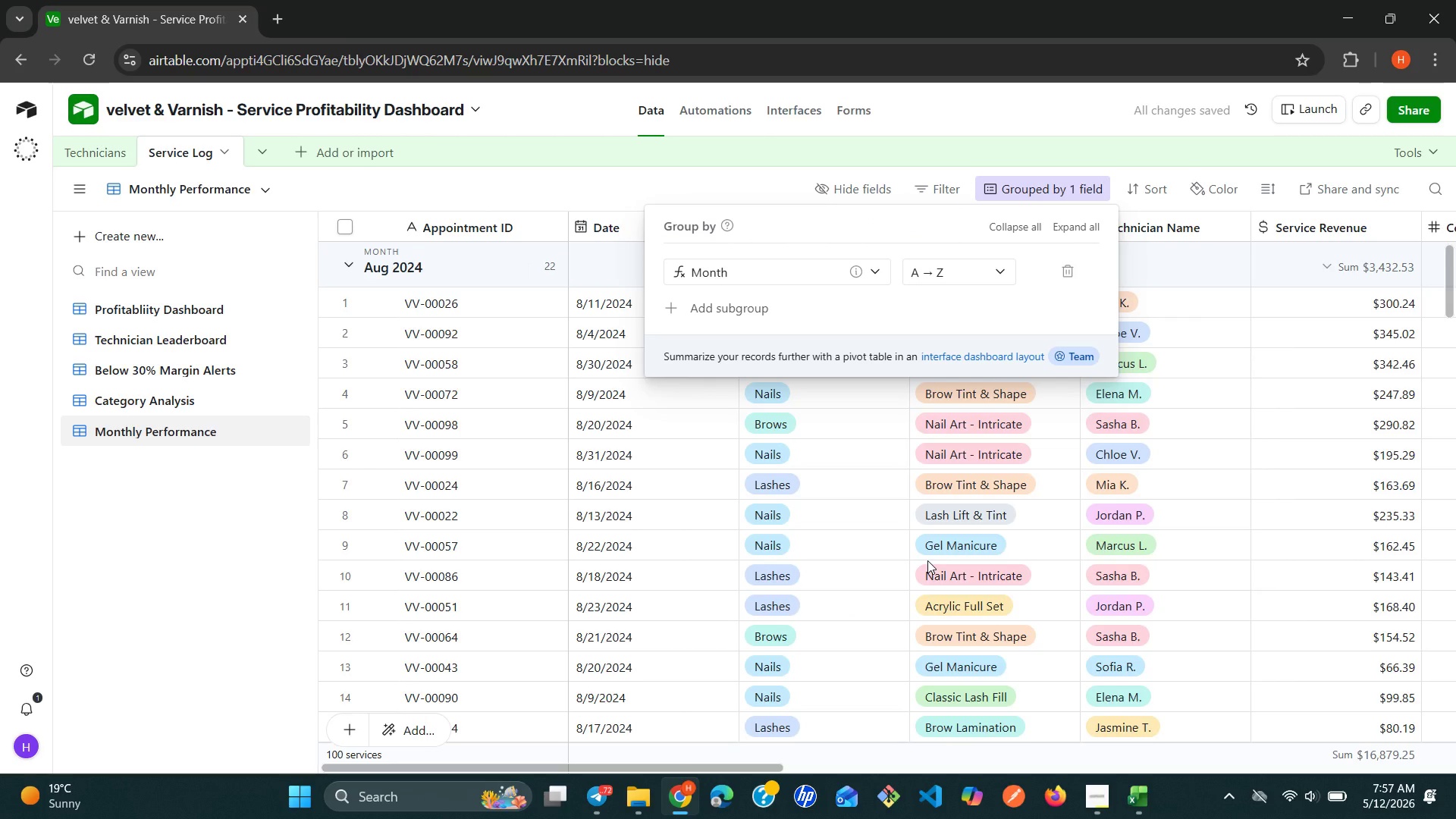 
left_click([949, 330])
 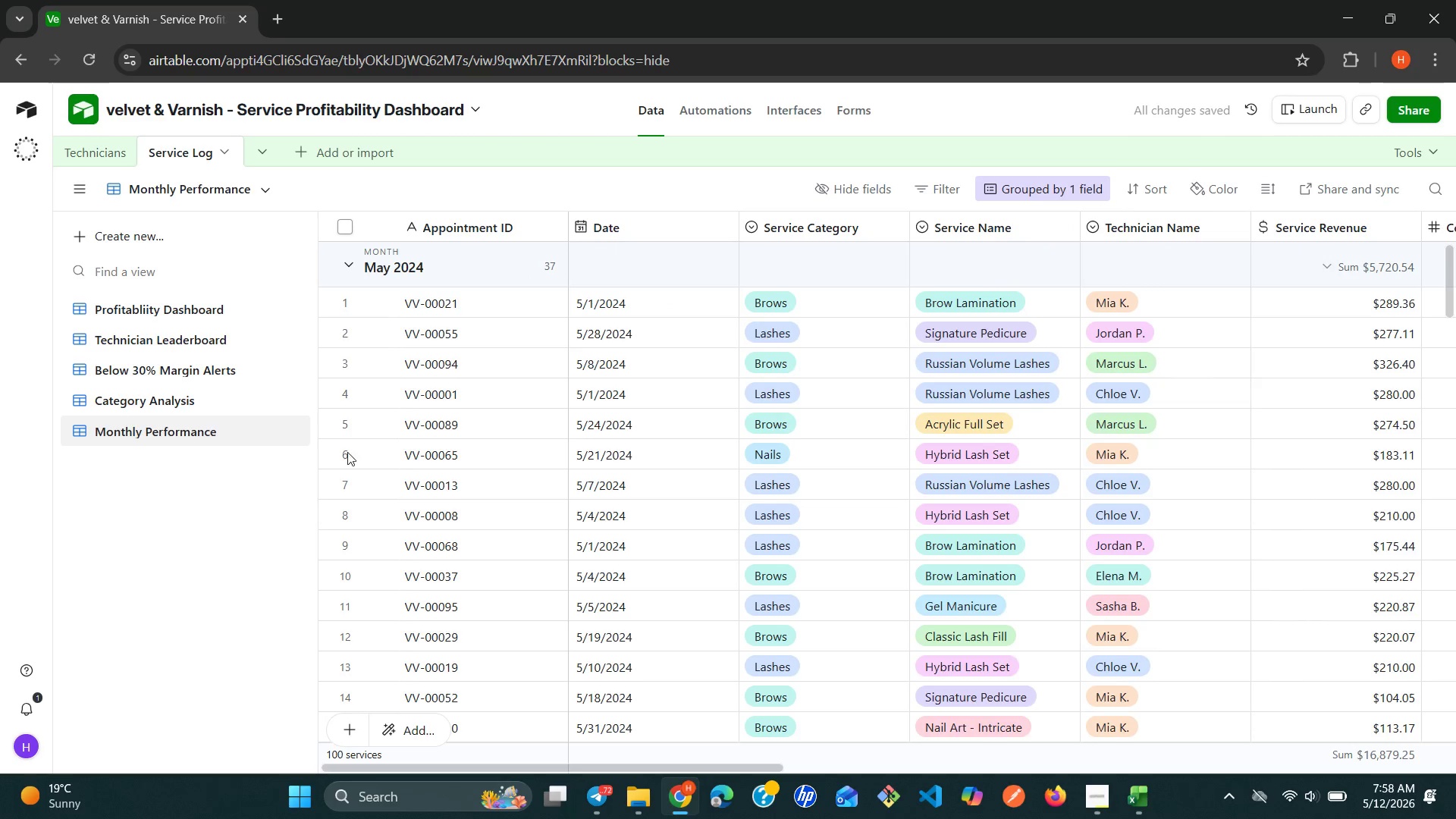 
wait(7.62)
 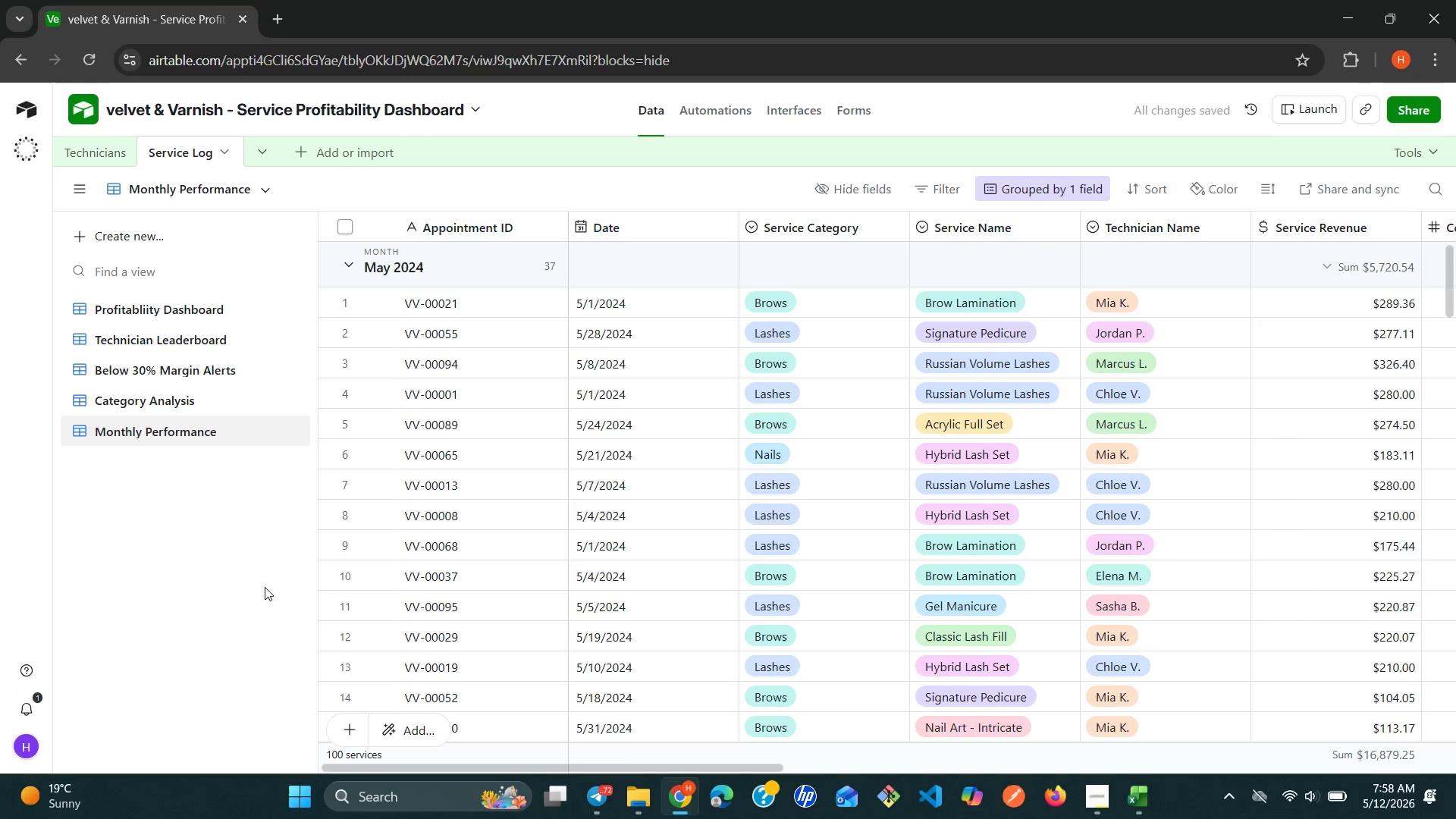 
left_click_drag(start_coordinate=[726, 118], to_coordinate=[720, 124])
 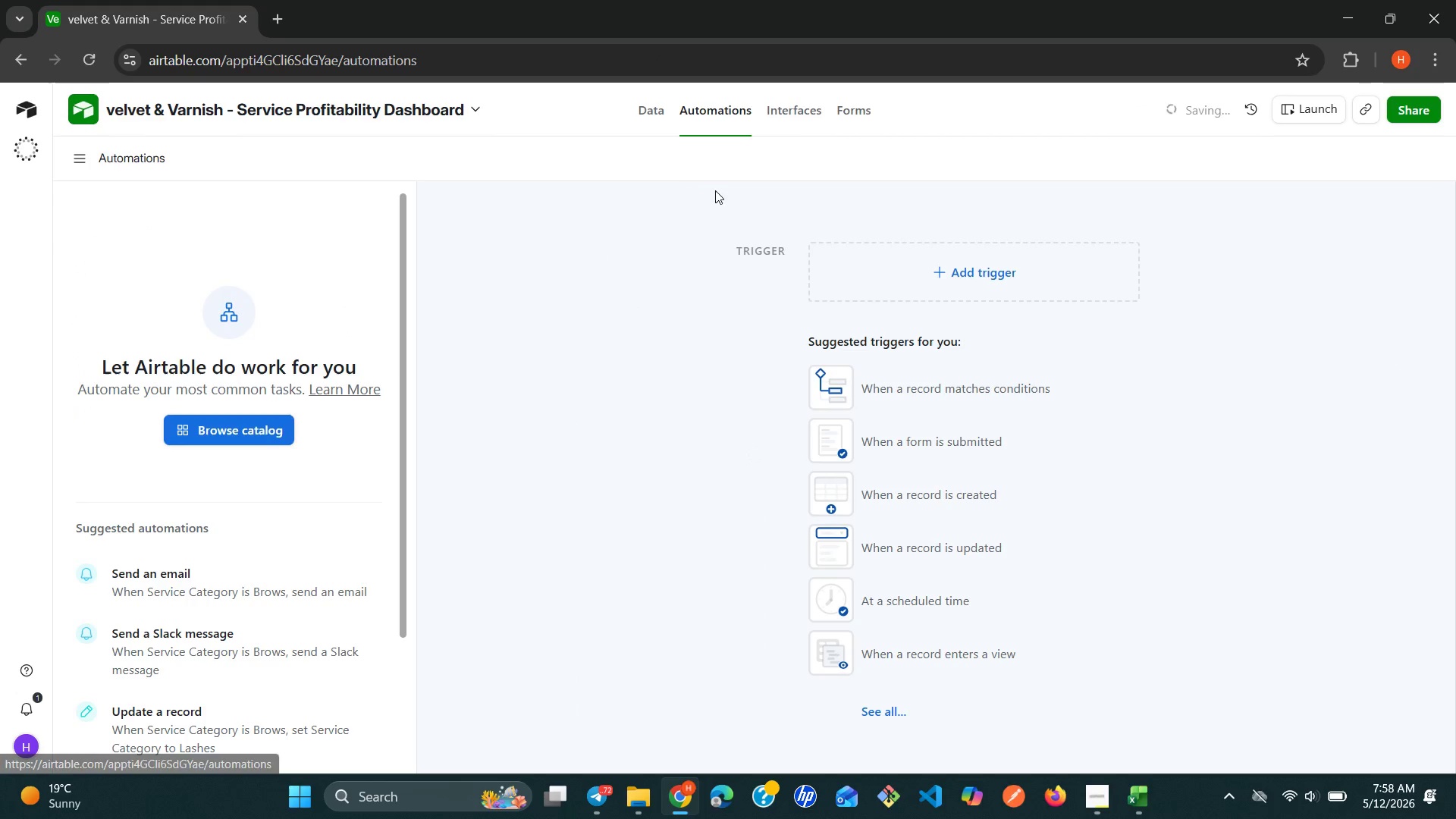 
left_click([845, 276])
 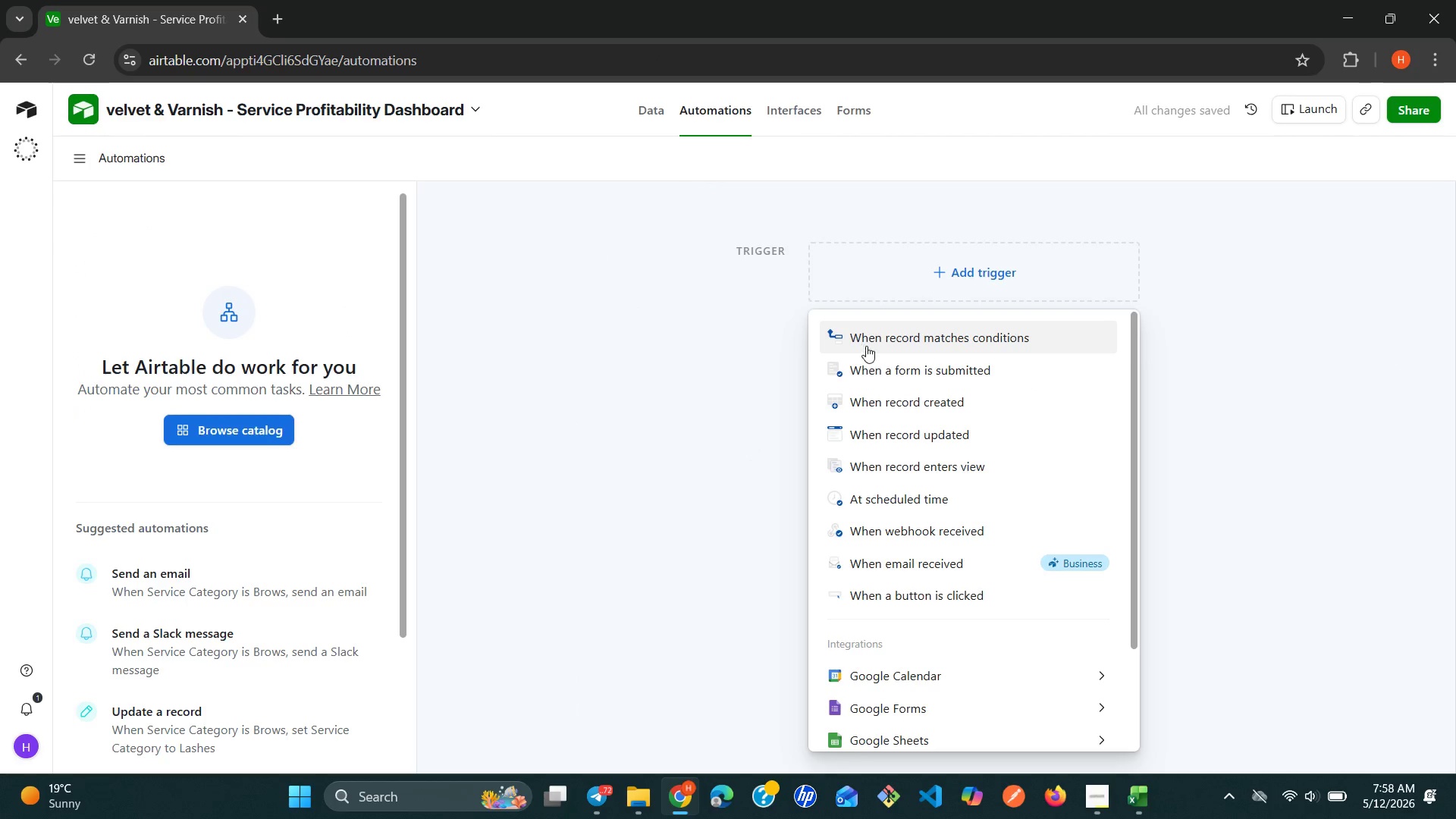 
left_click([867, 347])
 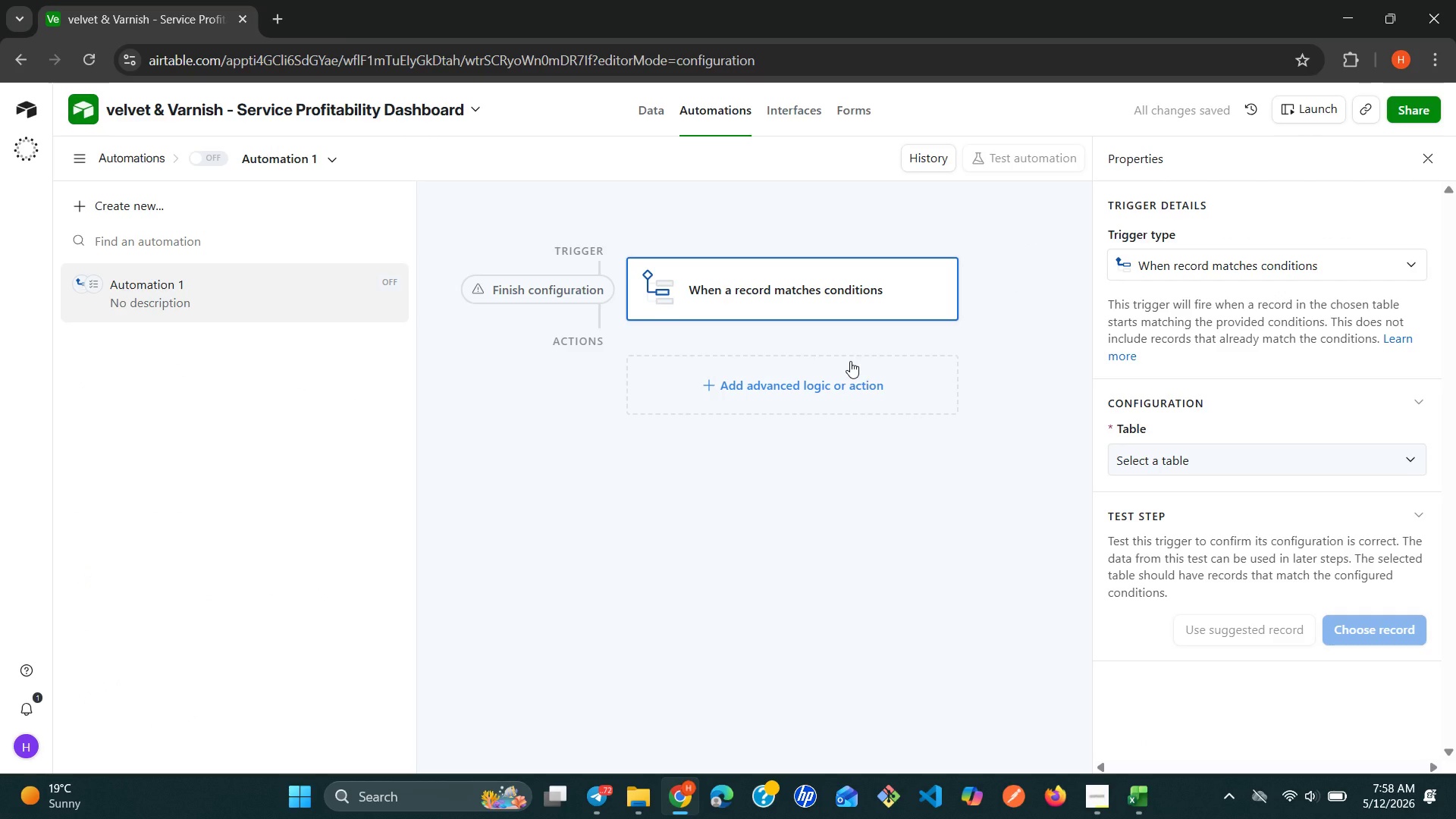 
wait(9.59)
 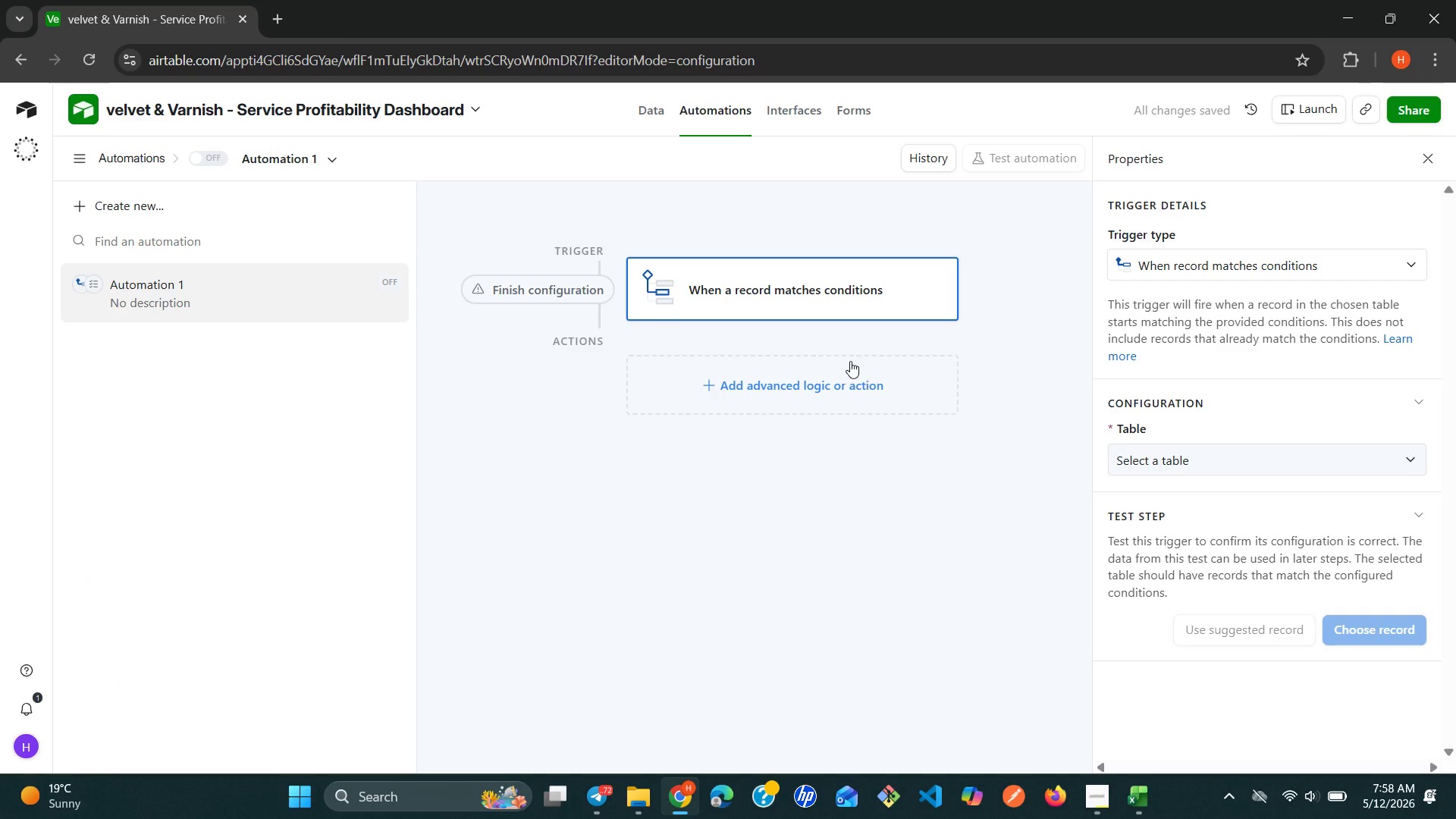 
left_click([1333, 472])
 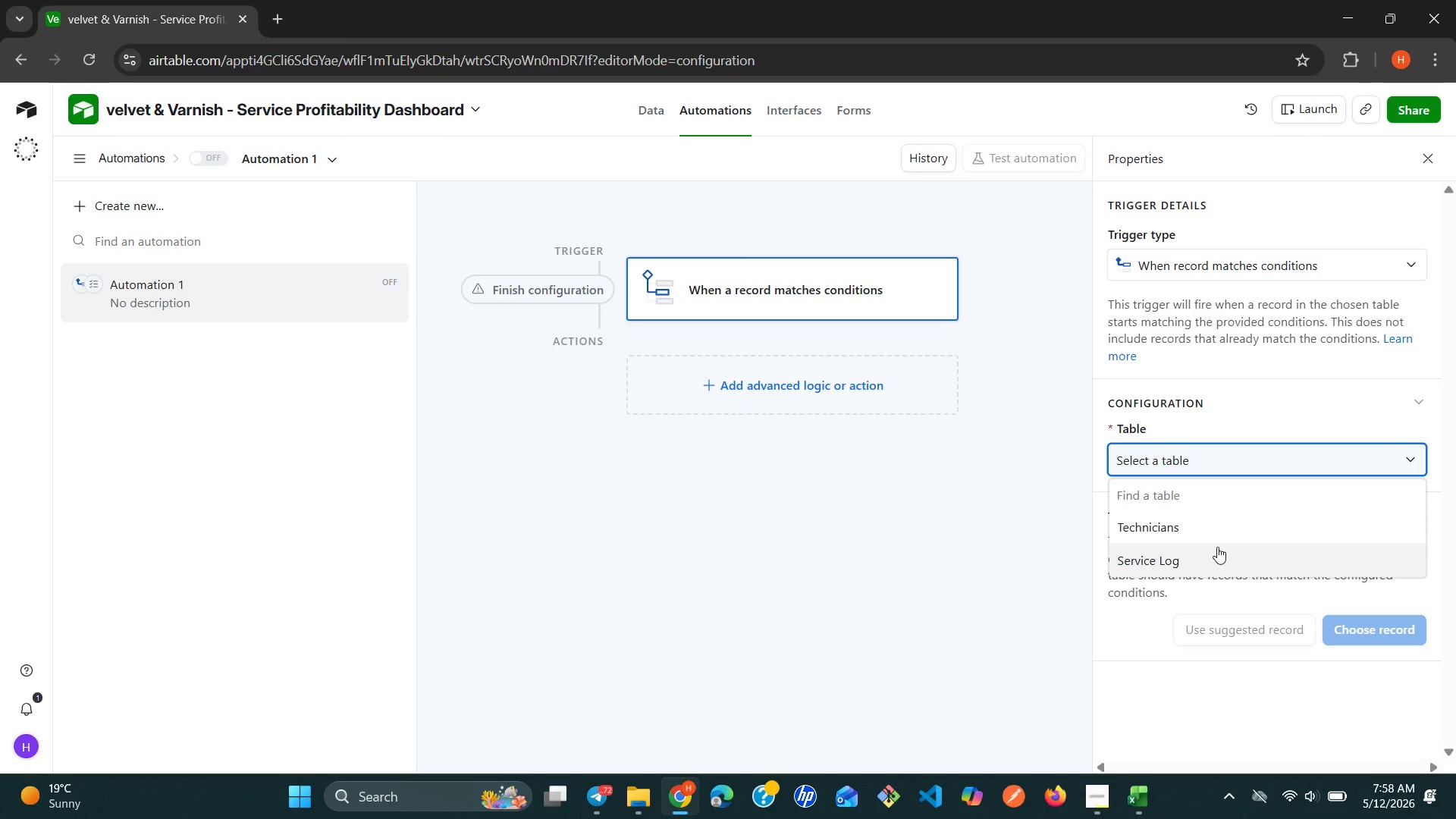 
left_click([1217, 547])
 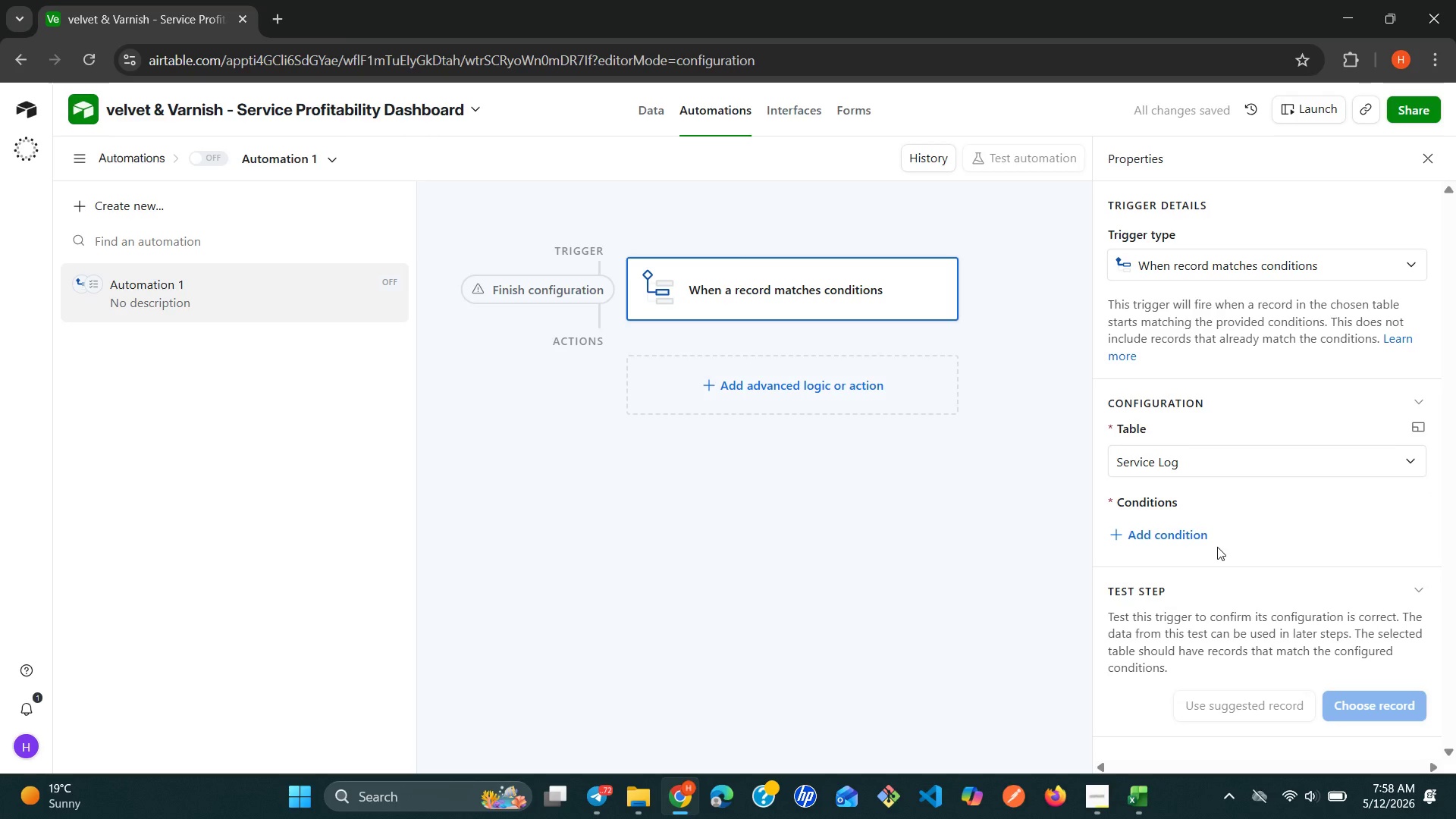 
left_click_drag(start_coordinate=[1178, 527], to_coordinate=[1181, 526])
 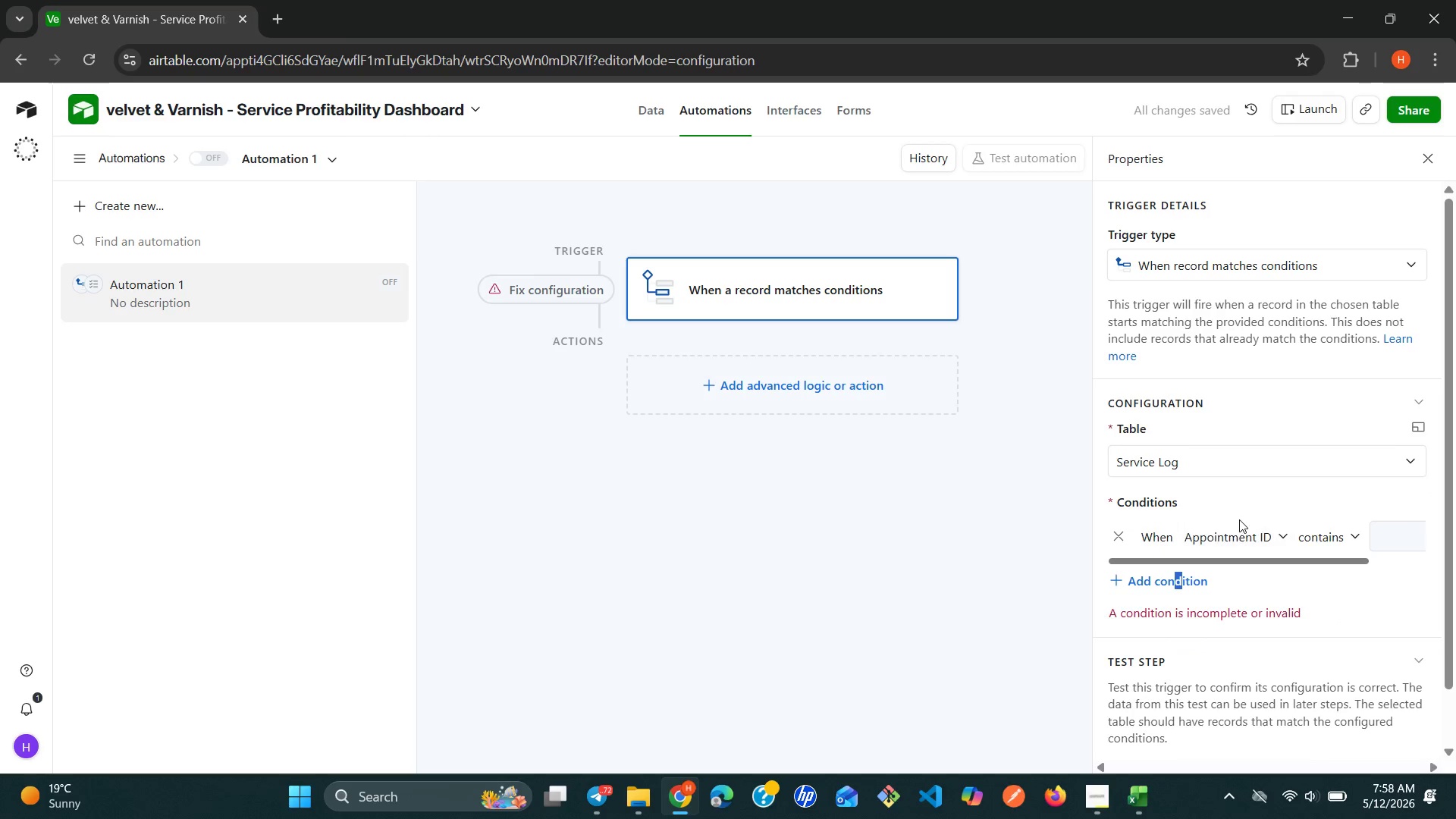 
left_click([1250, 530])
 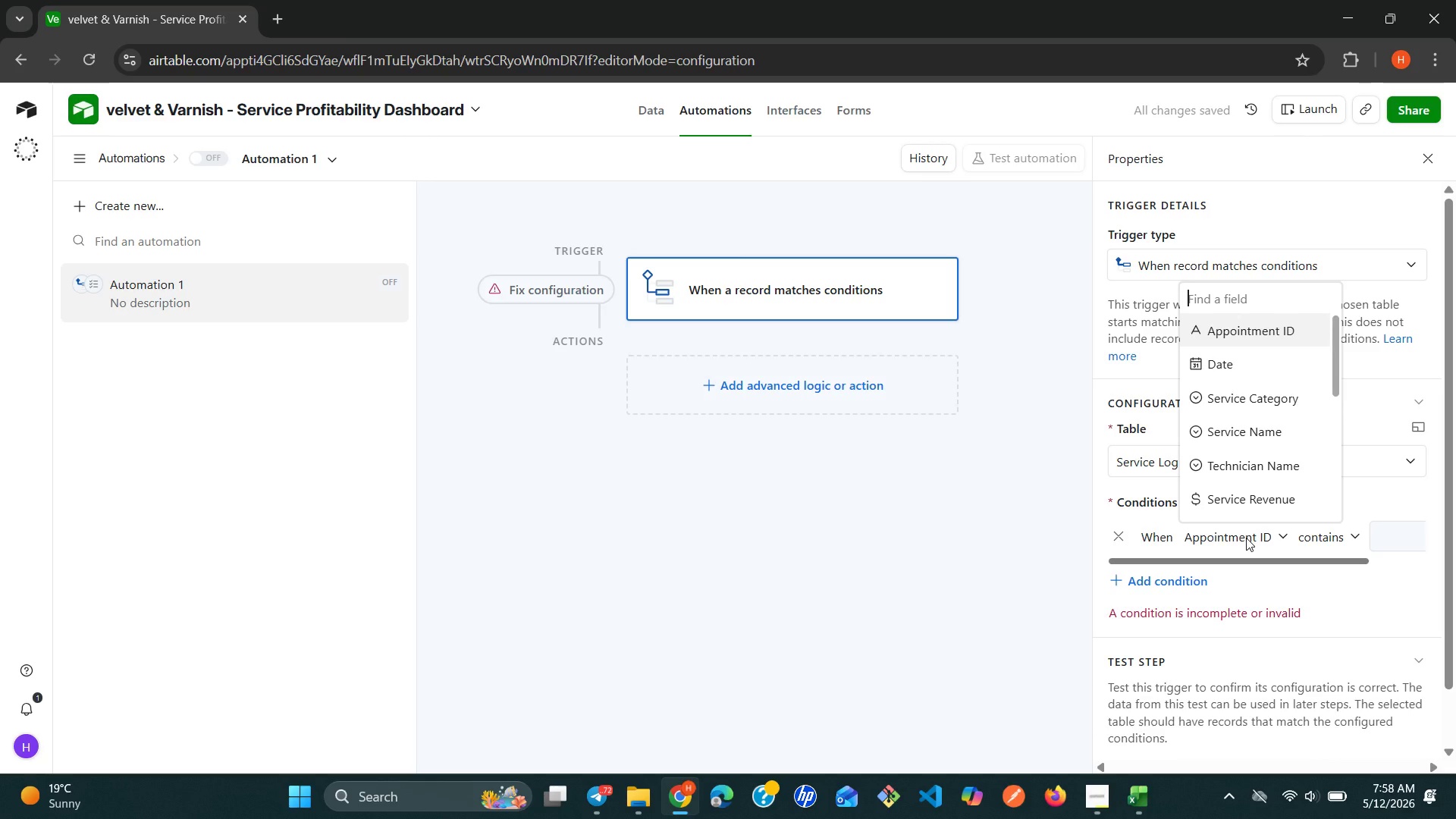 
type(ne)
 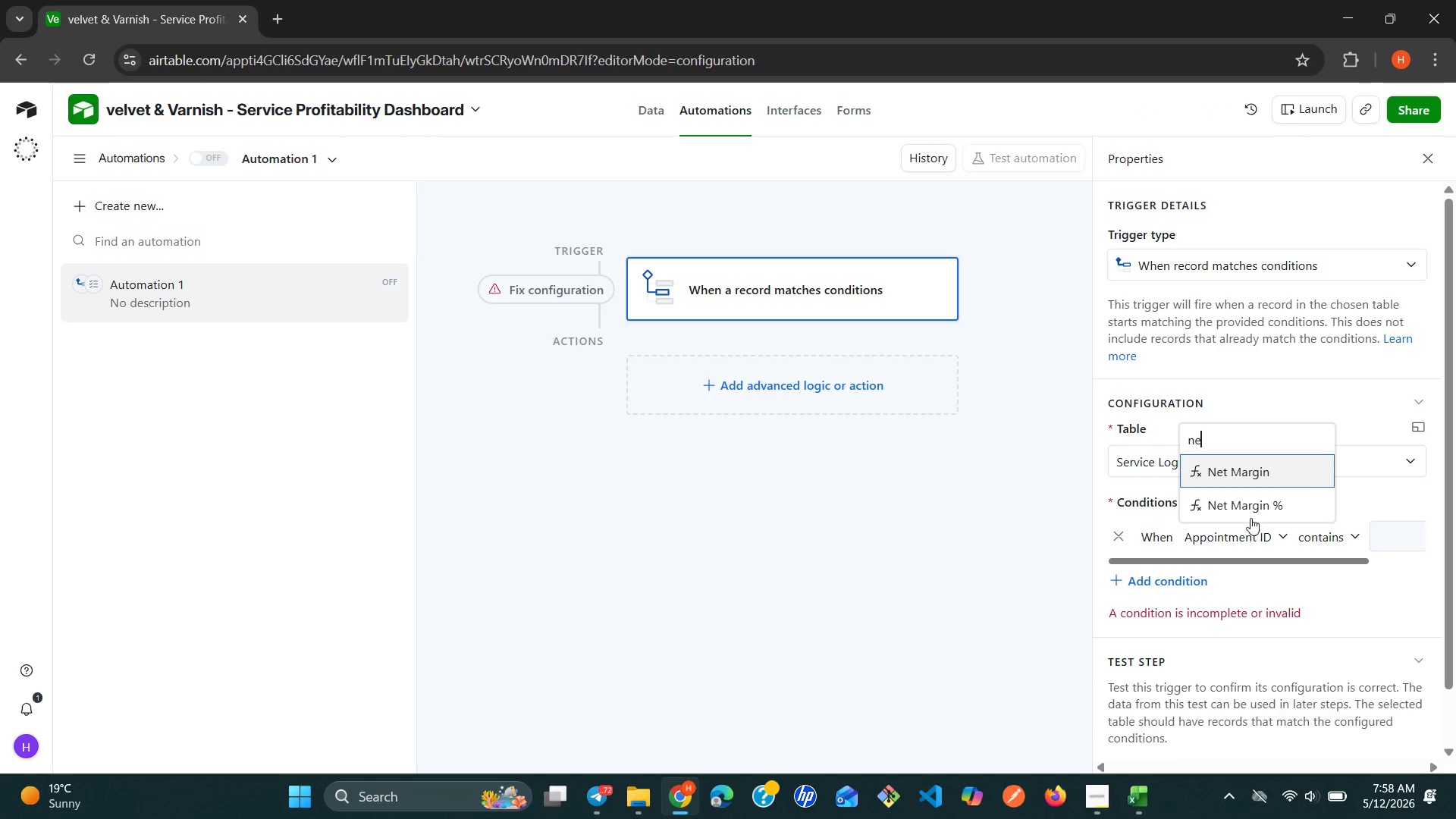 
left_click_drag(start_coordinate=[1247, 509], to_coordinate=[1250, 504])
 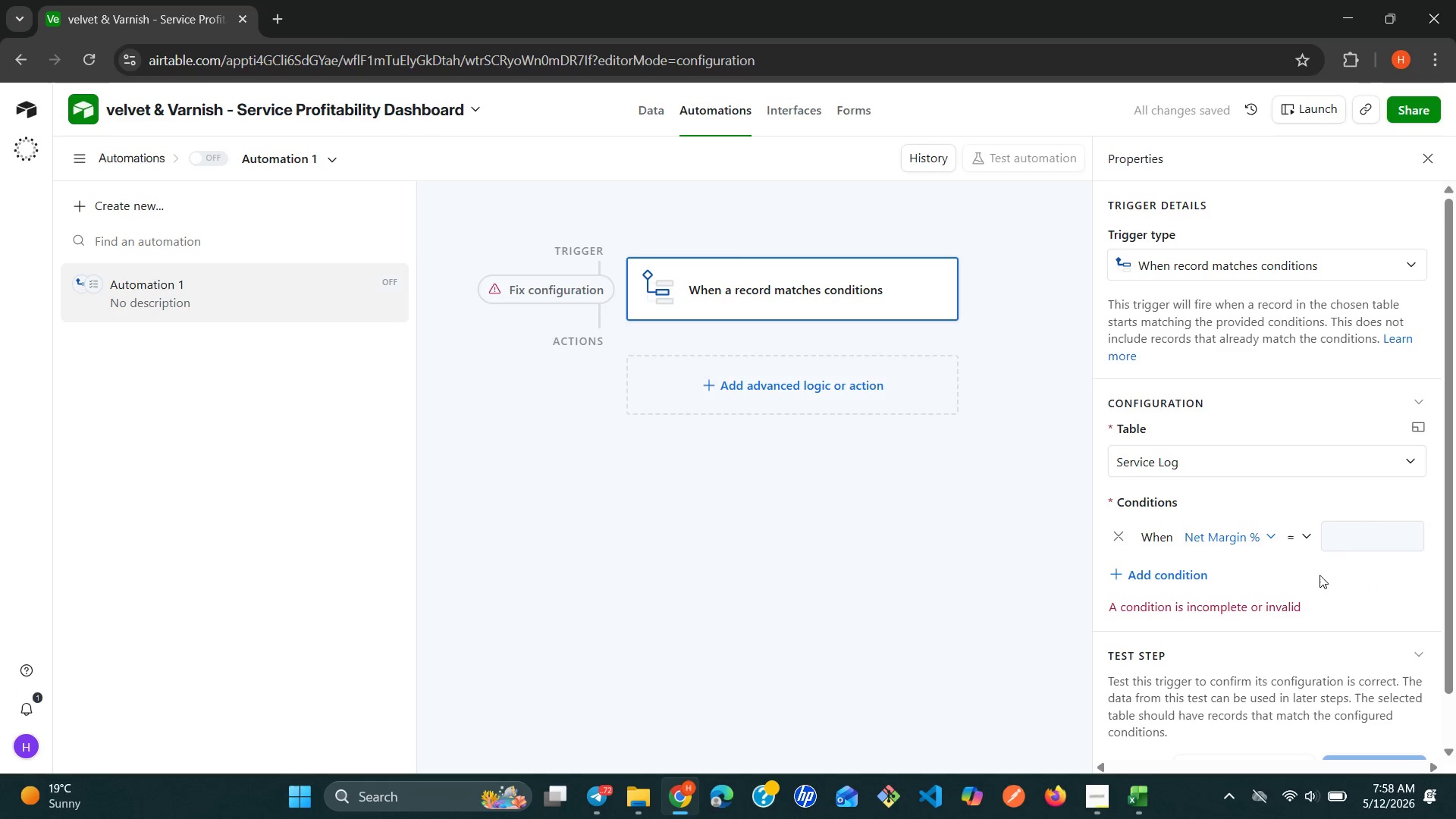 
wait(5.62)
 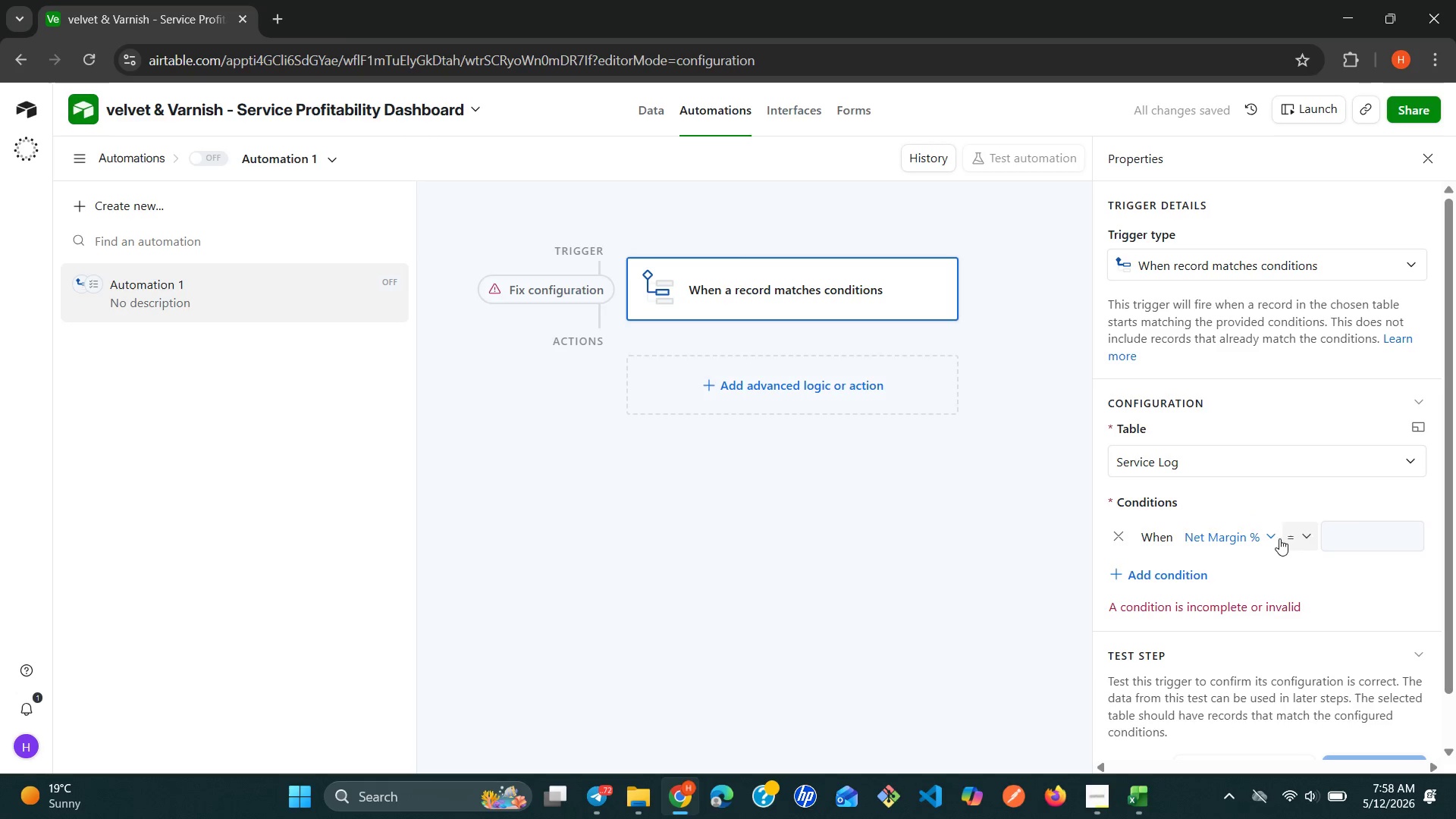 
left_click([1310, 549])
 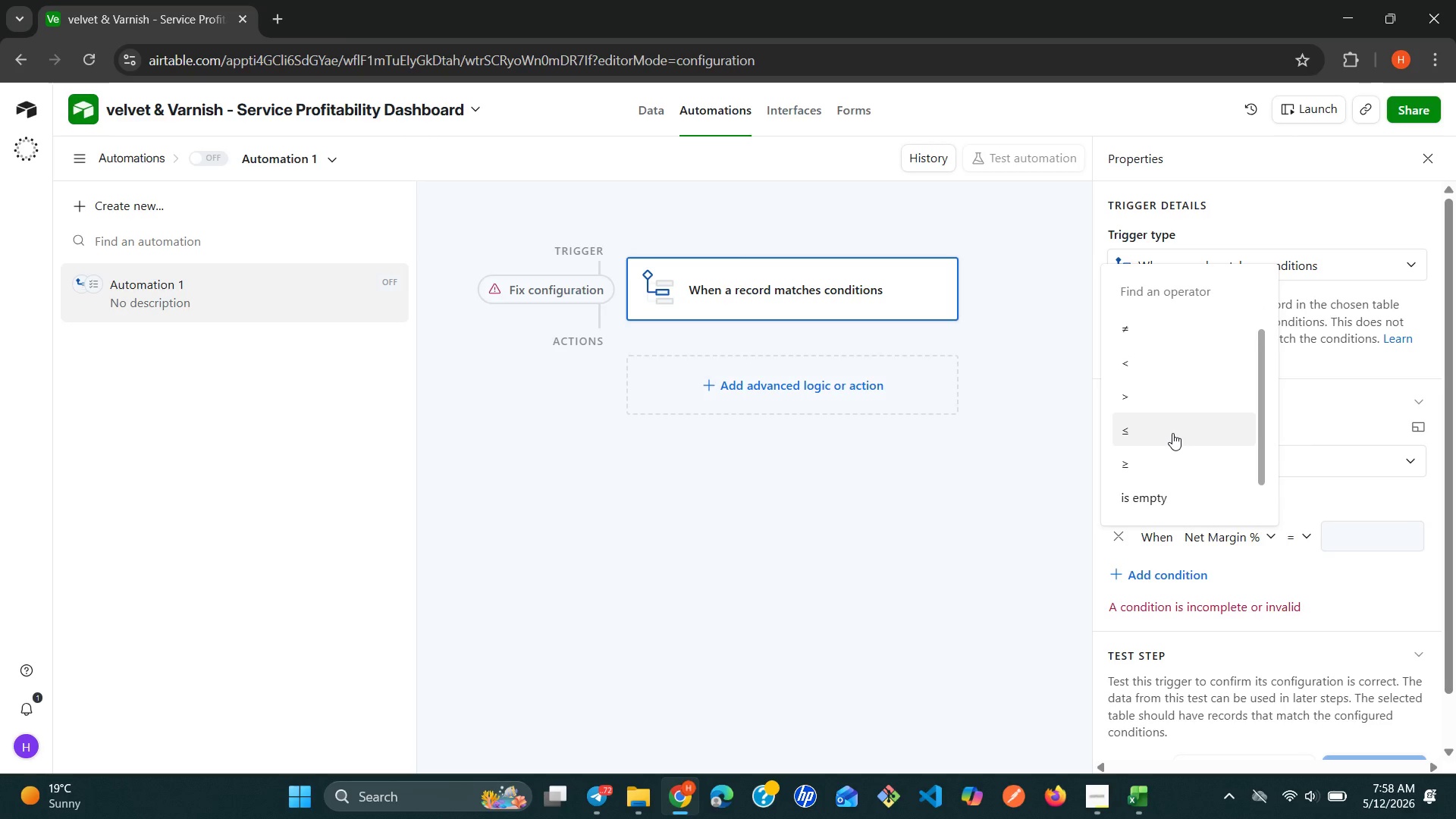 
wait(8.16)
 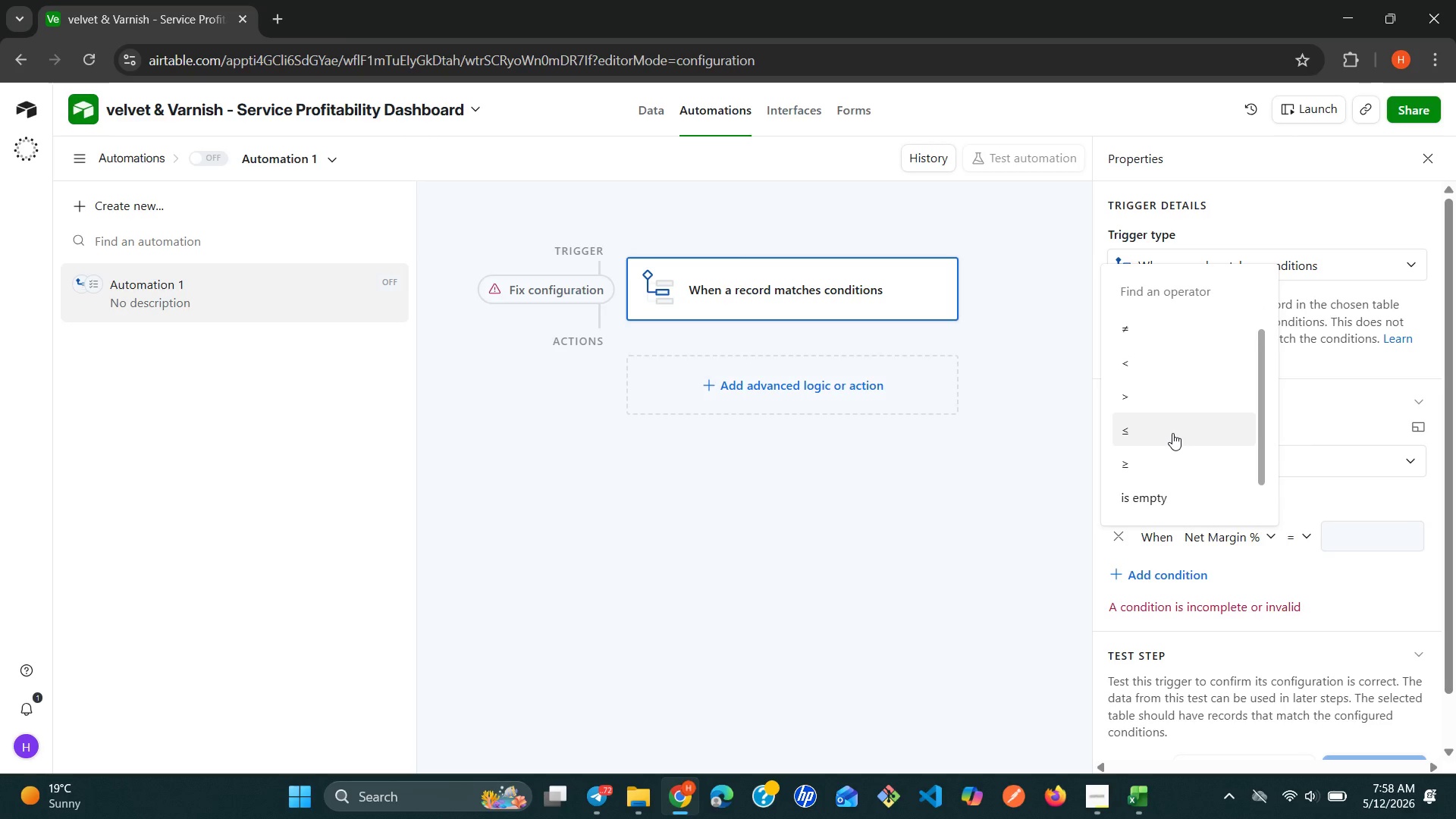 
left_click([1216, 369])
 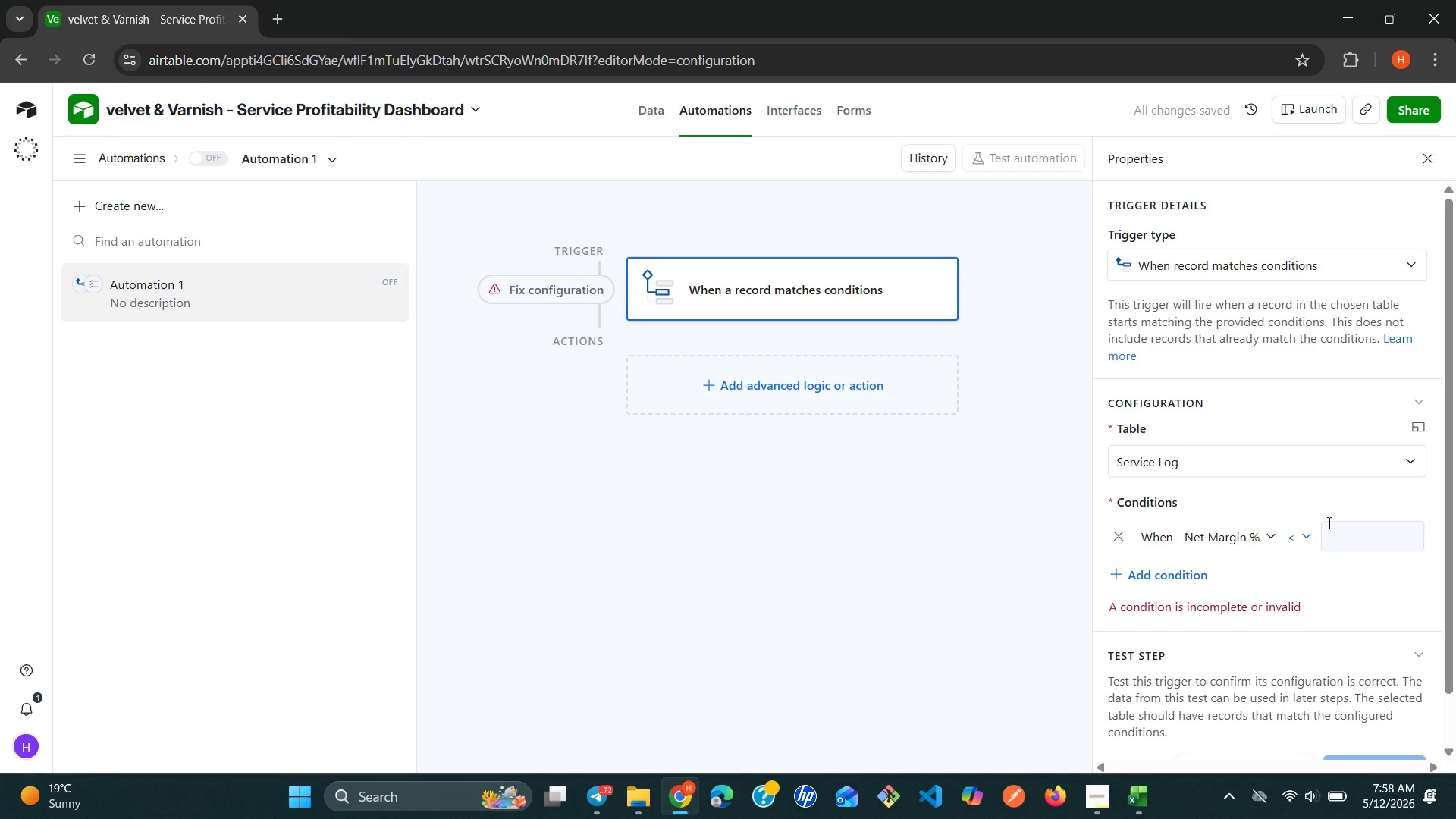 
left_click_drag(start_coordinate=[1346, 529], to_coordinate=[1351, 529])
 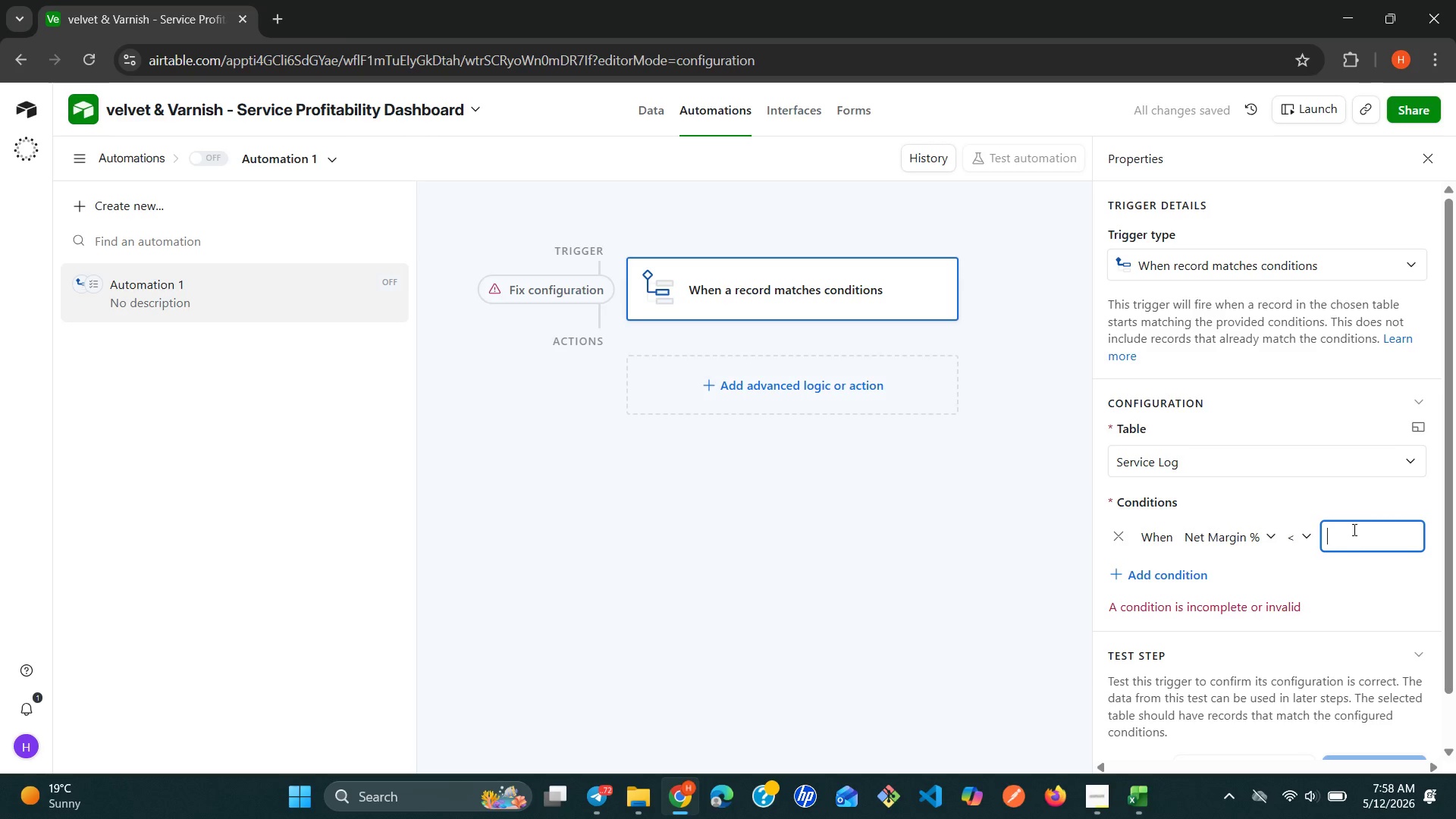 
type(30)
 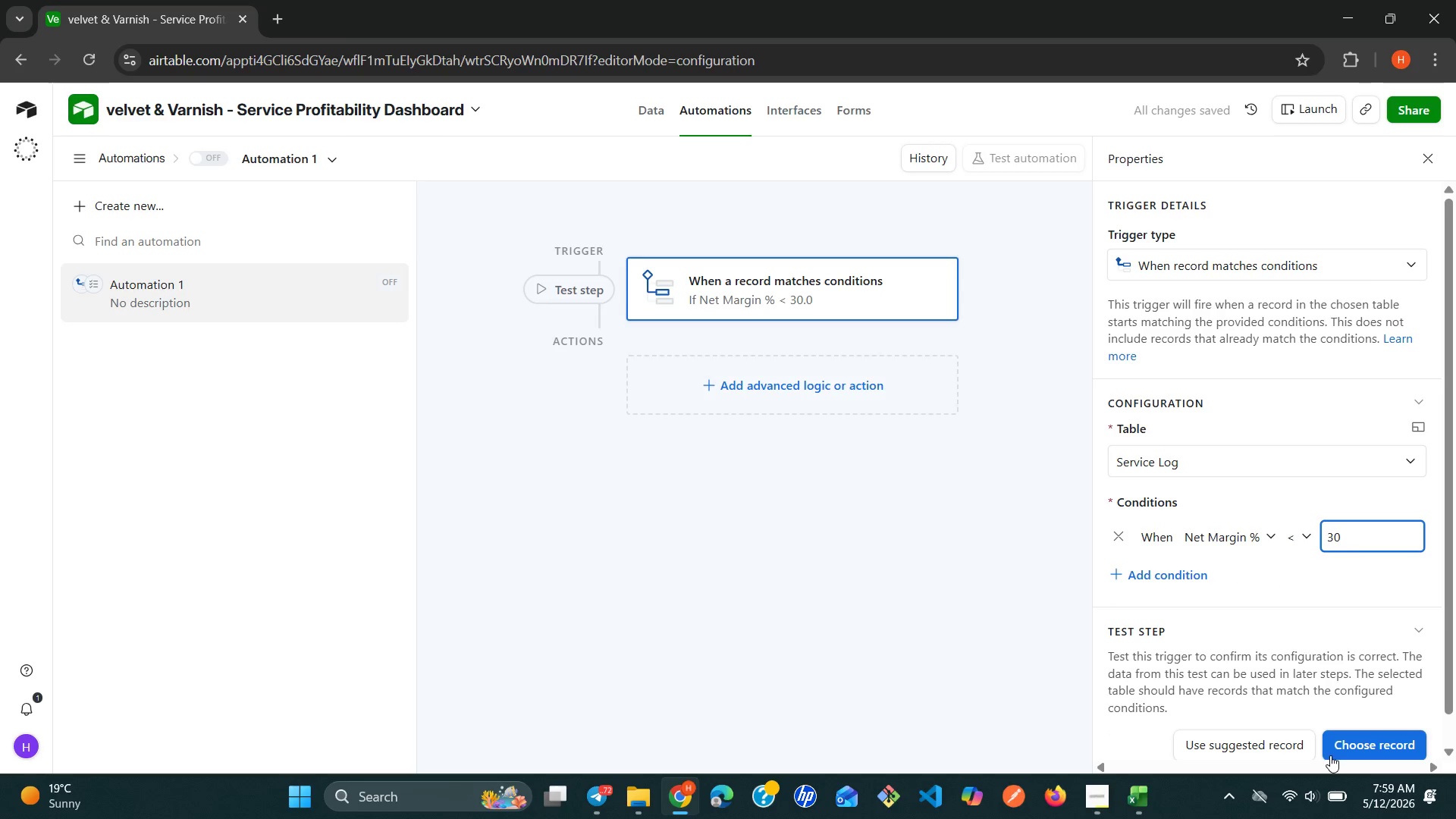 
wait(8.06)
 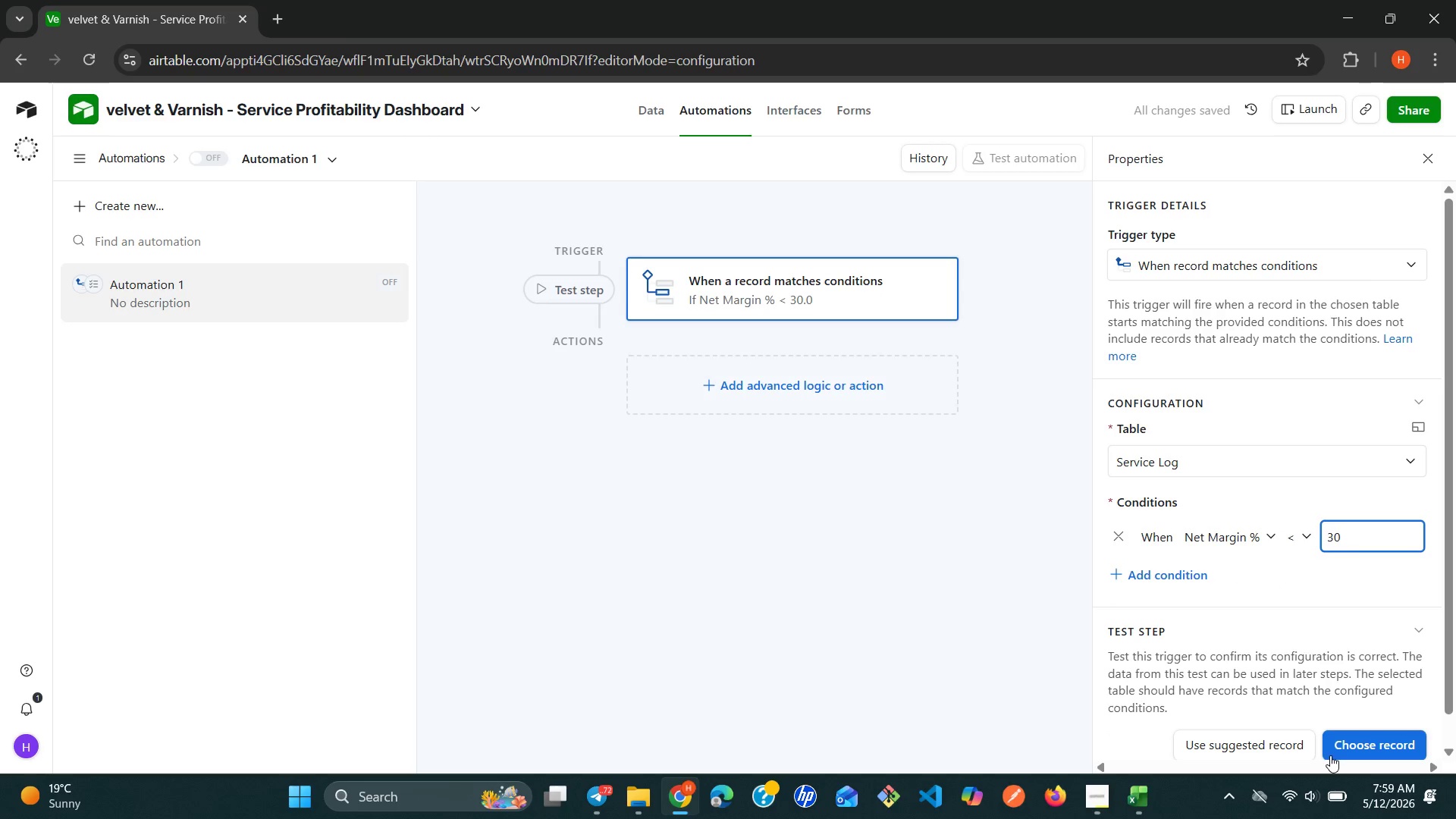 
left_click_drag(start_coordinate=[888, 408], to_coordinate=[893, 405])
 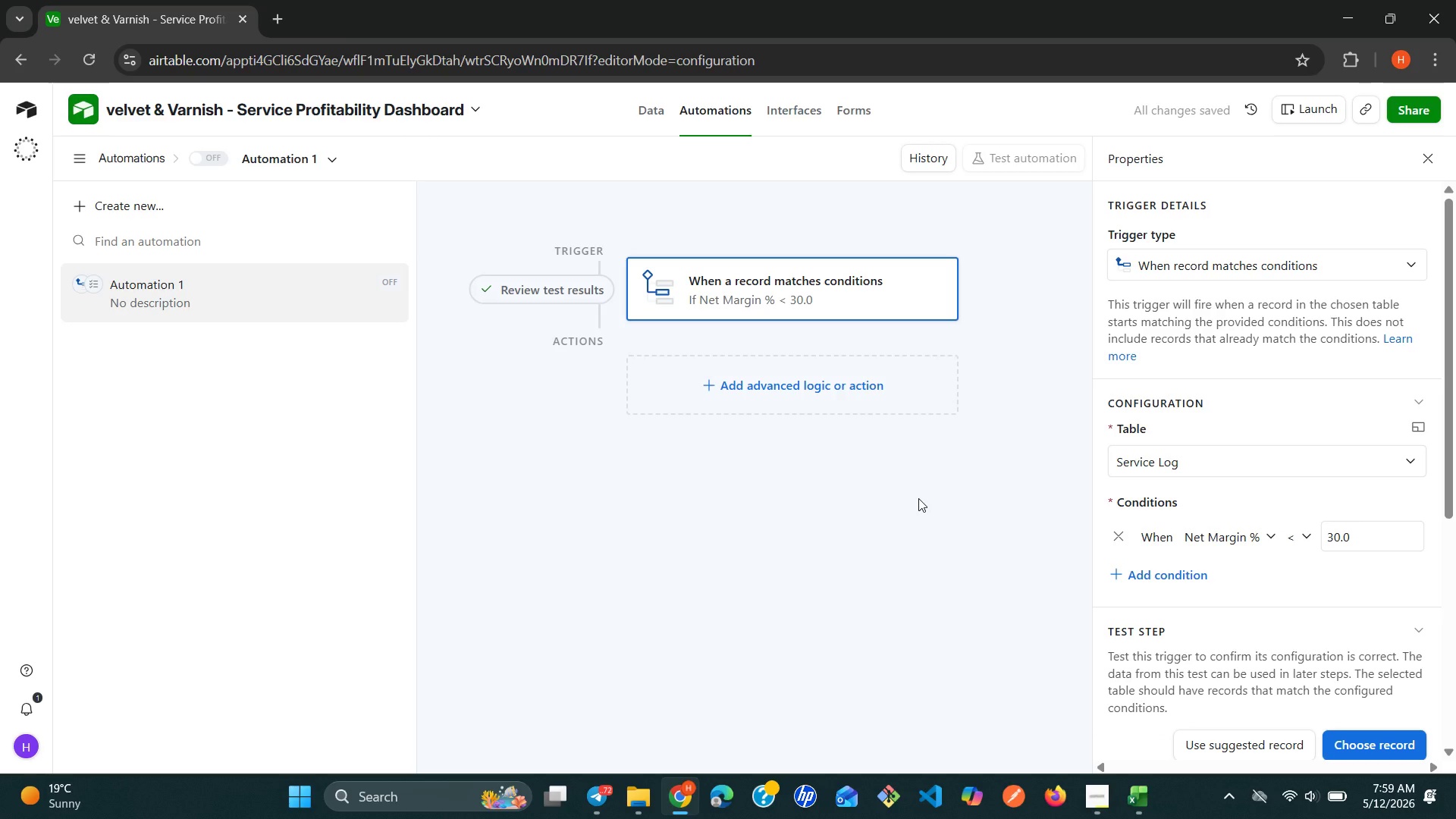 
wait(9.62)
 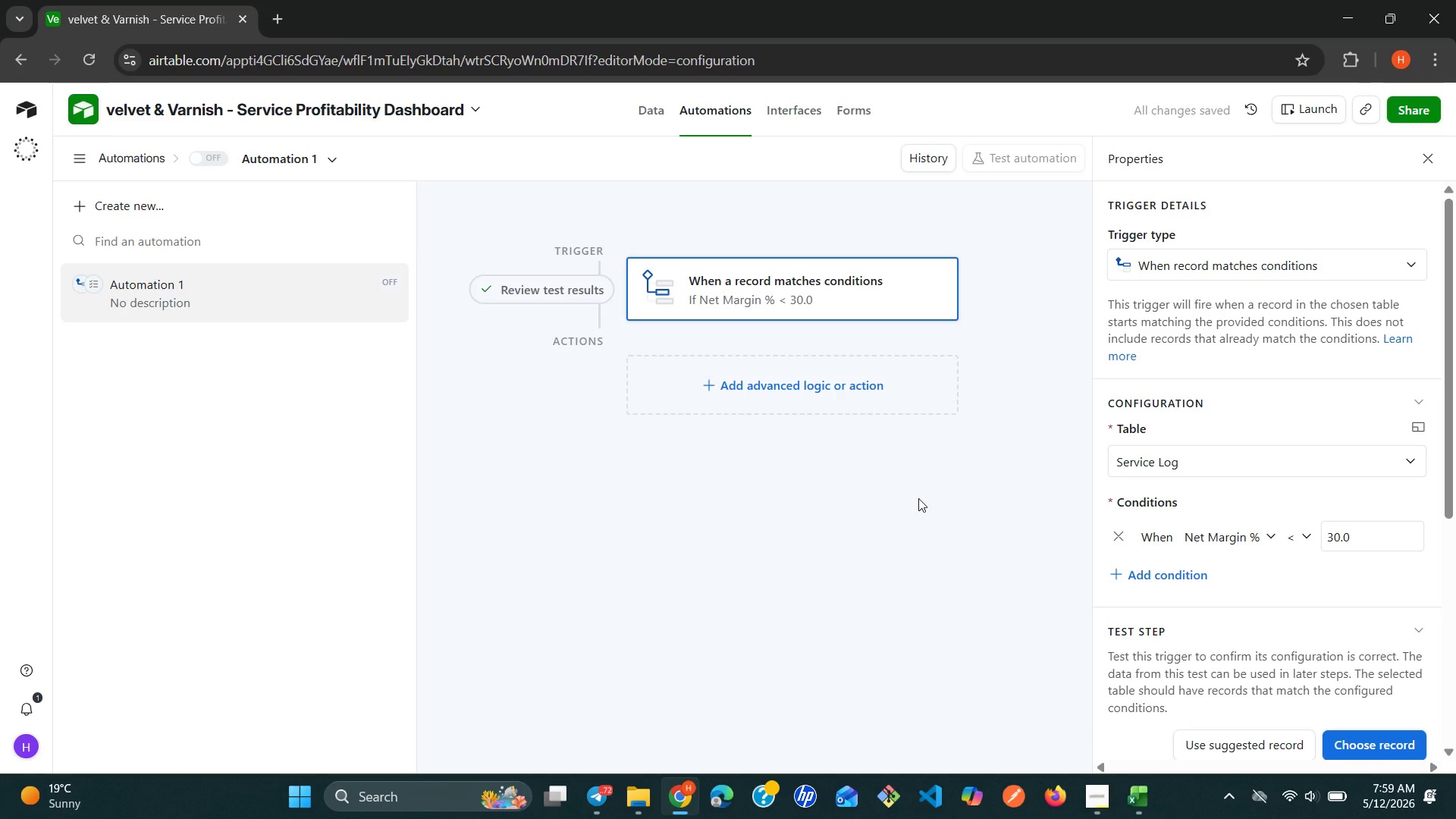 
left_click([707, 652])
 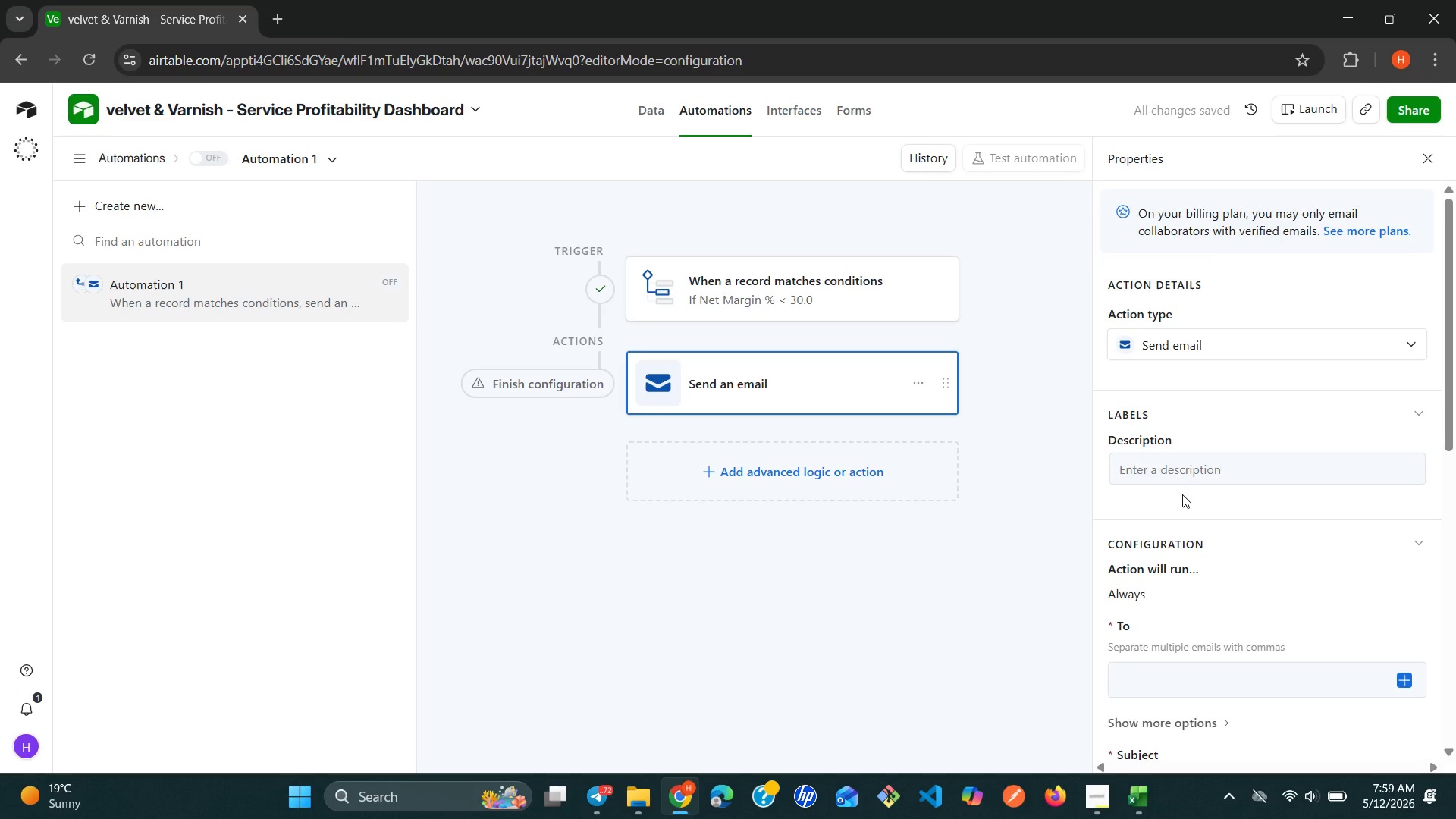 
wait(5.52)
 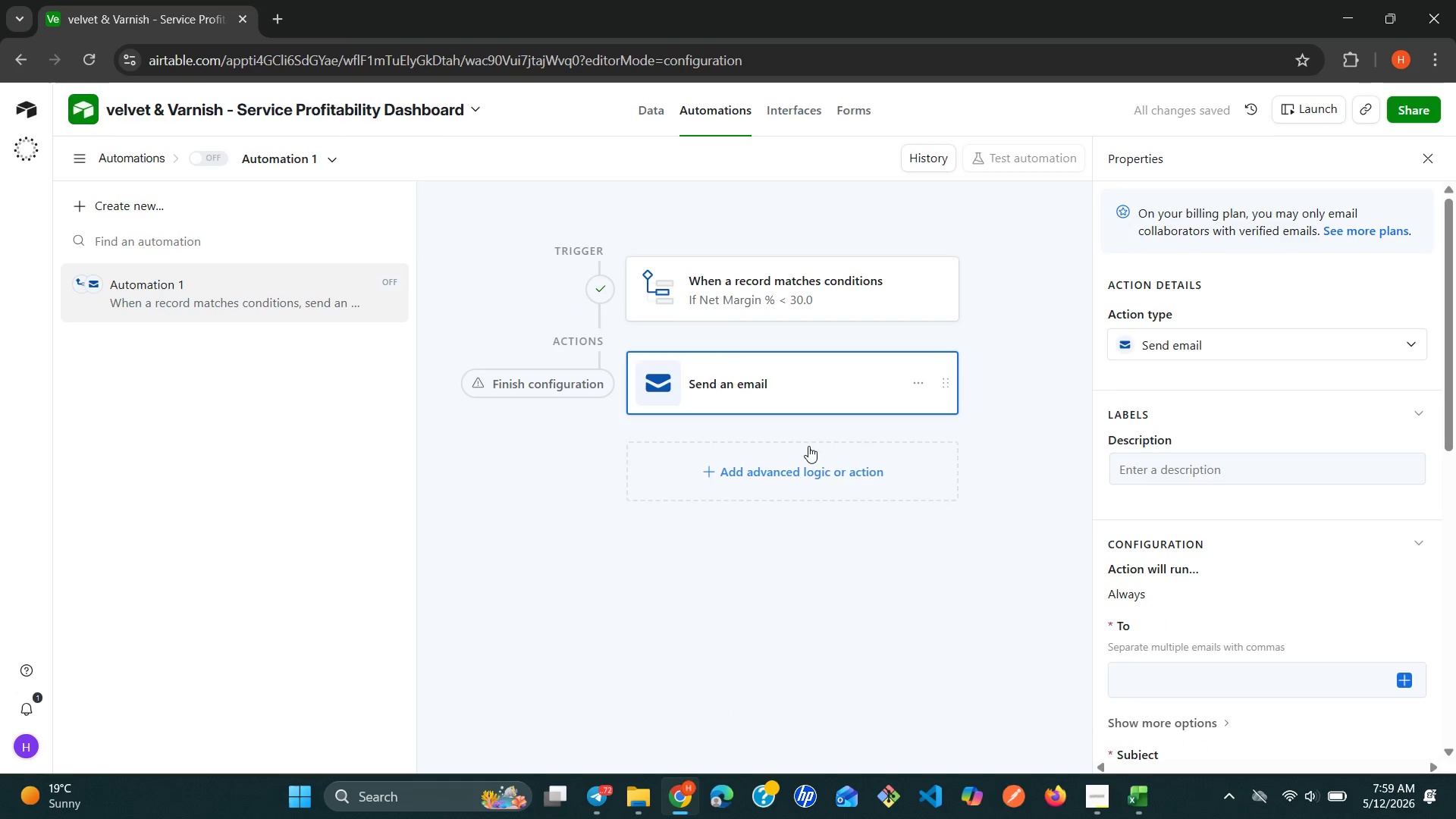 
left_click([1251, 463])
 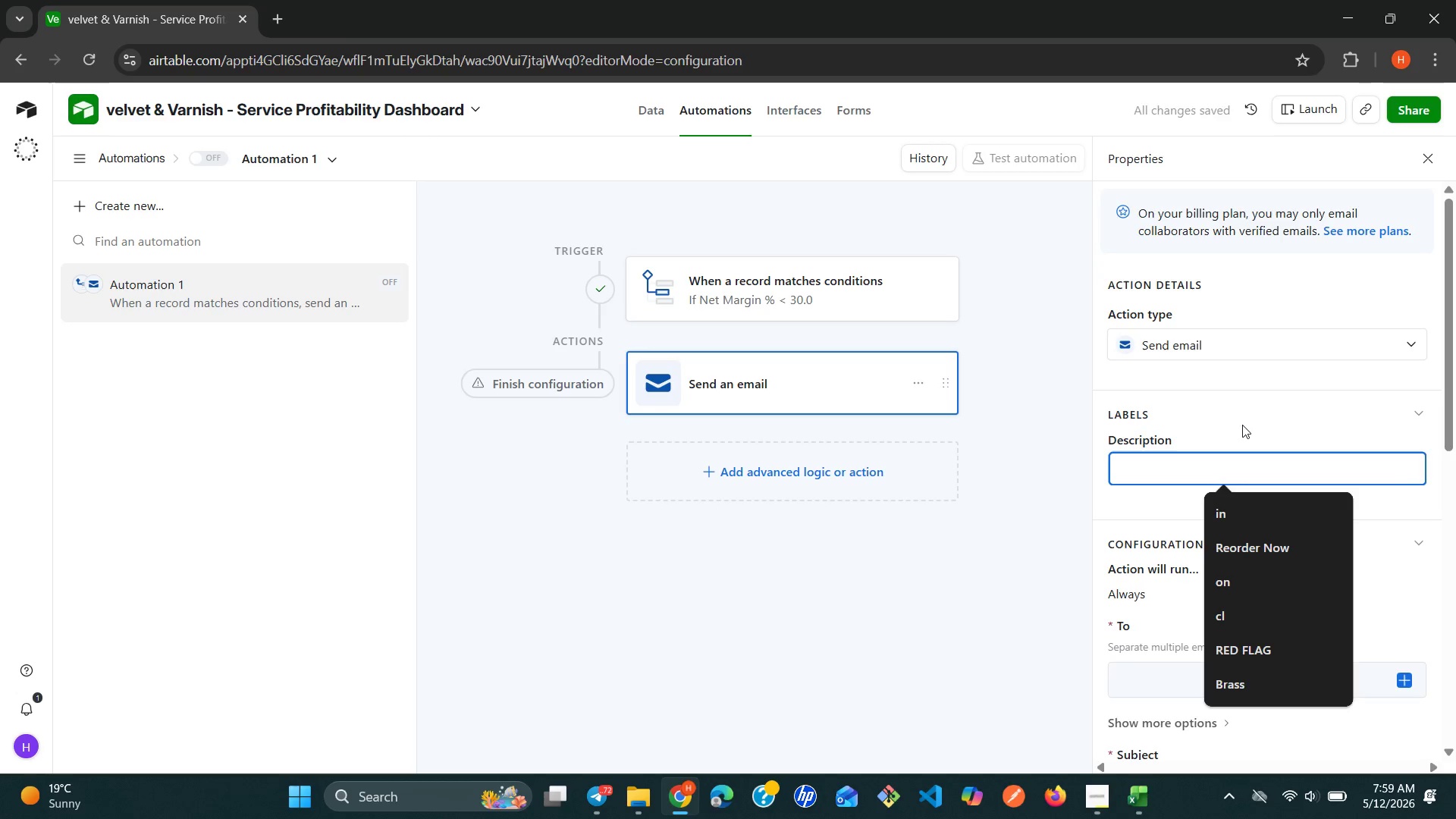 
scroll: coordinate [1229, 430], scroll_direction: up, amount: 1.0
 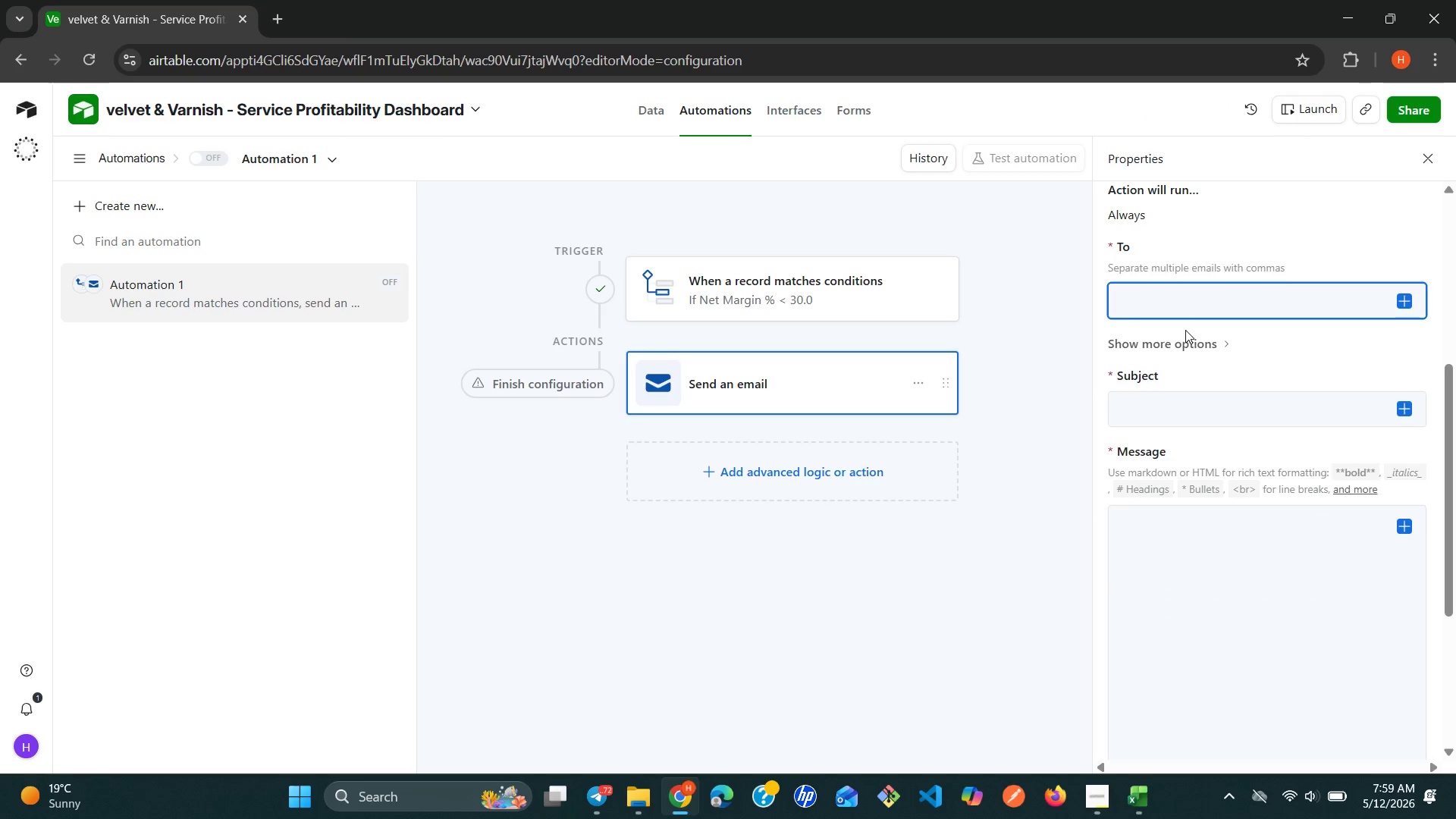 
type(kedirhamz061@gmail.com)
 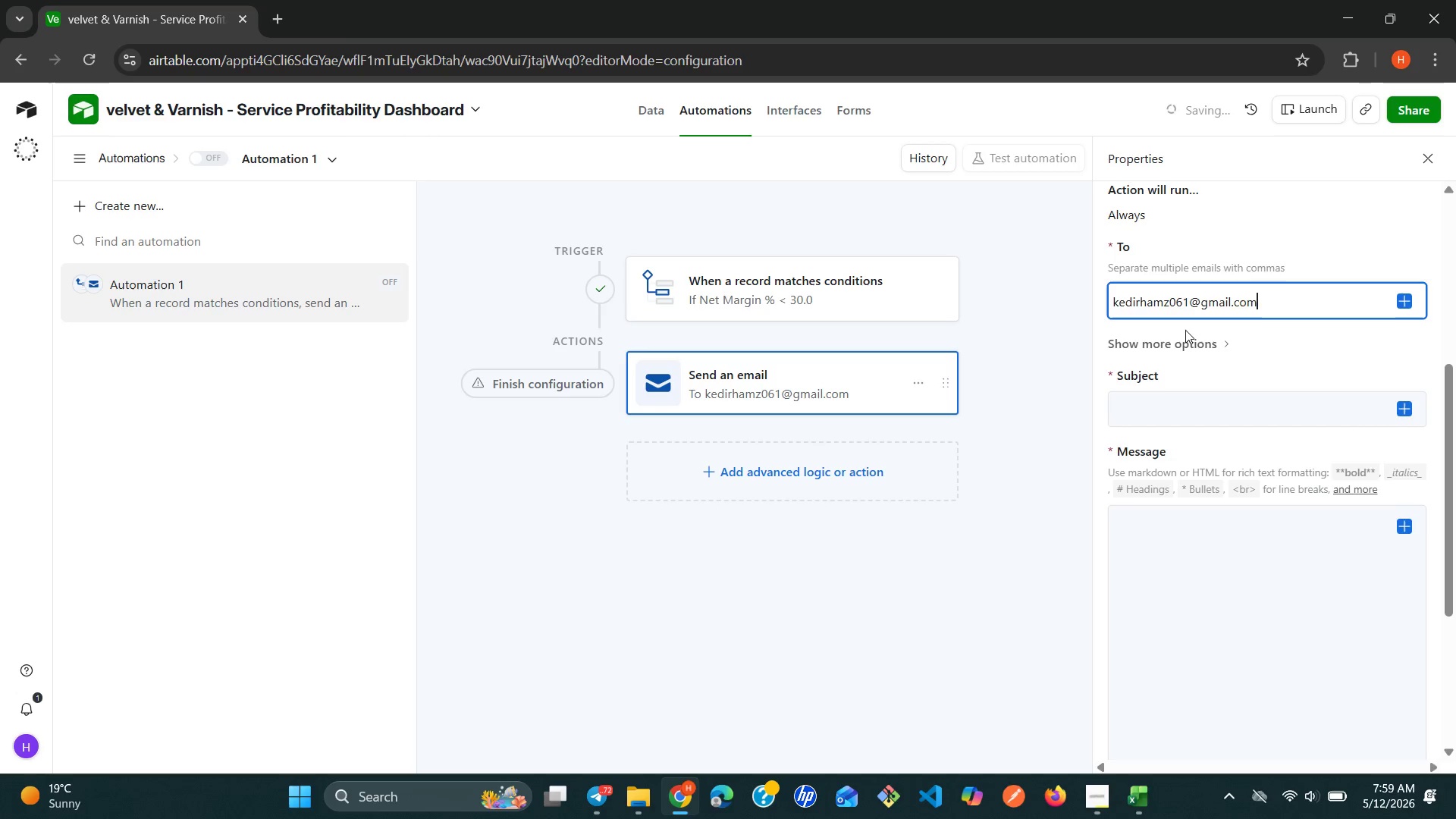 
wait(5.59)
 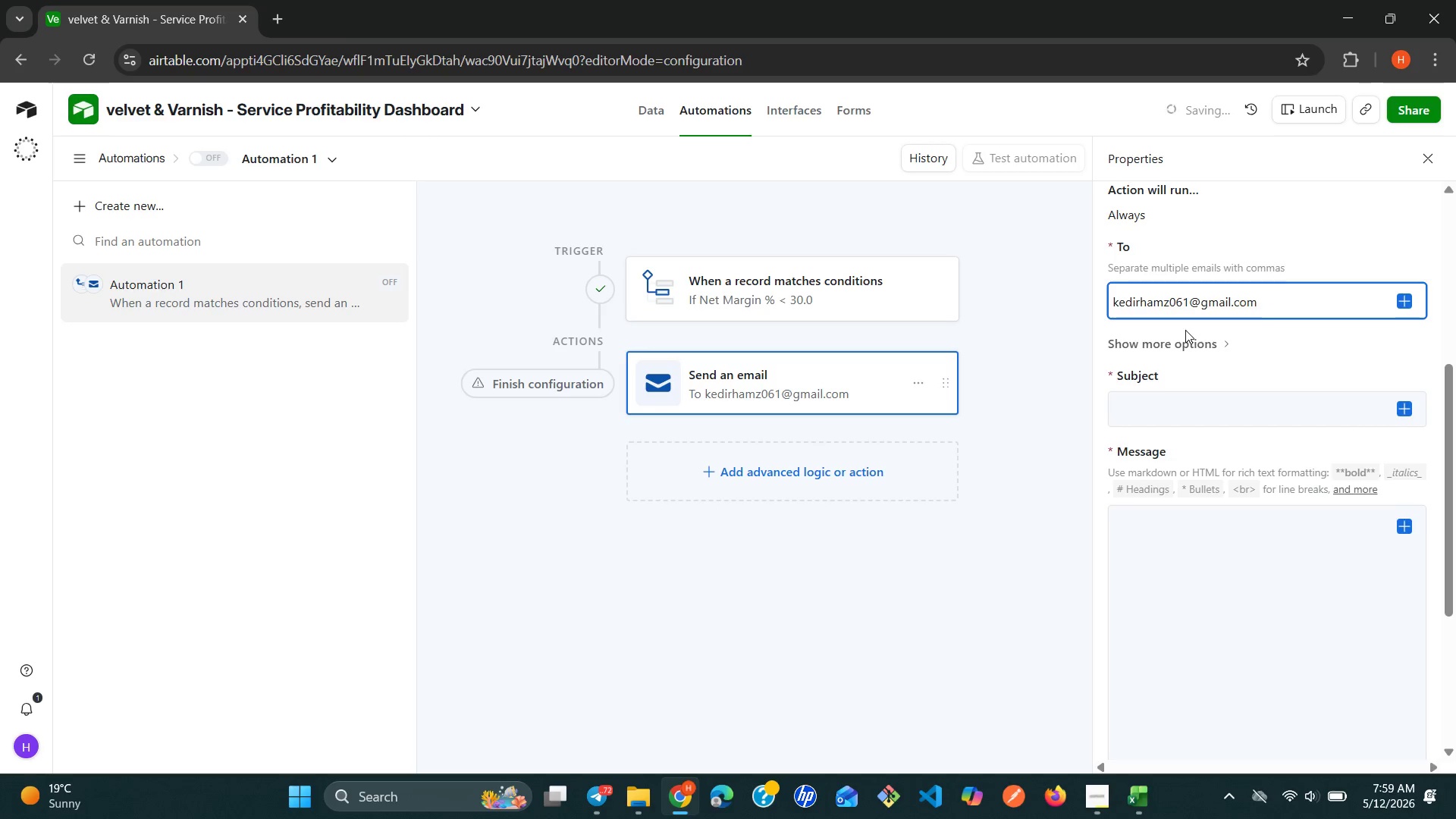 
type(Low Marh)
key(Backspace)
type(gi Alet)
 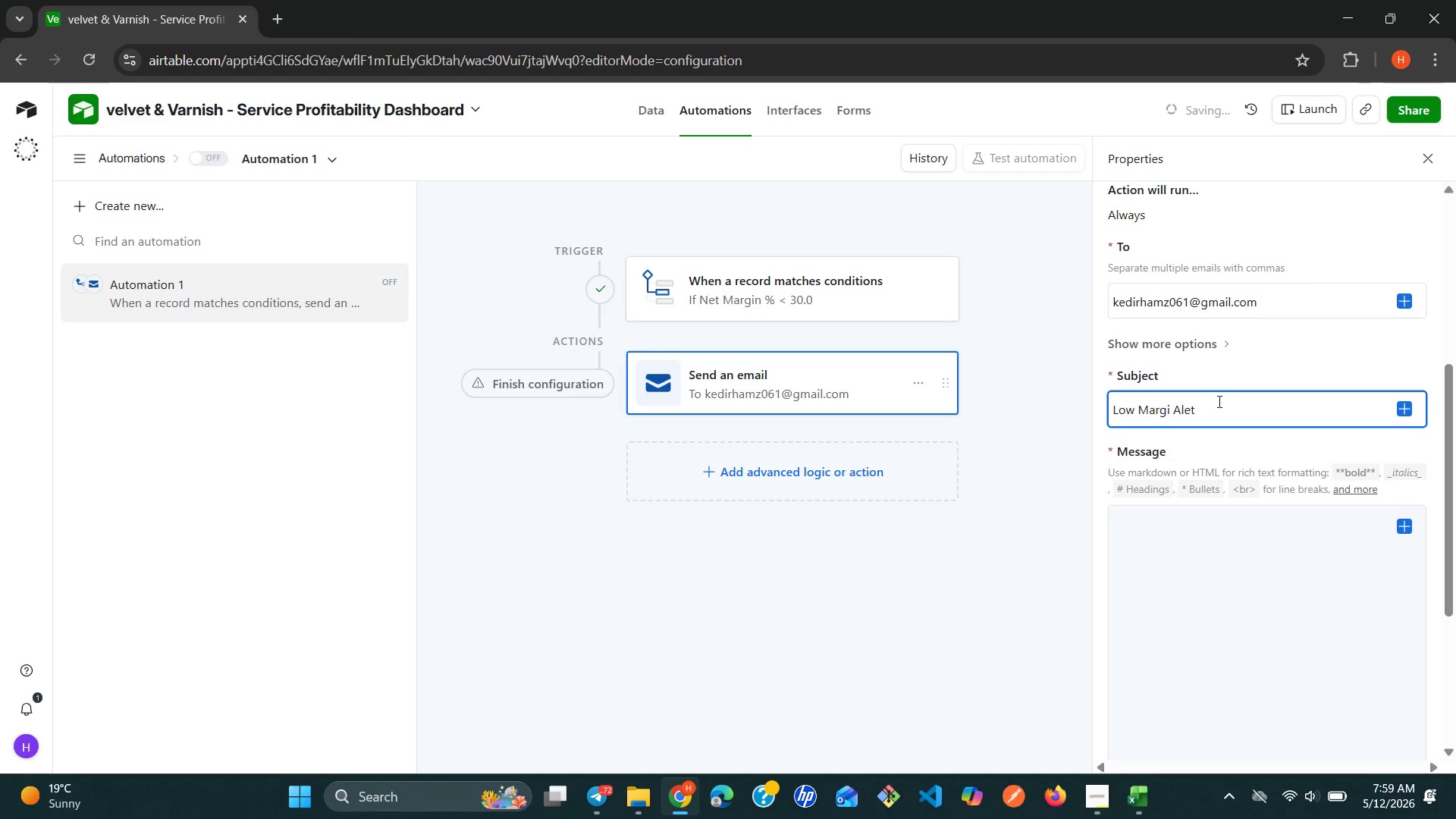 
key(Backspace)
type(rt)
 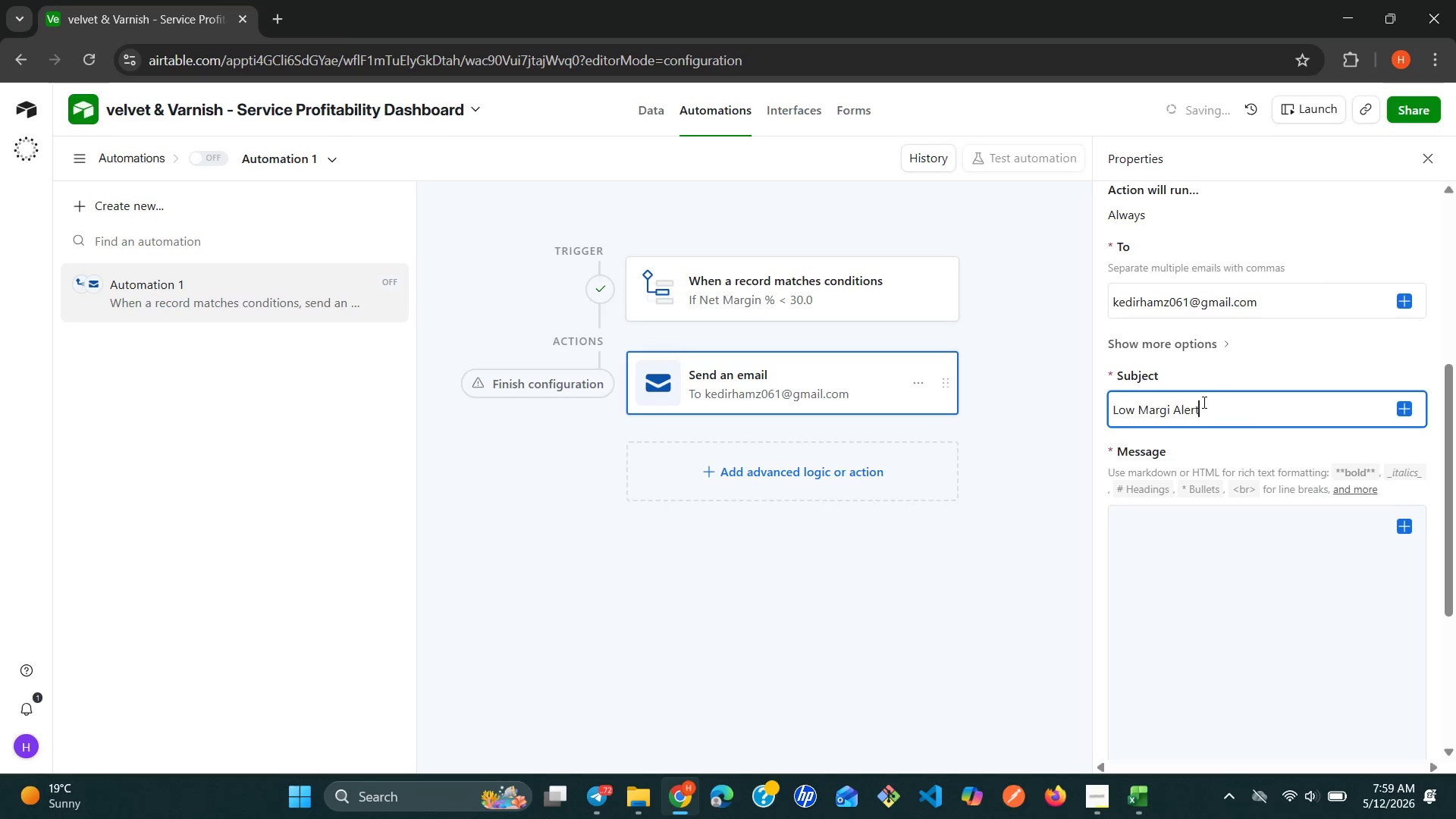 
type( - Vel)
 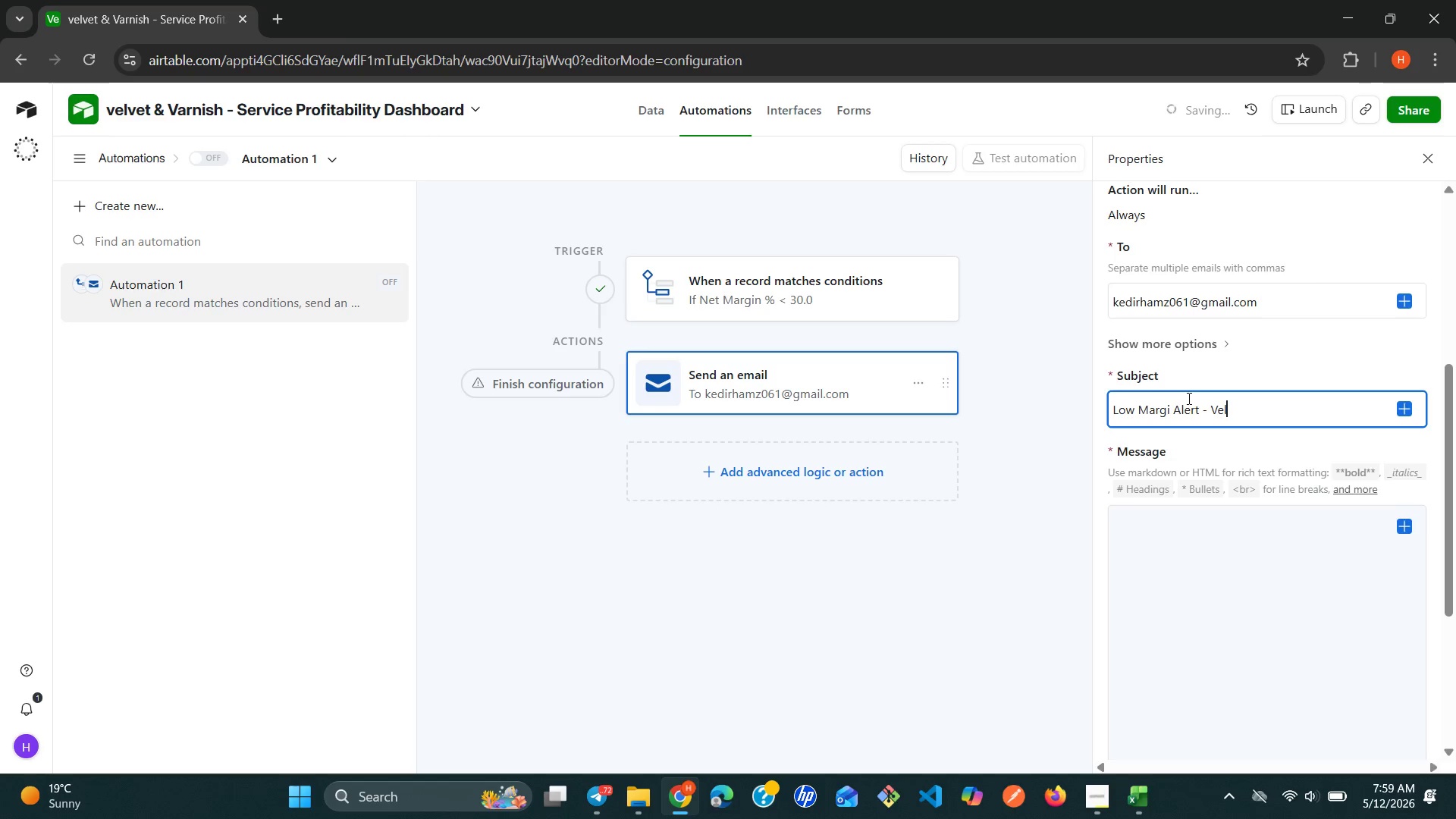 
type(vr)
key(Backspace)
type(et &)
 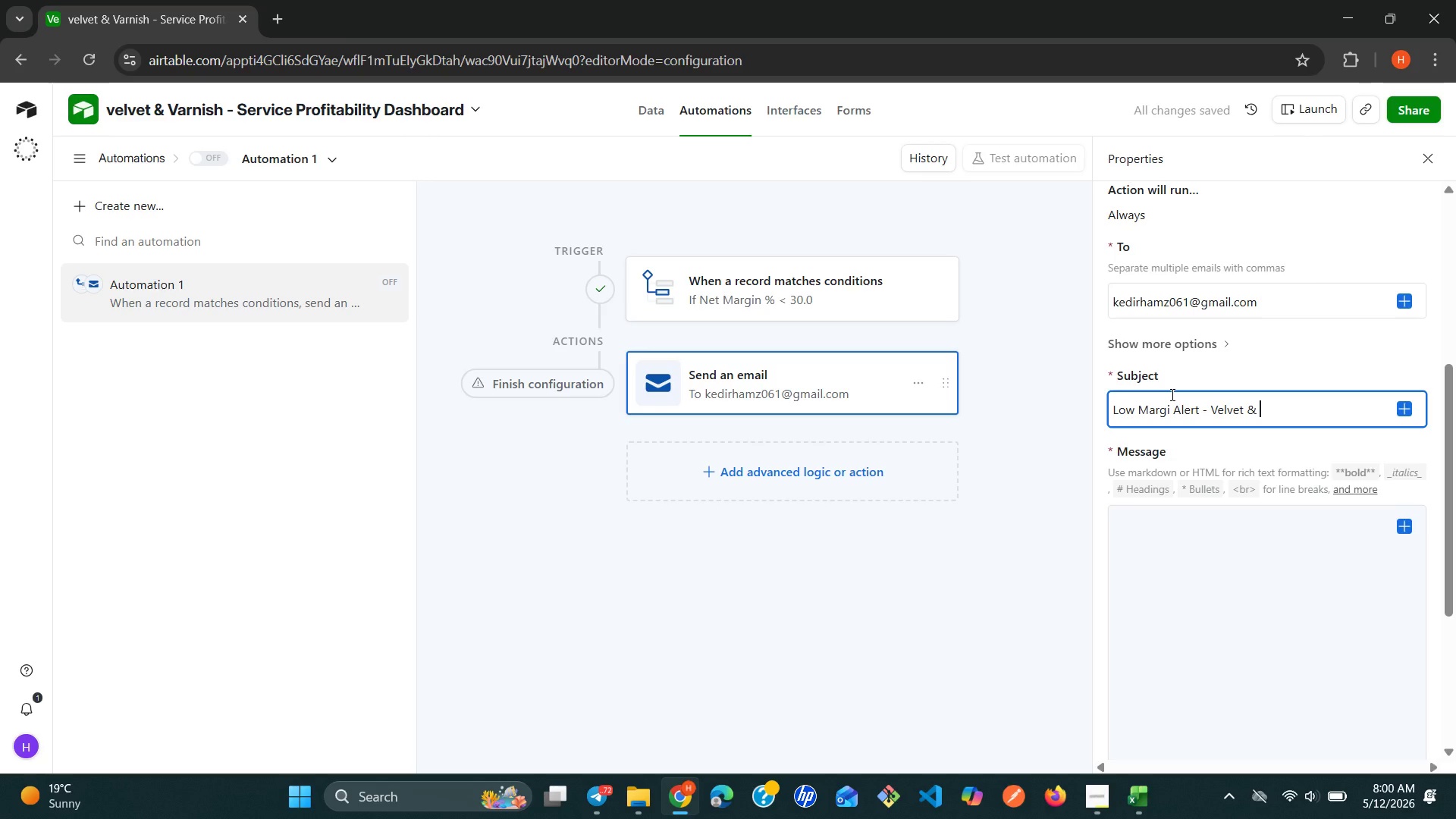 
 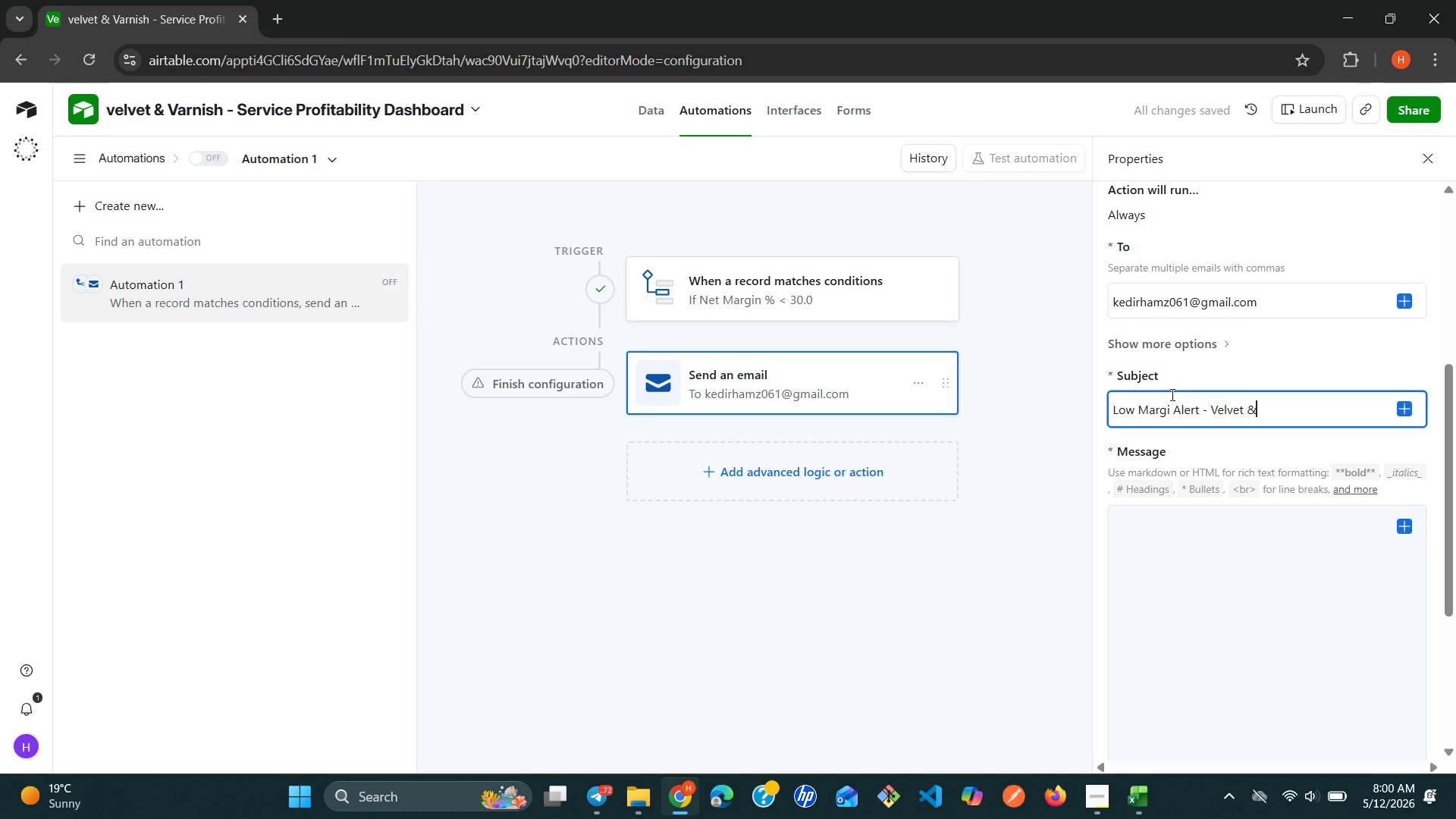 
type( Varnish)
 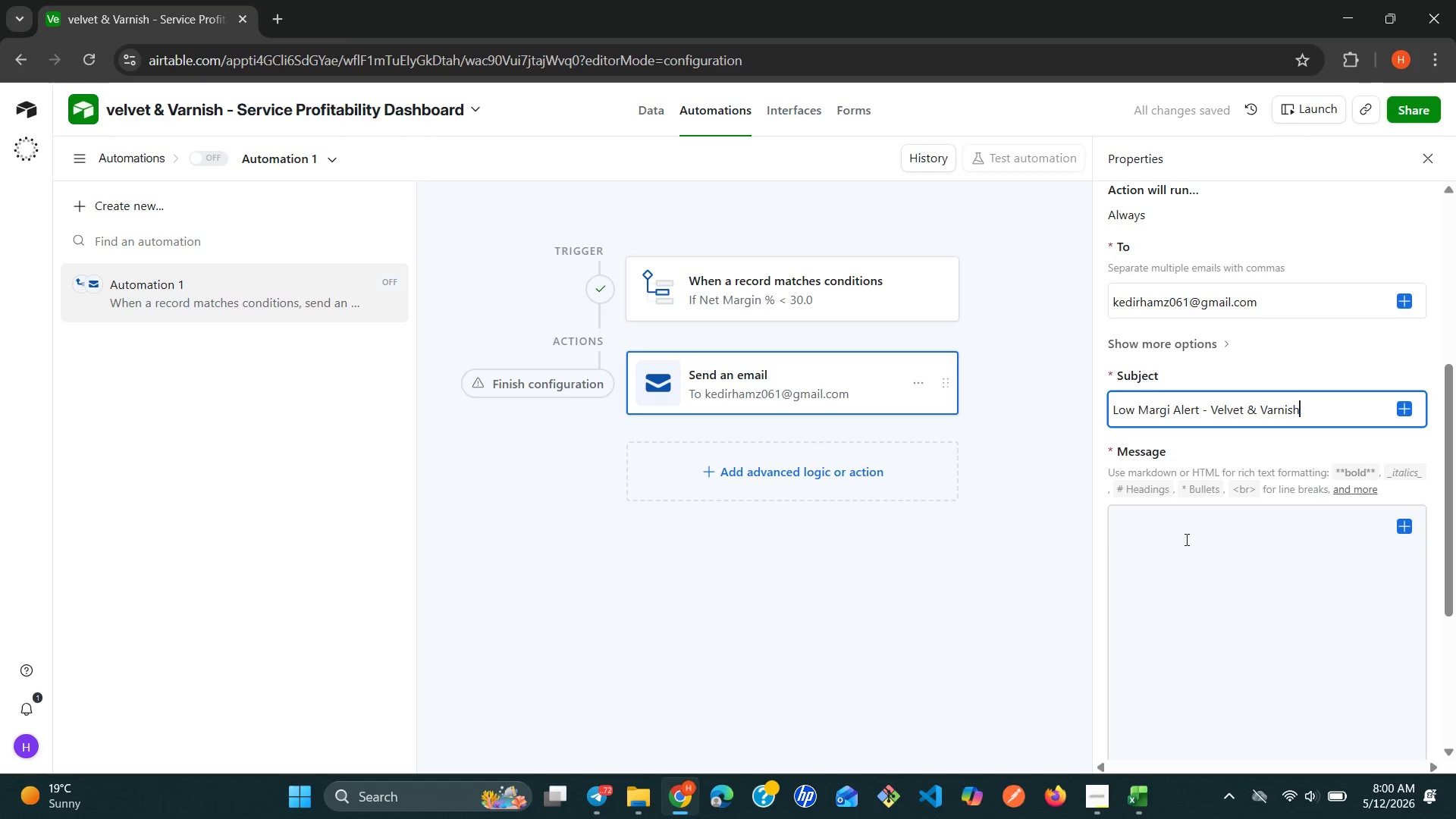 
left_click([1191, 557])
 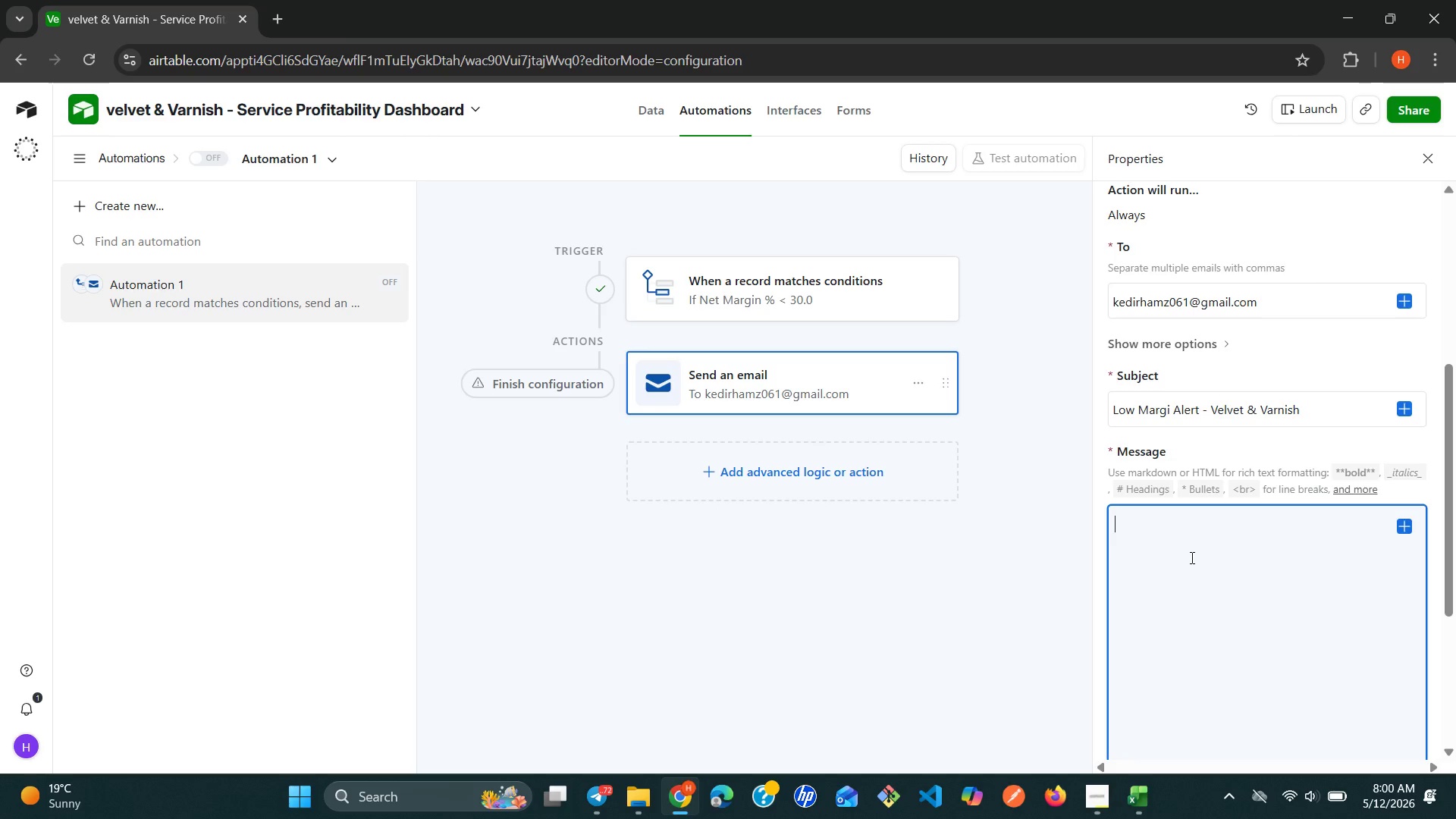 
wait(26.48)
 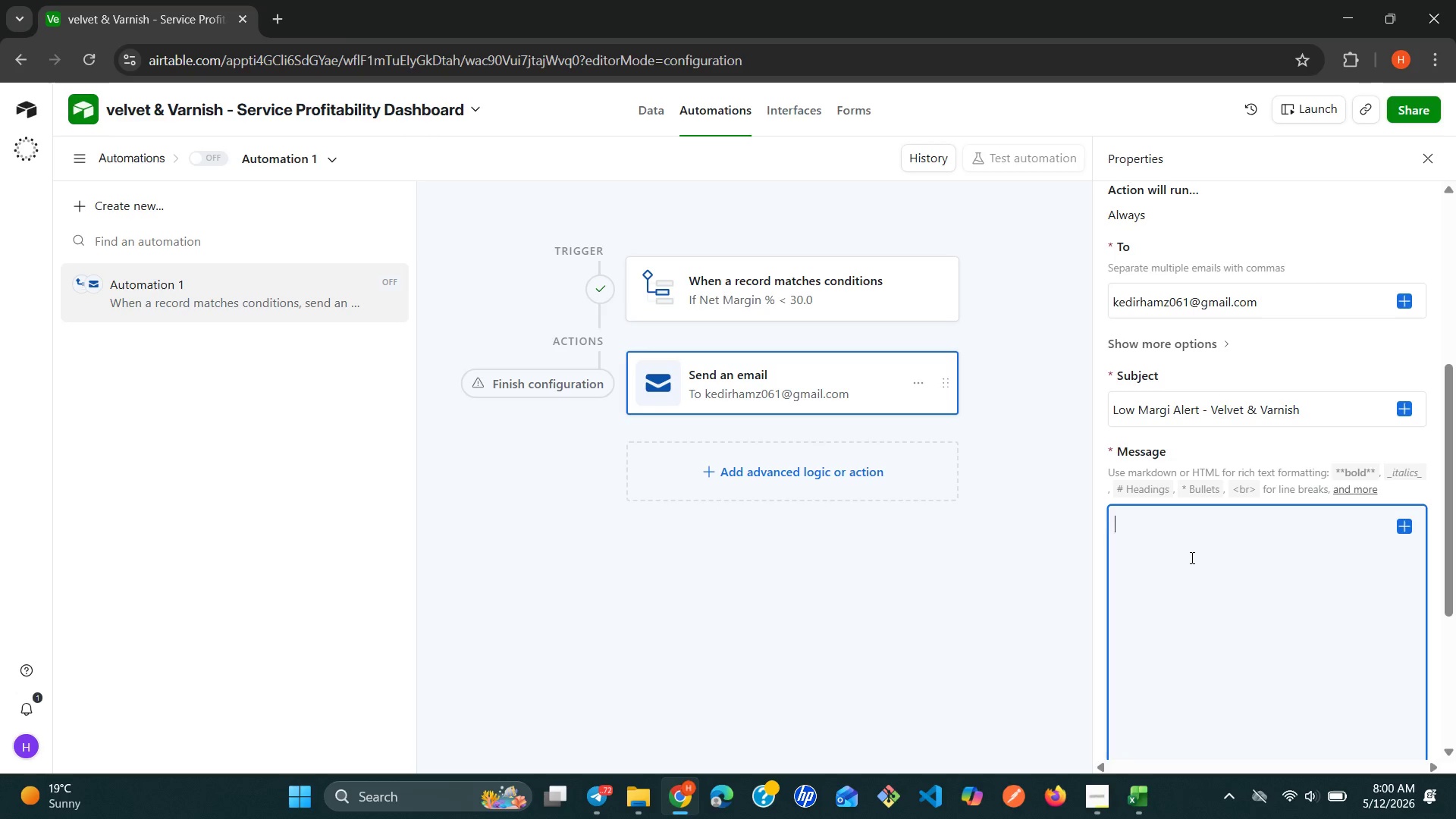 
type(An appointment has been flagged with a marging )
key(Backspace)
key(Backspace)
type(n )
key(Backspace)
key(Backspace)
type( below 30%)
 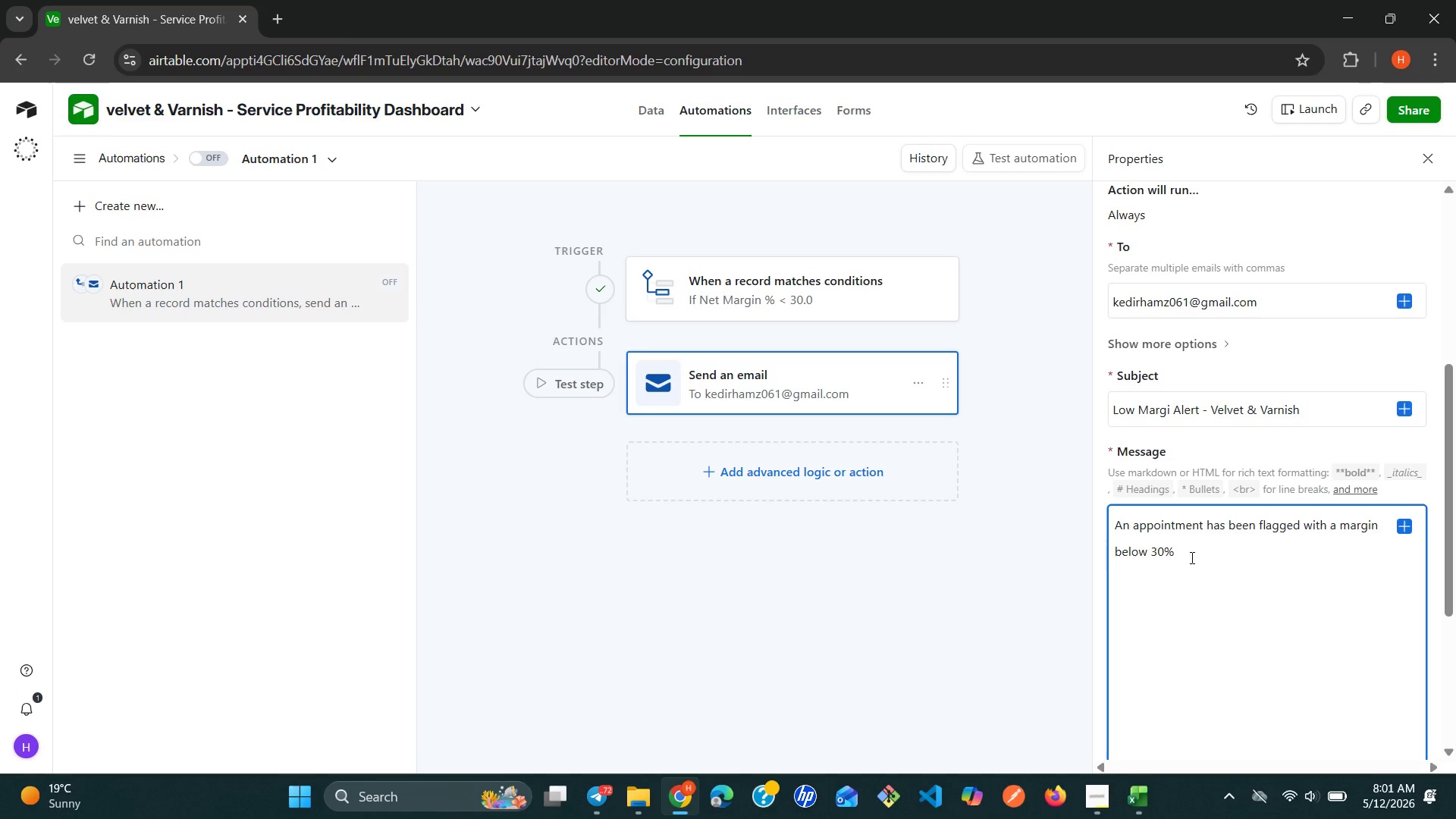 
key(Enter)
 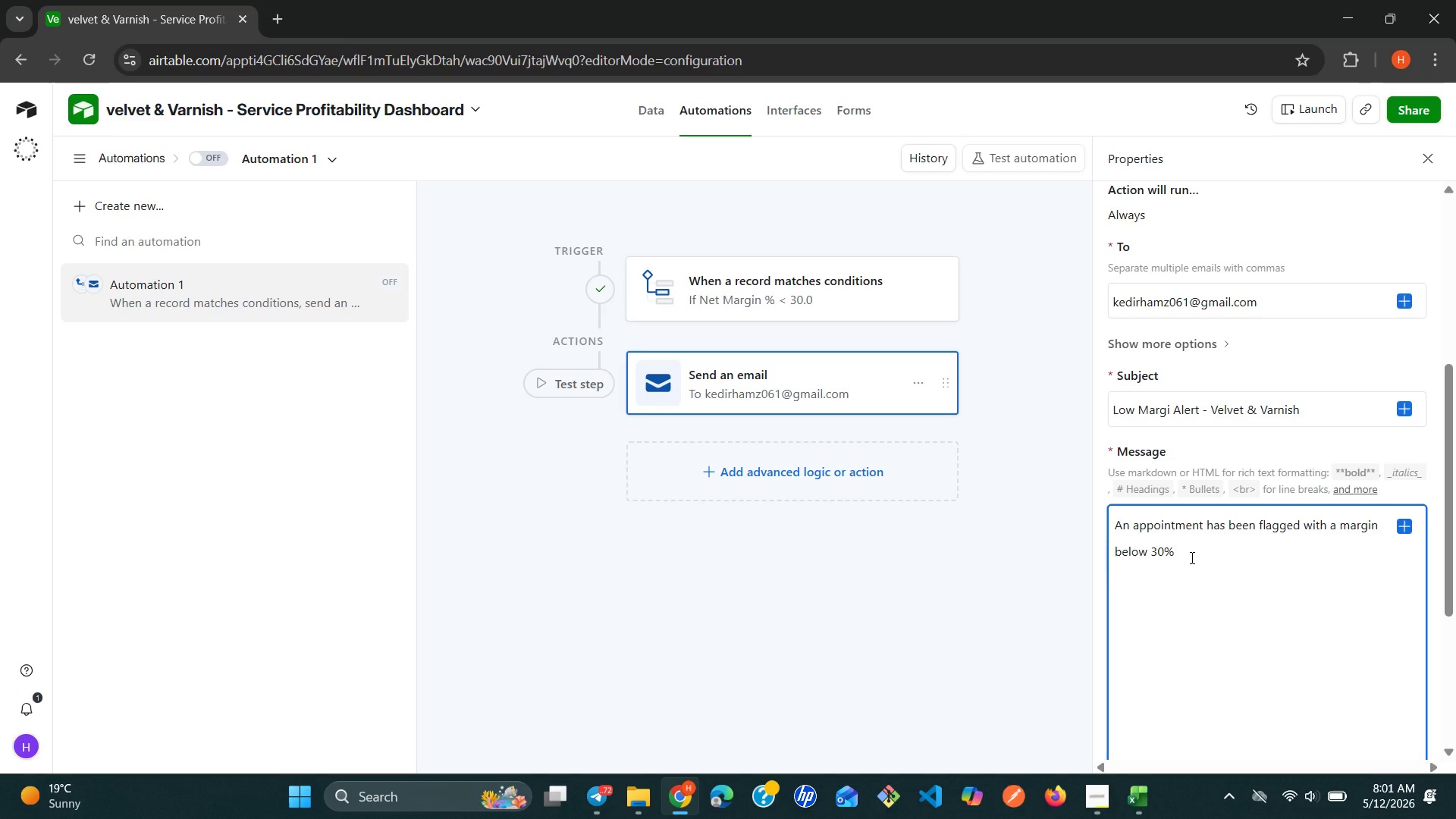 
type(a)
key(Backspace)
type(Appointment Id)
key(Backspace)
type(D: {app)
 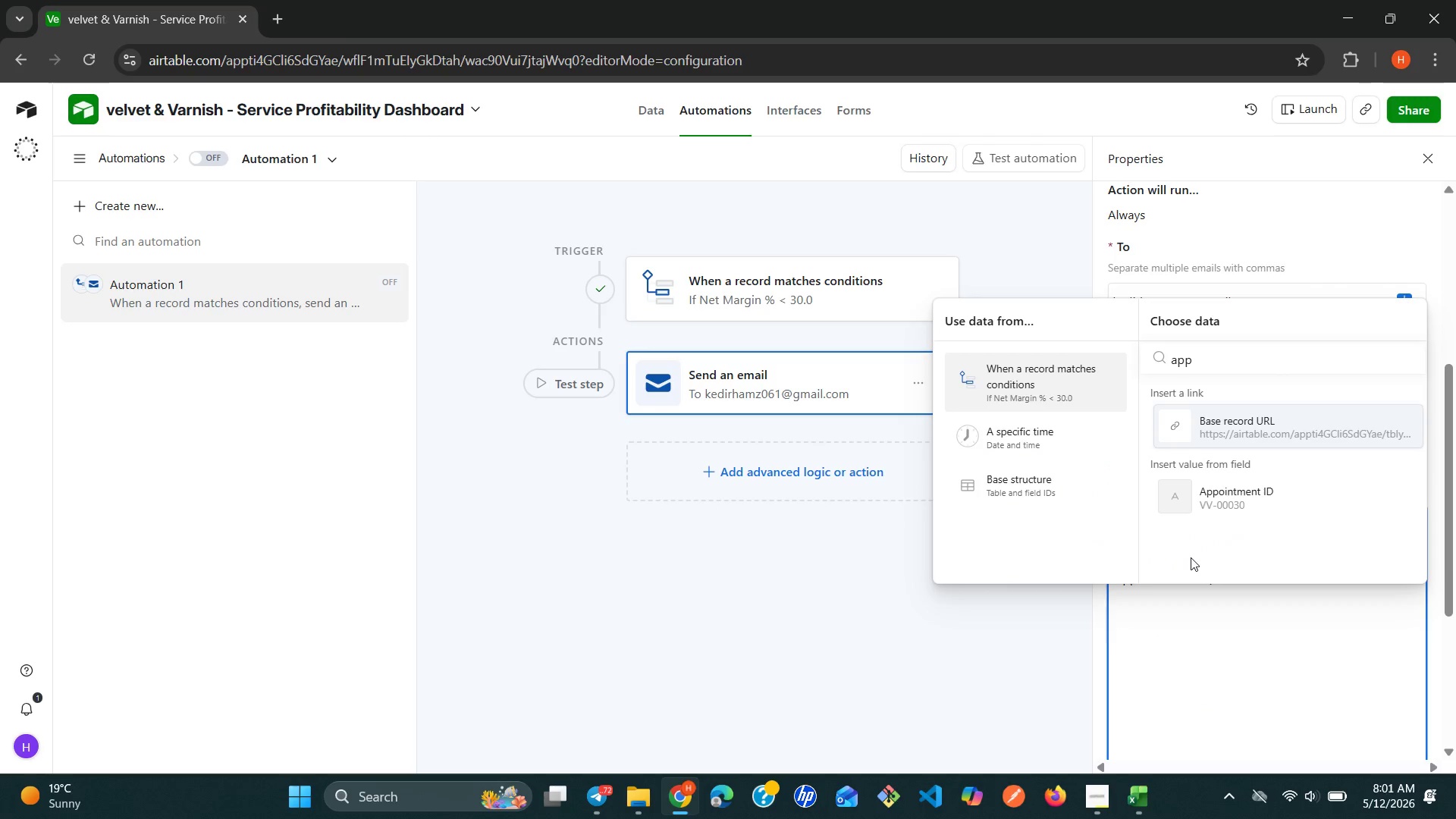 
left_click([1235, 508])
 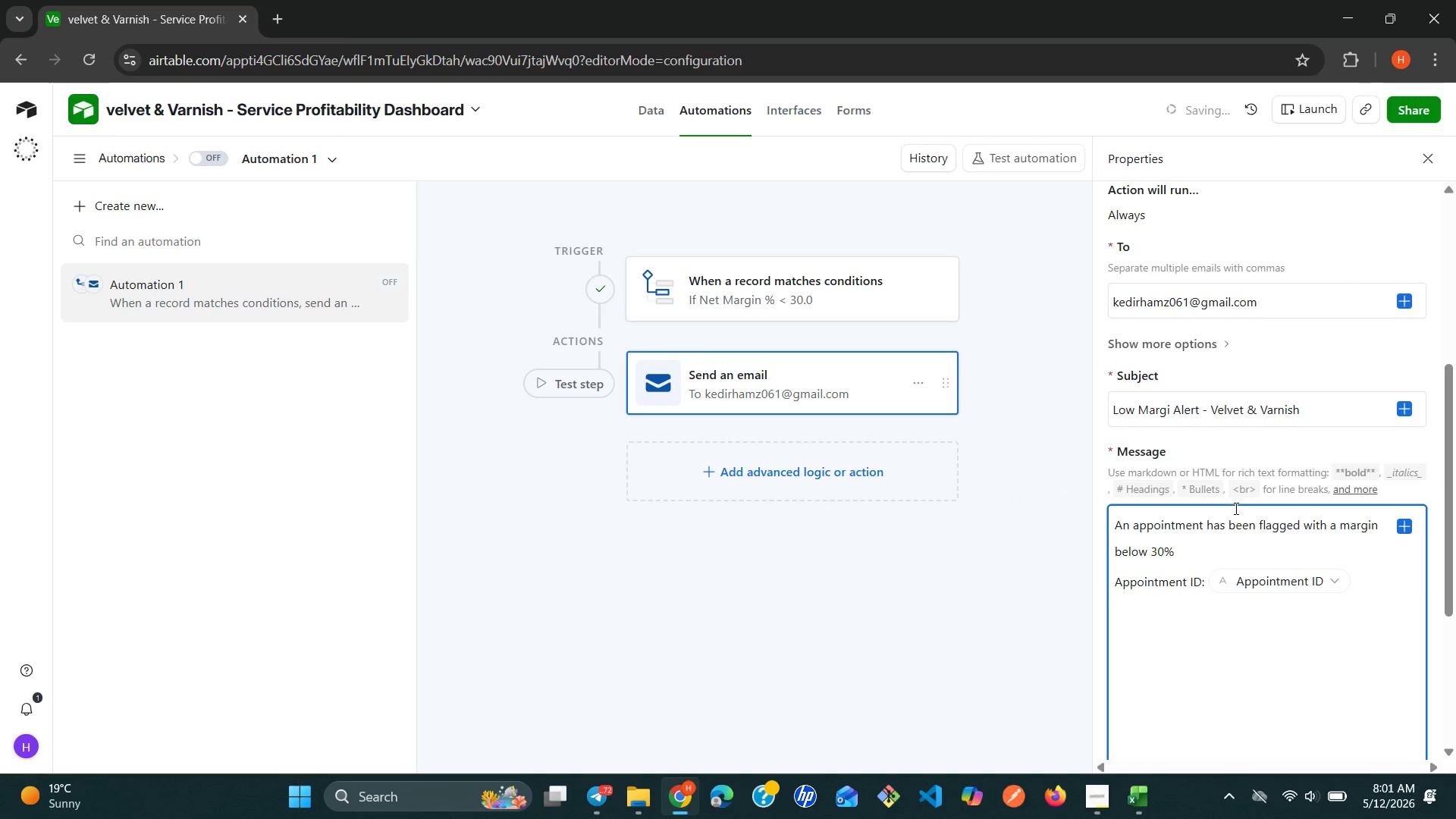 
key(Enter)
 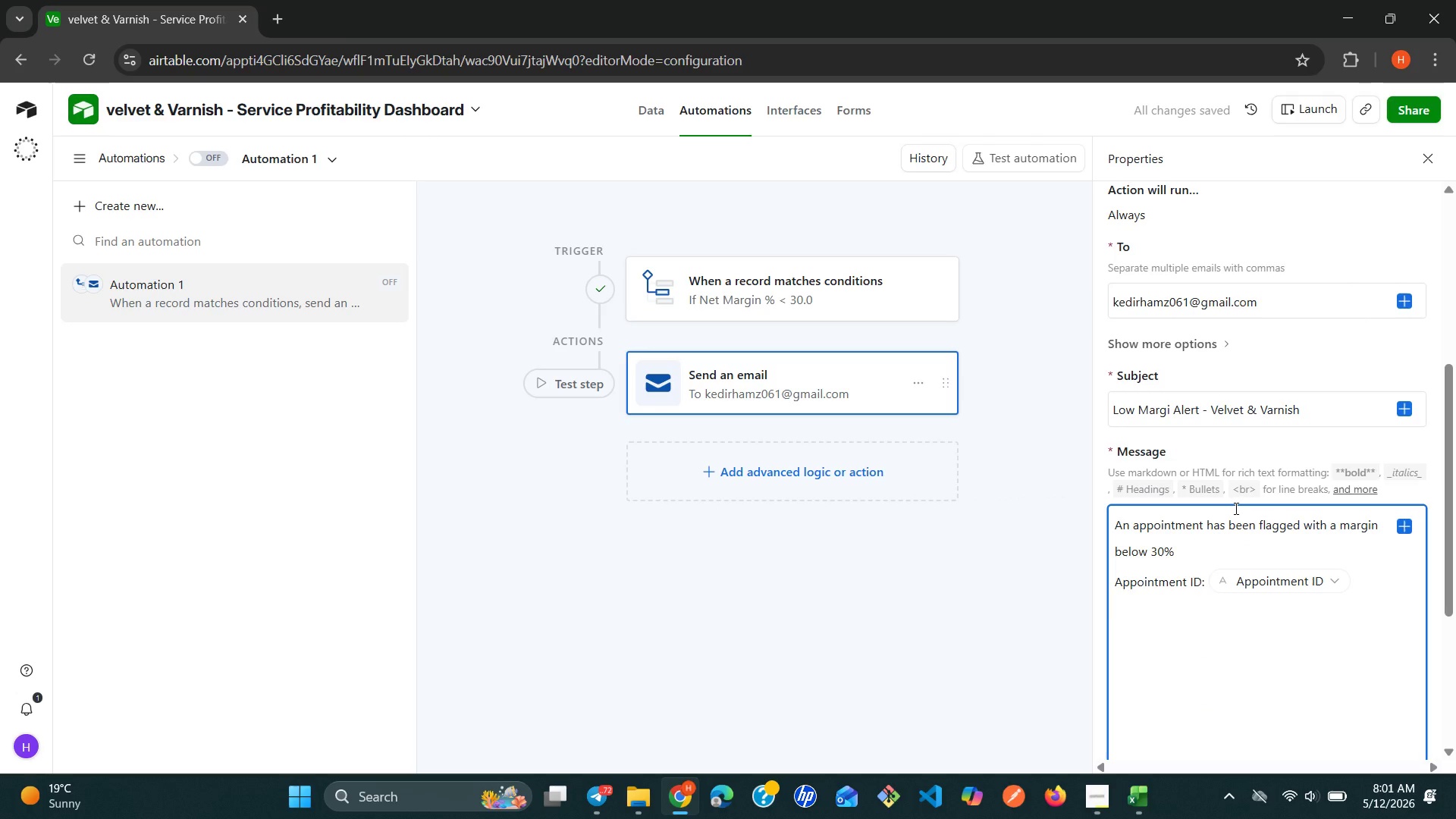 
type(Techniciam)
key(Backspace)
type(n: {te)
key(Backspace)
type(ech)
 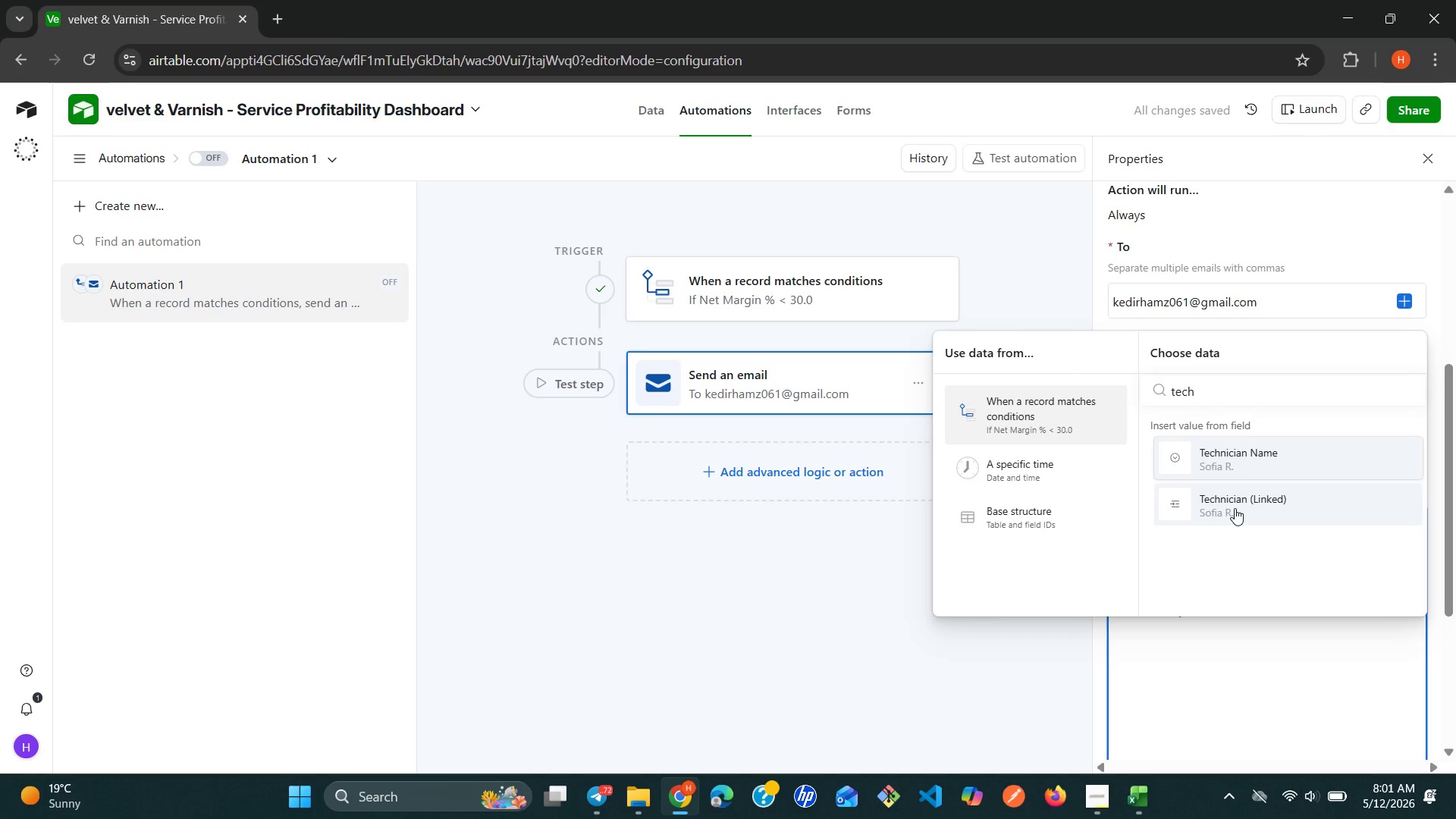 
left_click([1257, 463])
 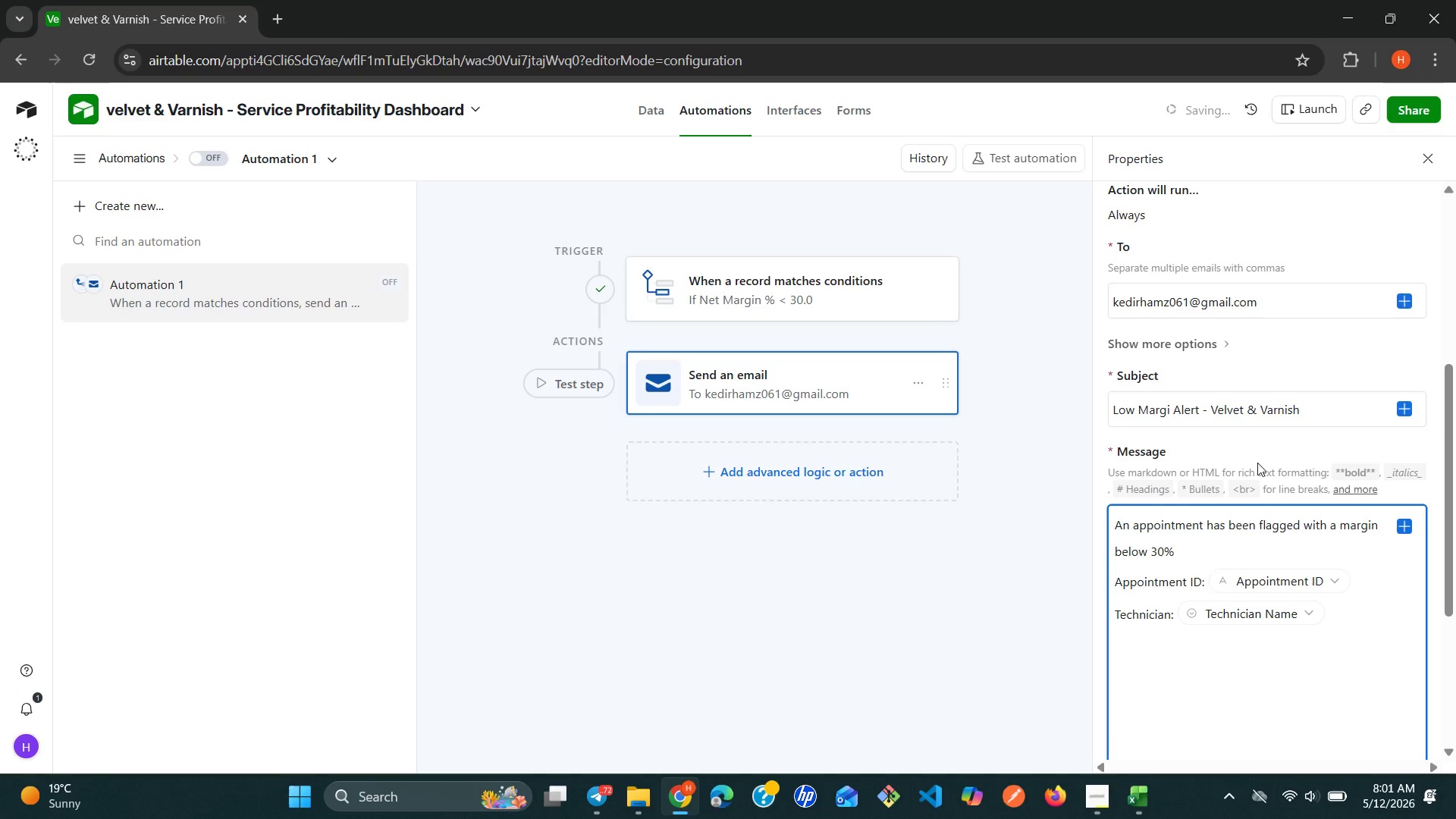 
key(Enter)
 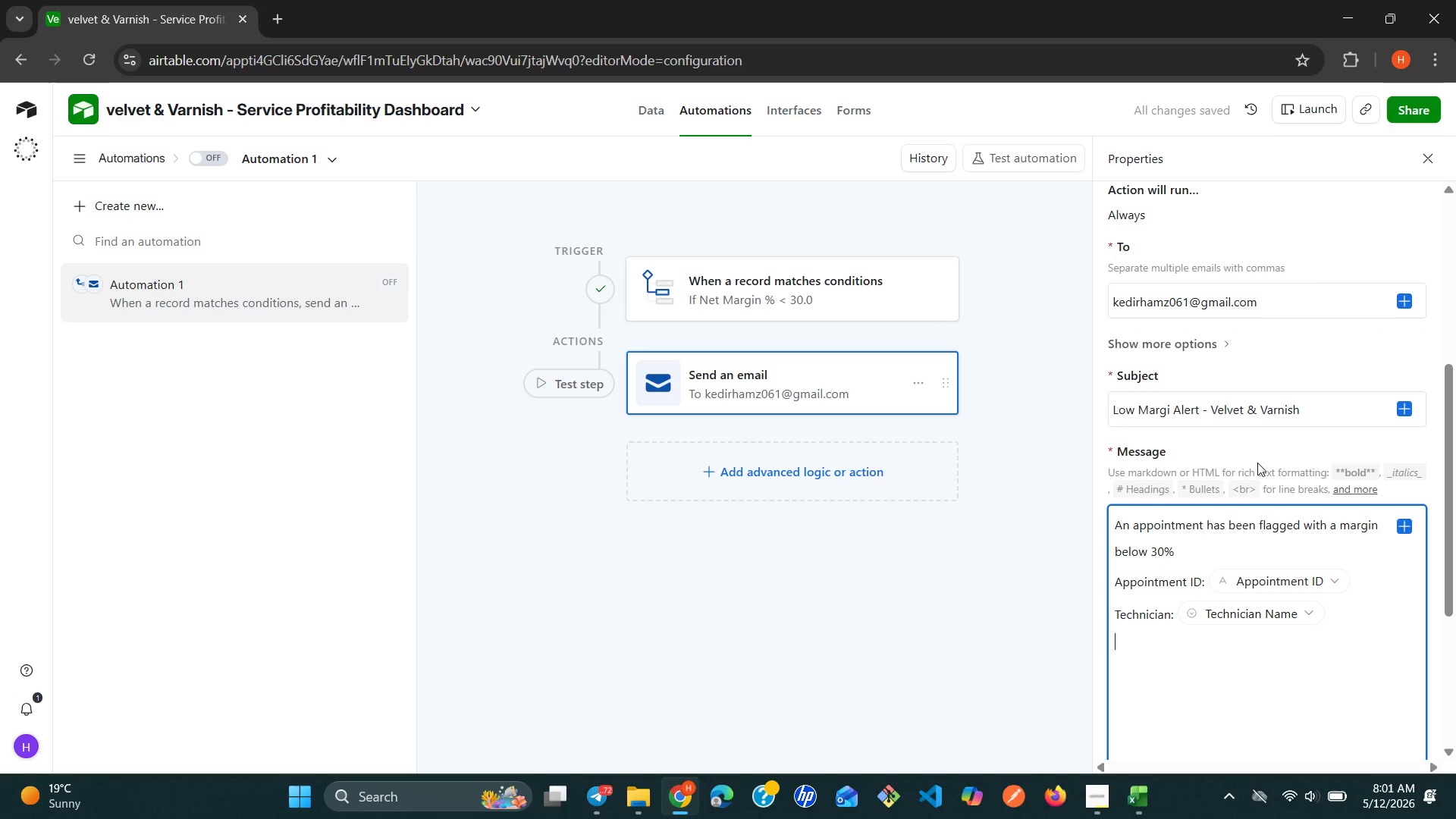 
type(Service: {ser)
 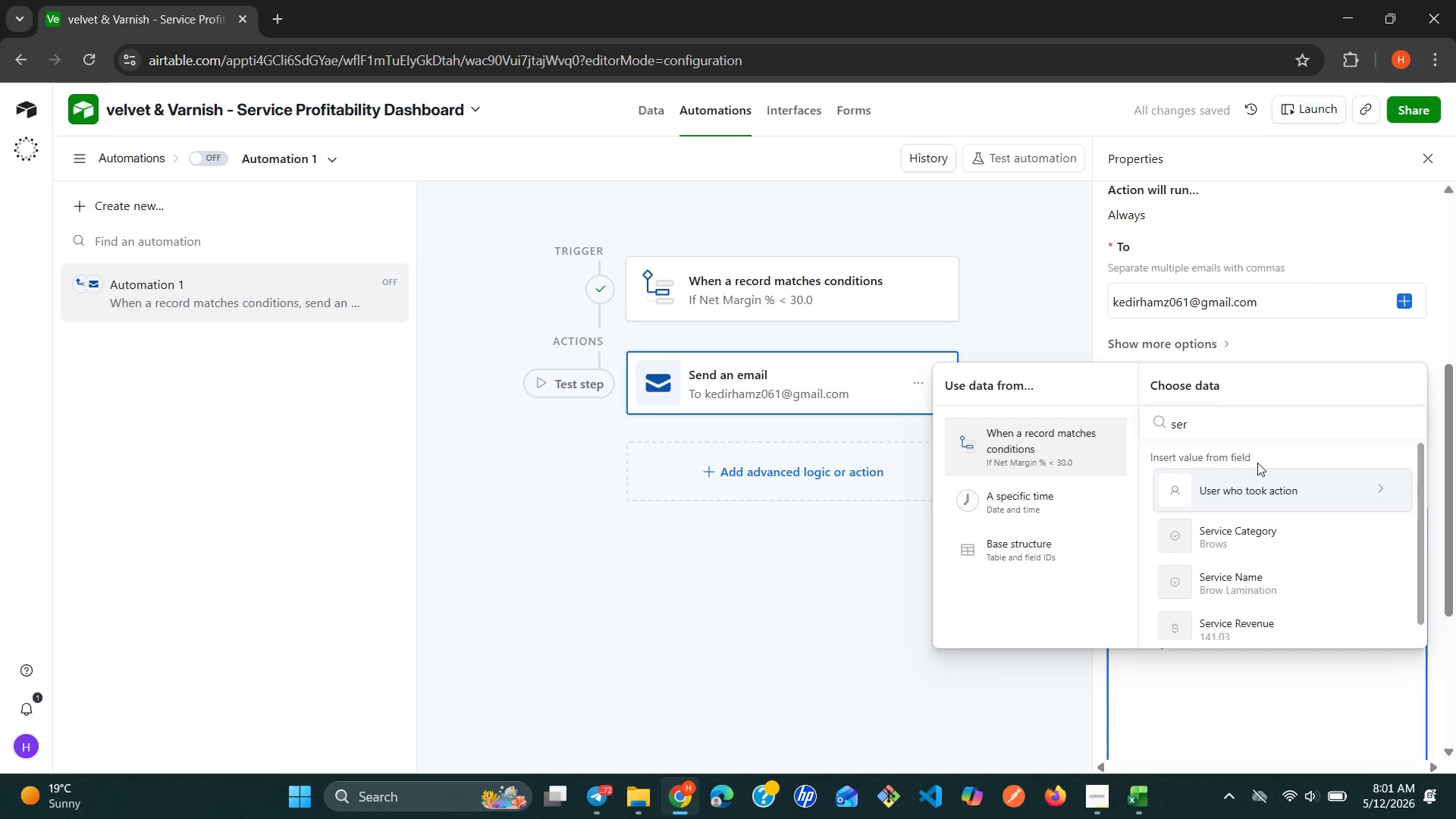 
key(ArrowDown)
 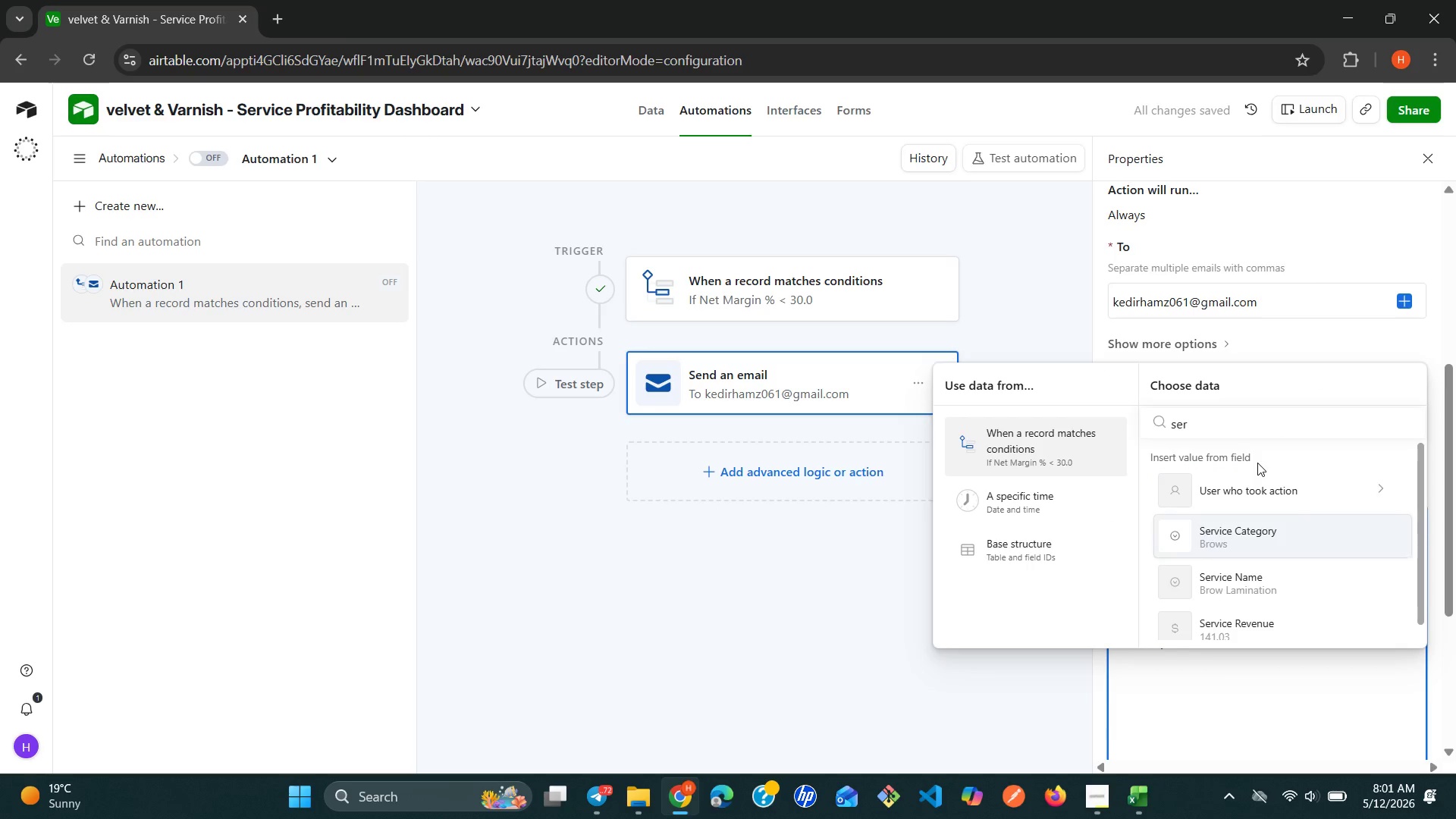 
key(ArrowDown)
 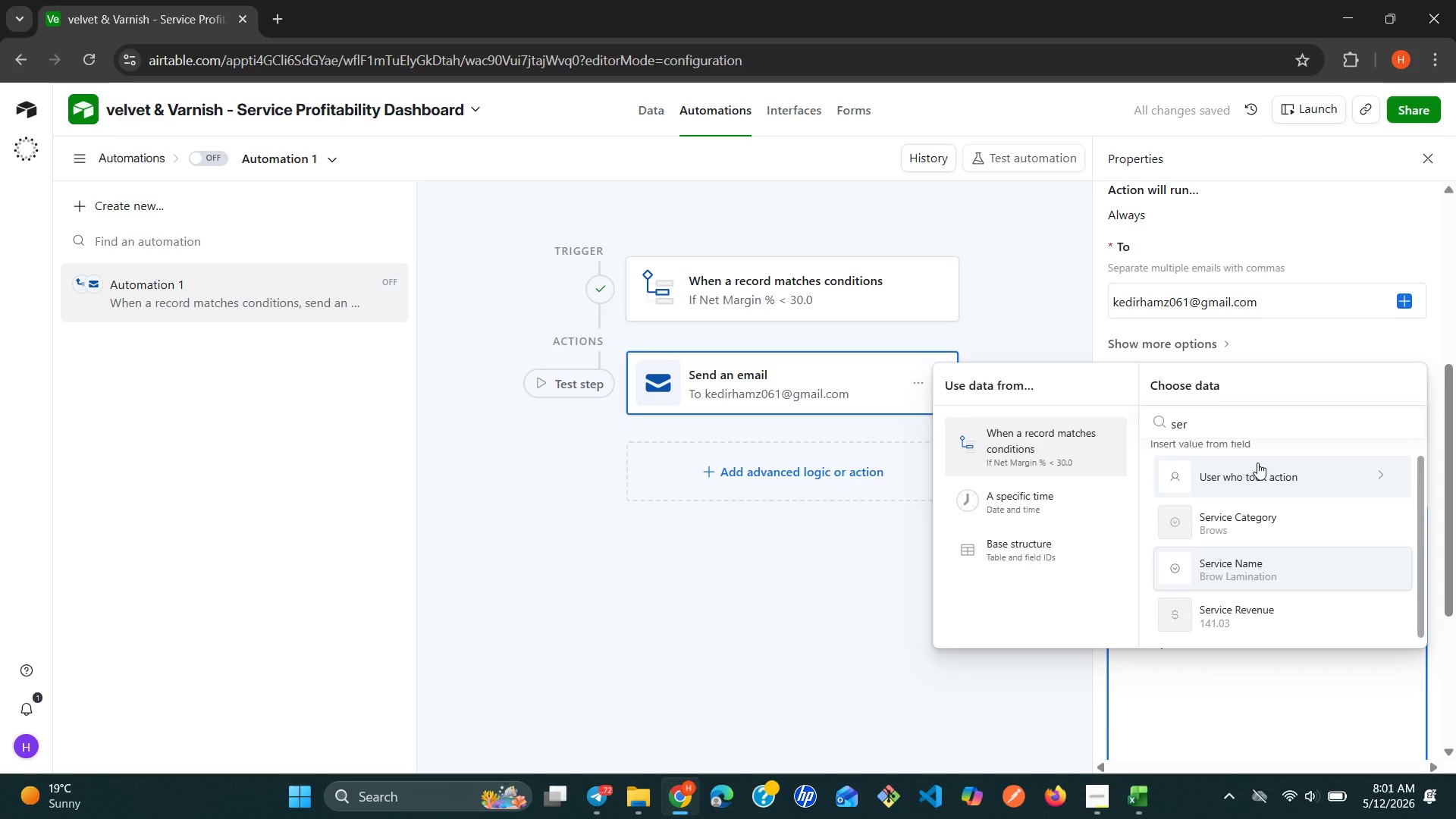 
key(Enter)
 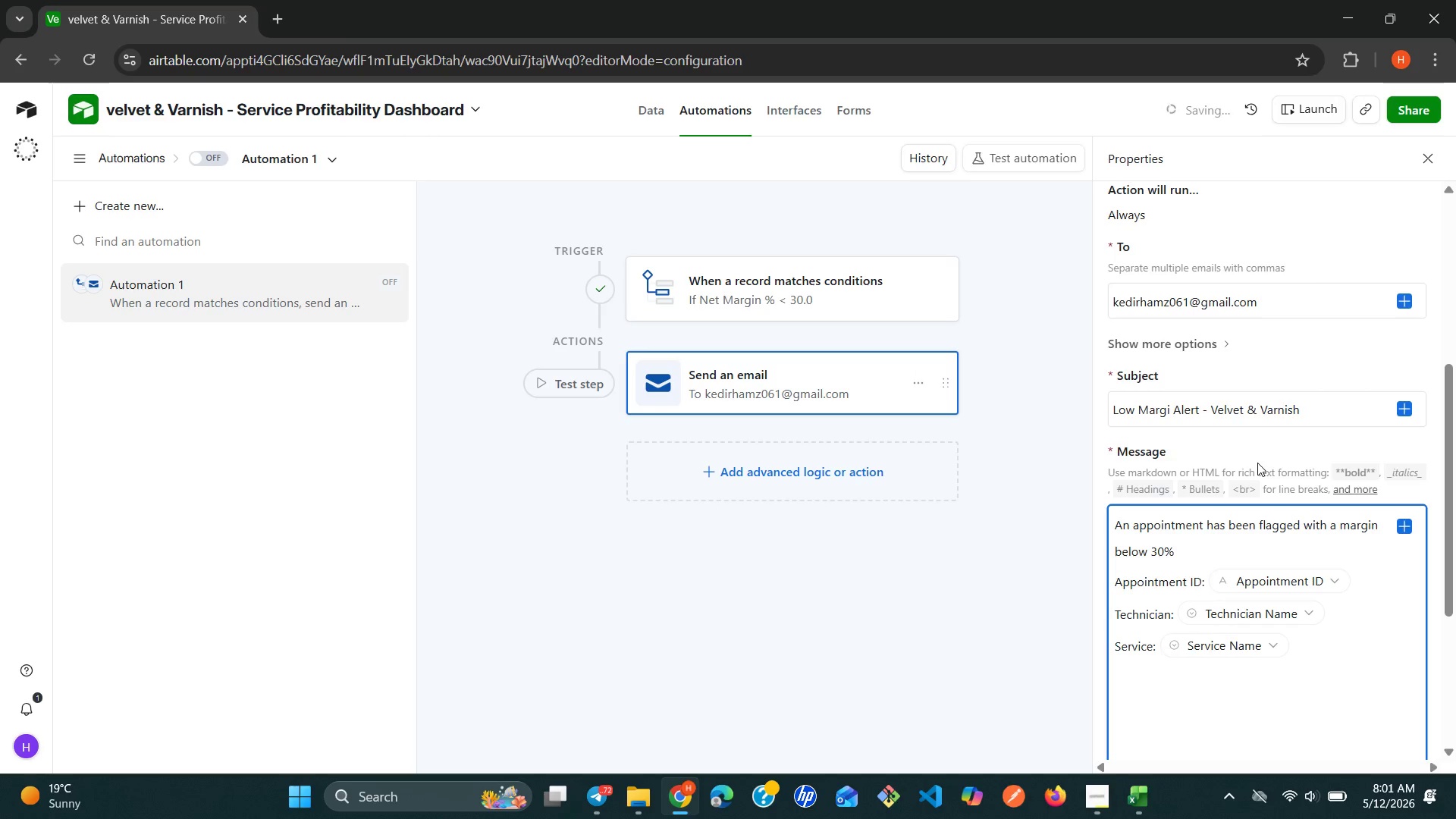 
key(Enter)
 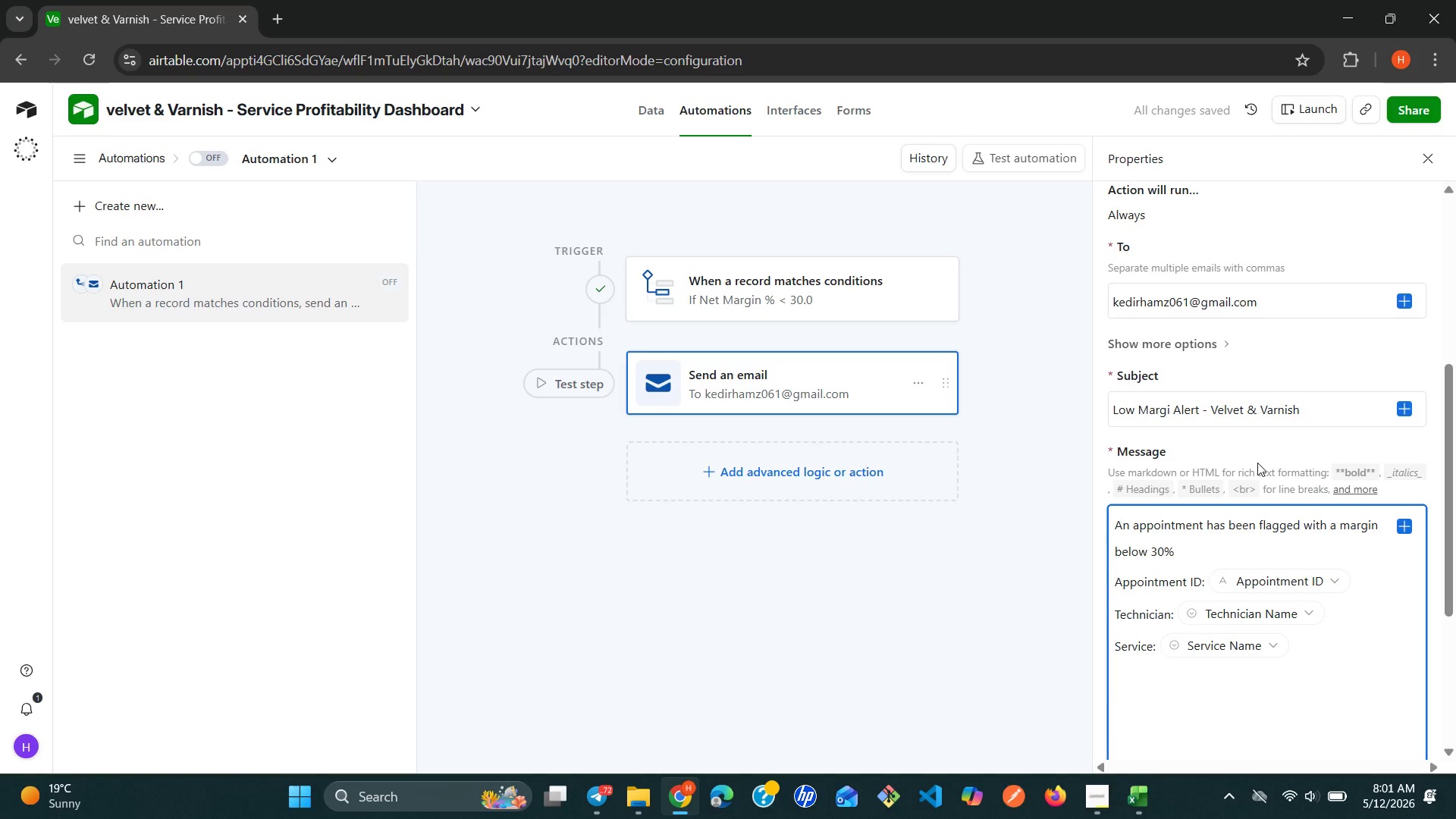 
type(Category: {cat)
 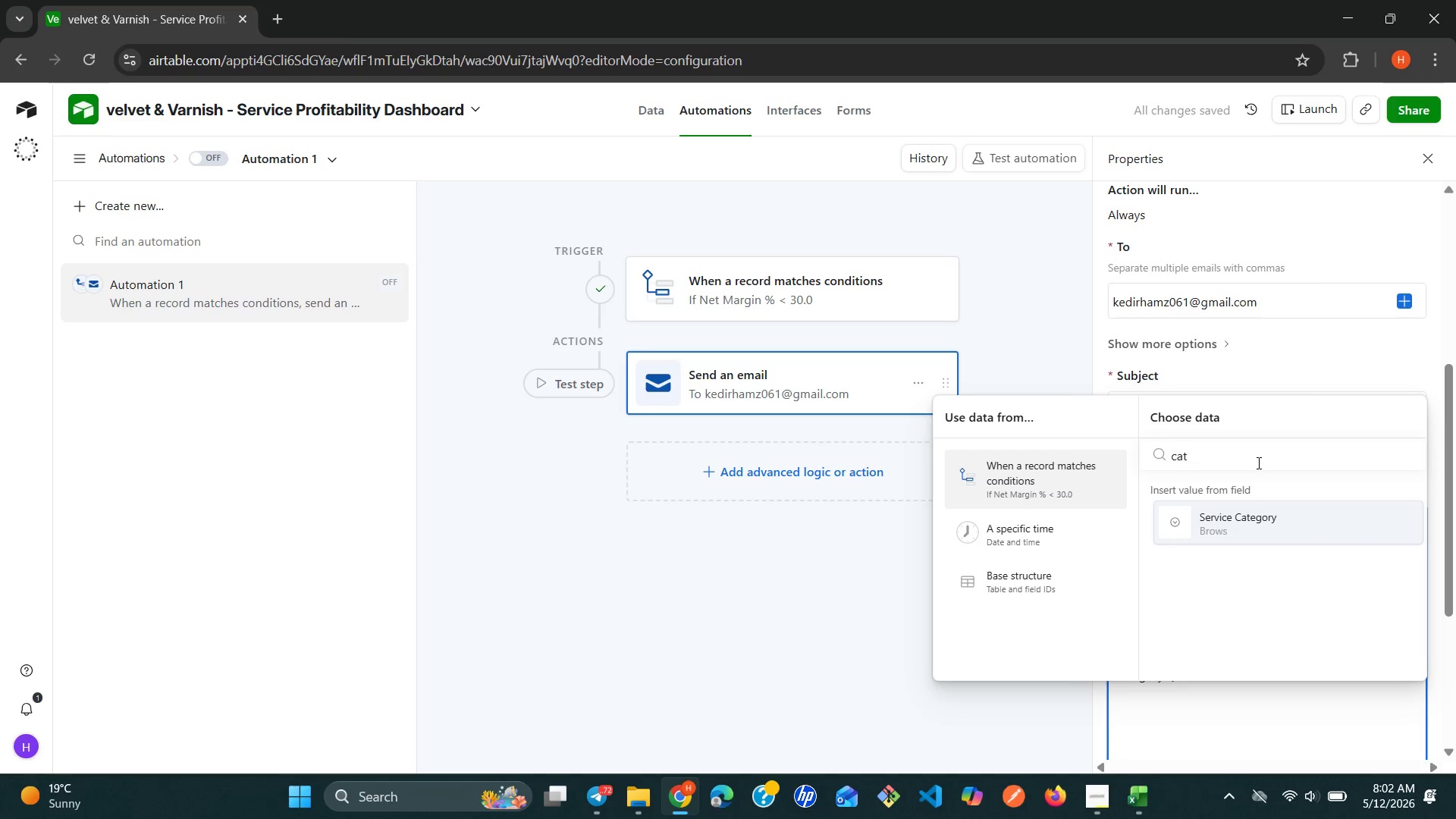 
key(Enter)
 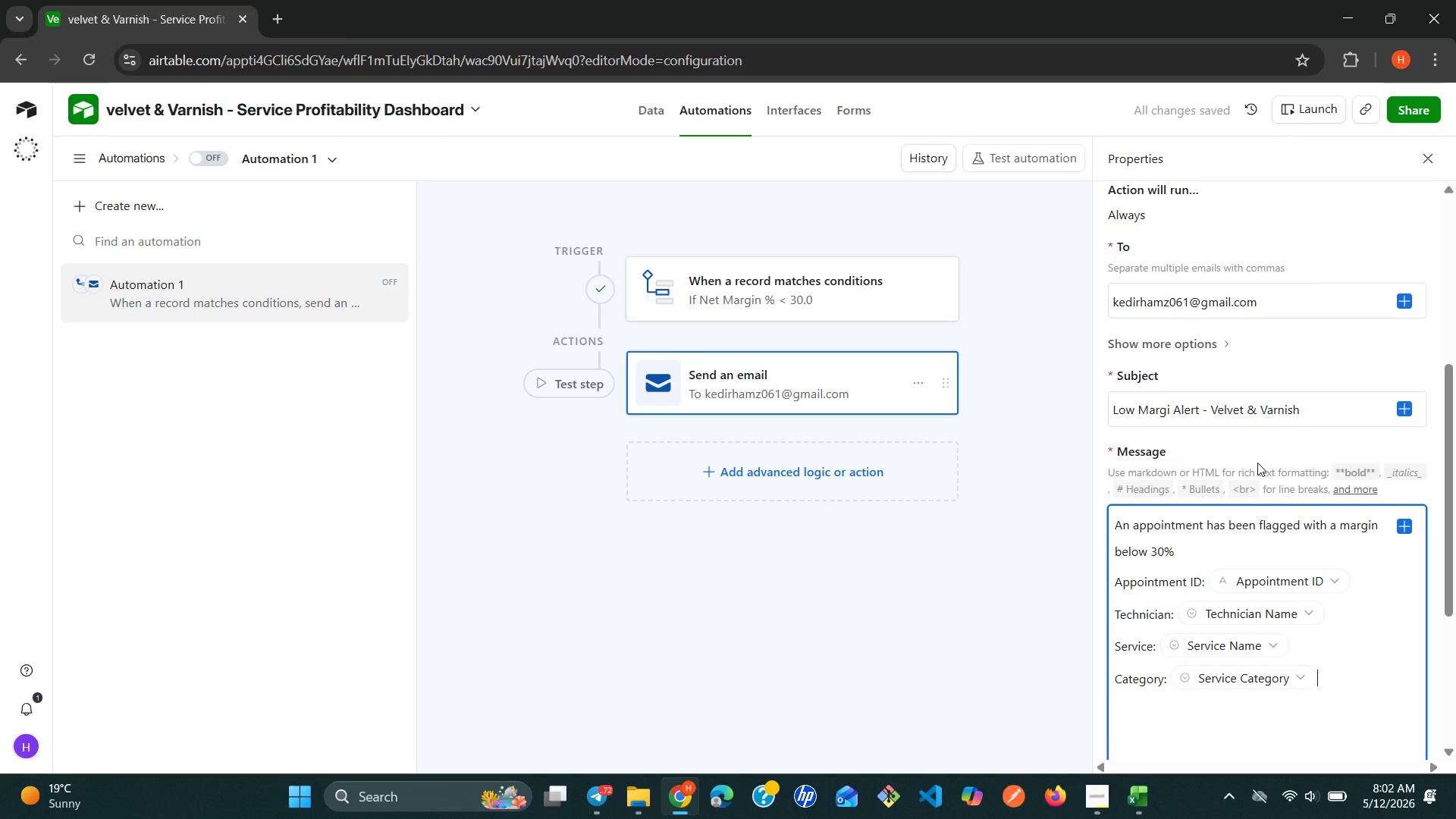 
key(Enter)
 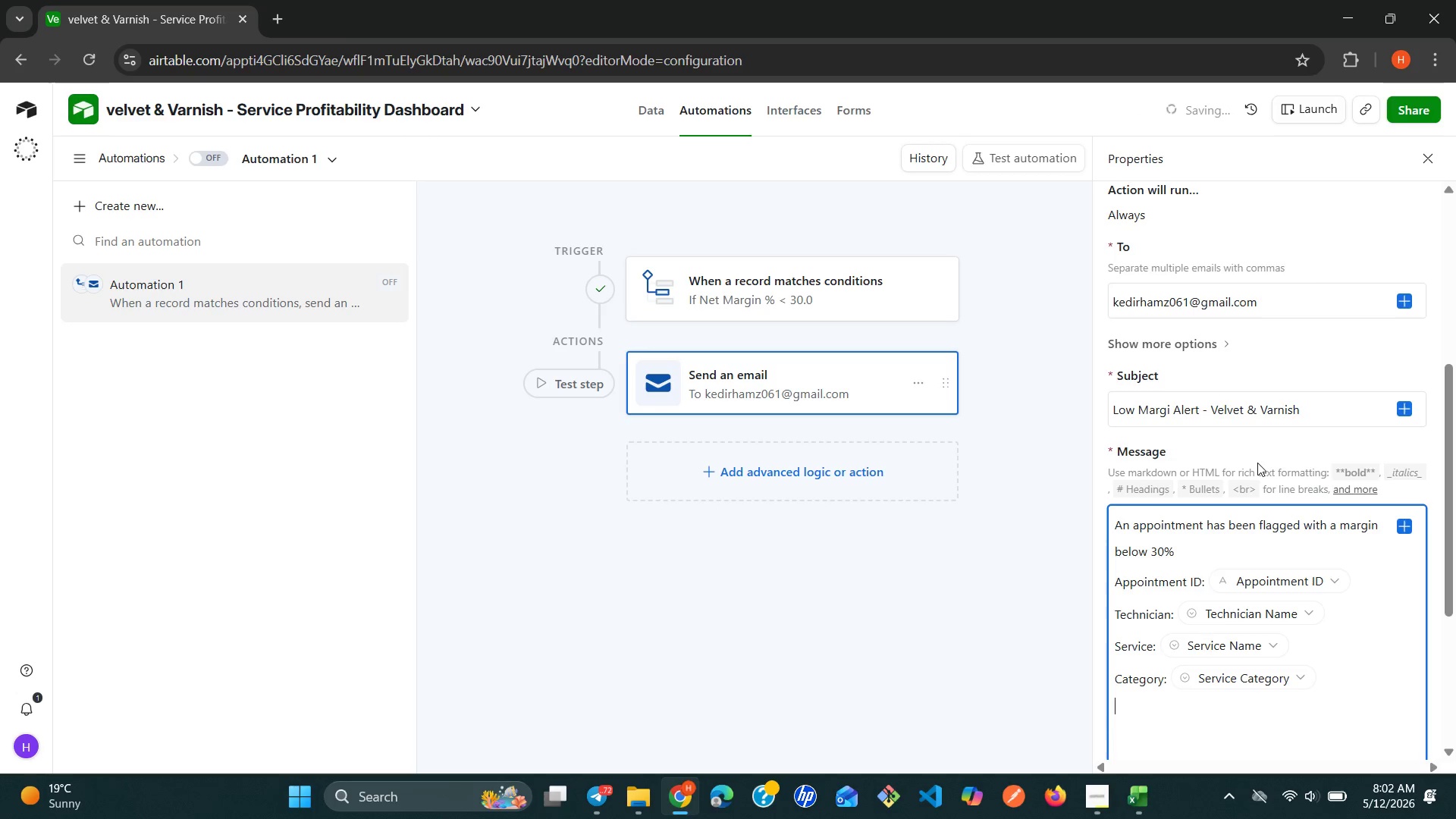 
type(Revenue: {)
 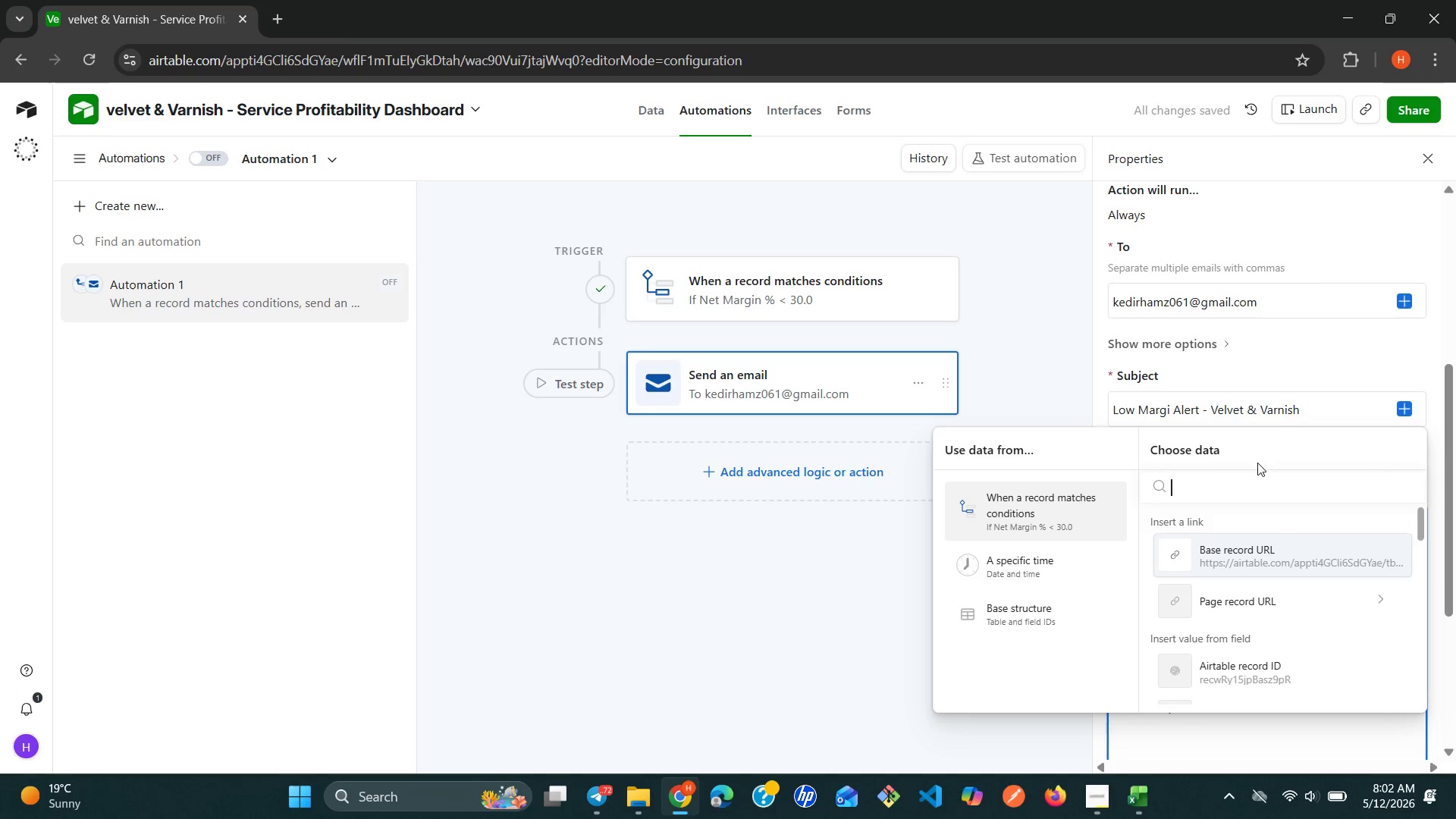 
type(d)
key(Backspace)
type(ser)
 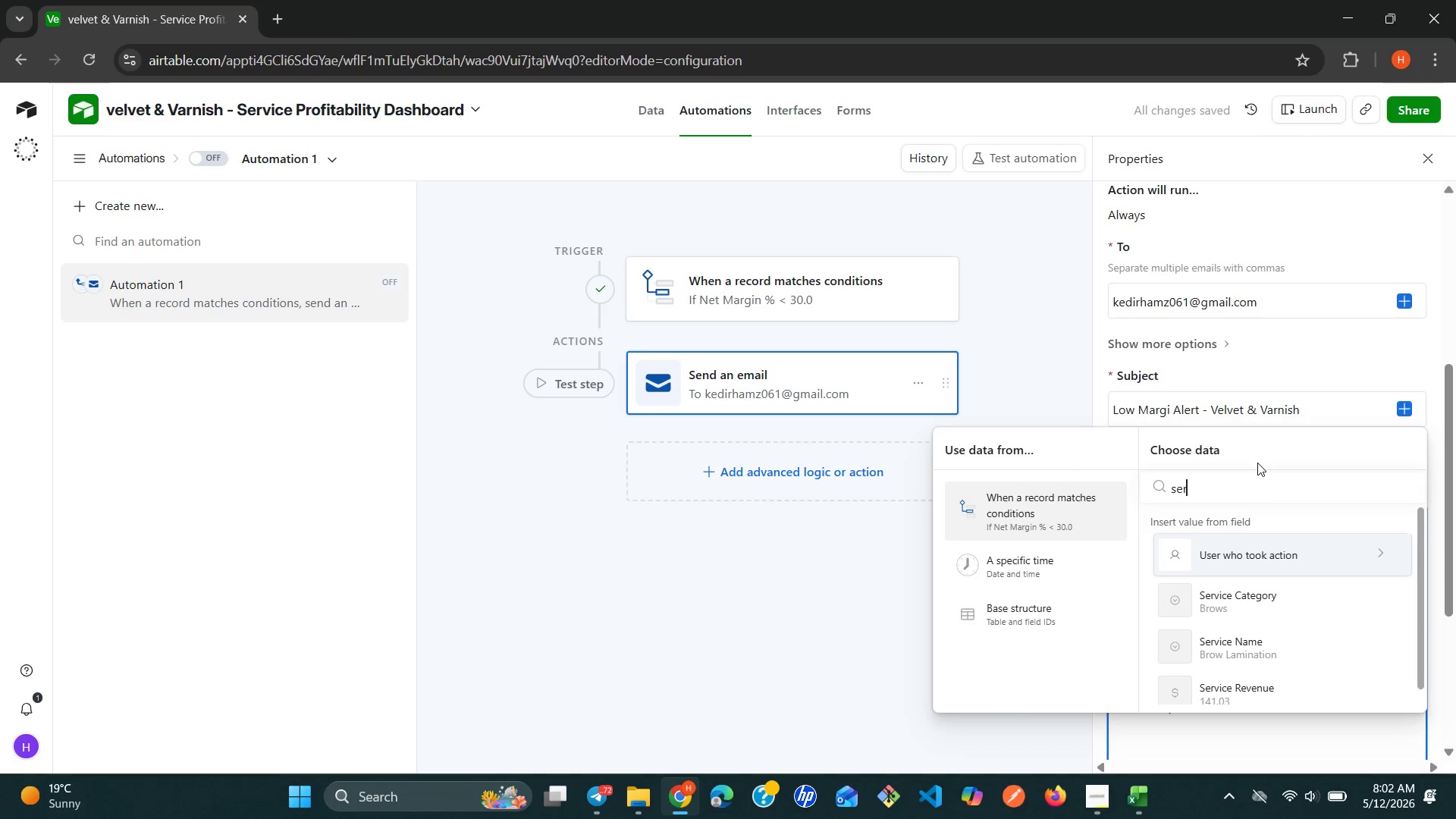 
key(ArrowDown)
 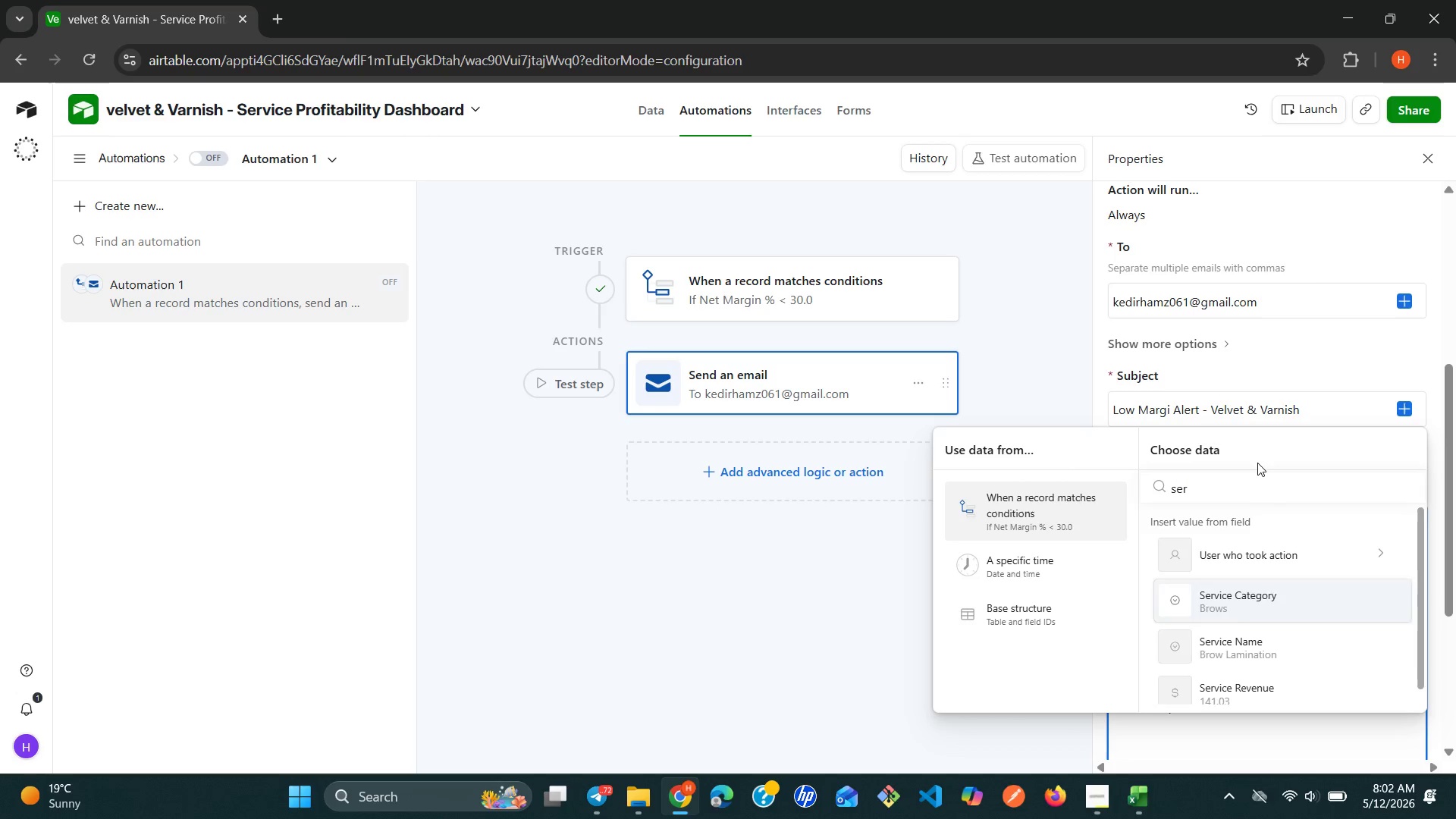 
key(ArrowDown)
 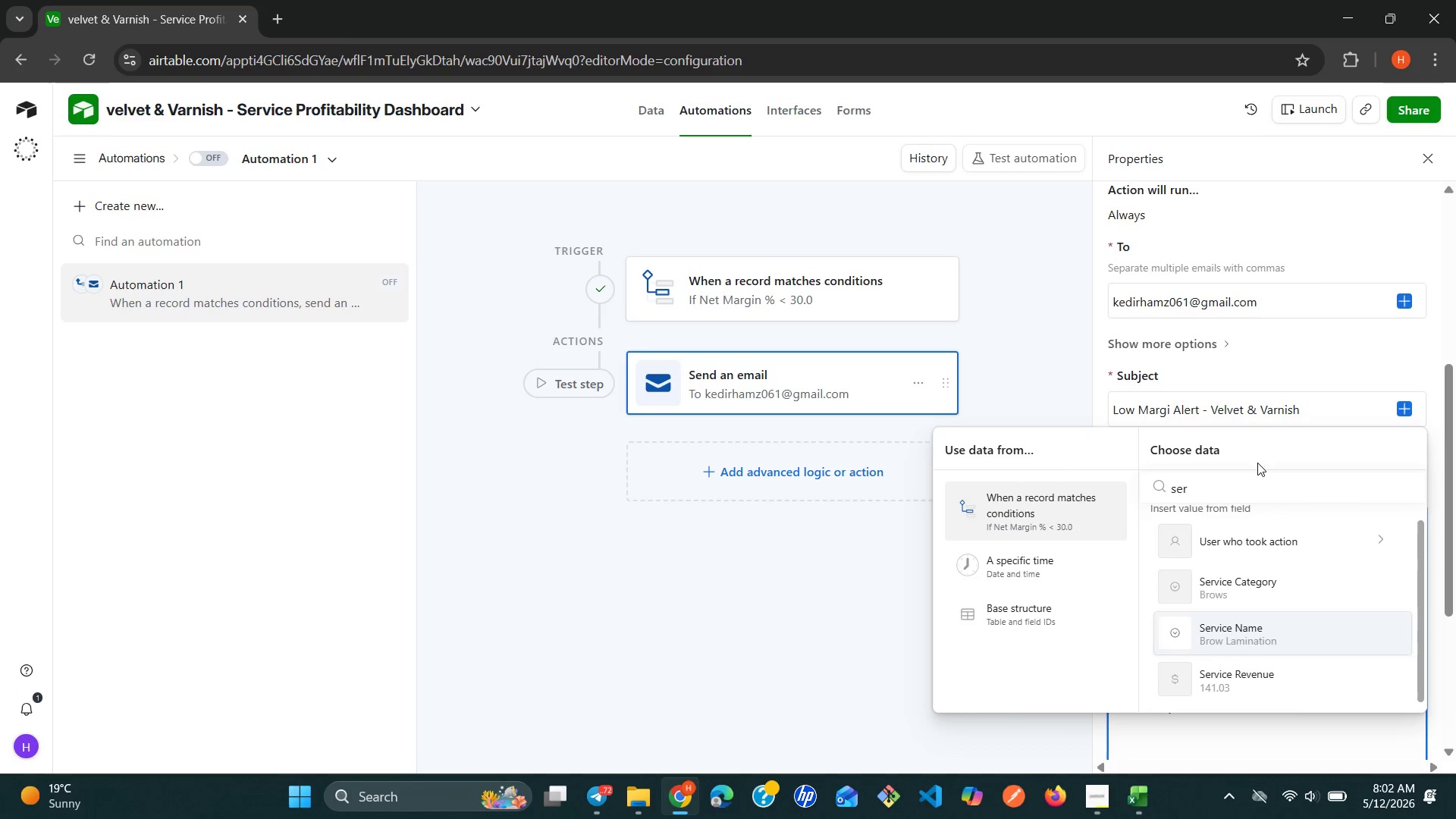 
key(ArrowDown)
 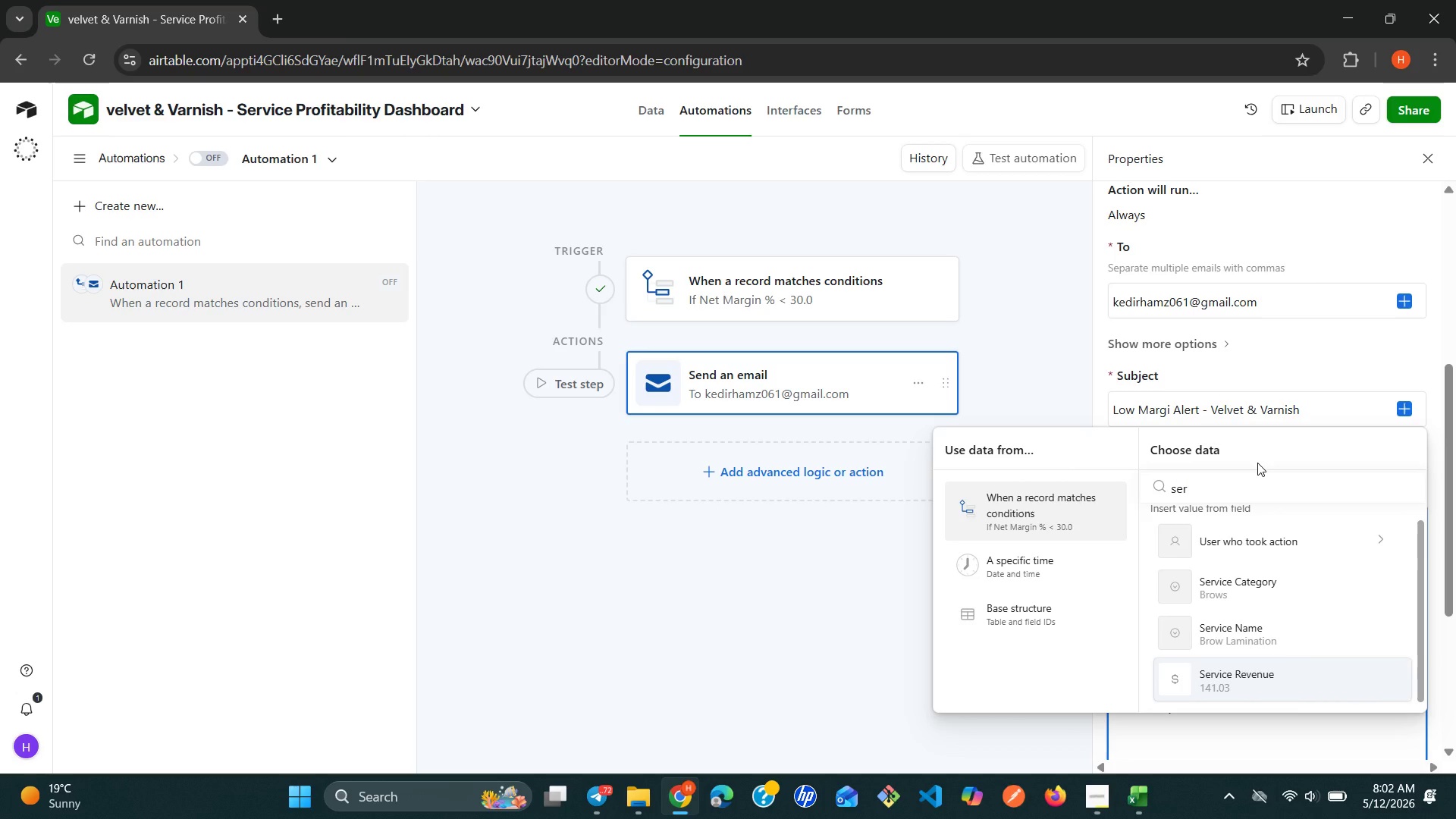 
key(Enter)
 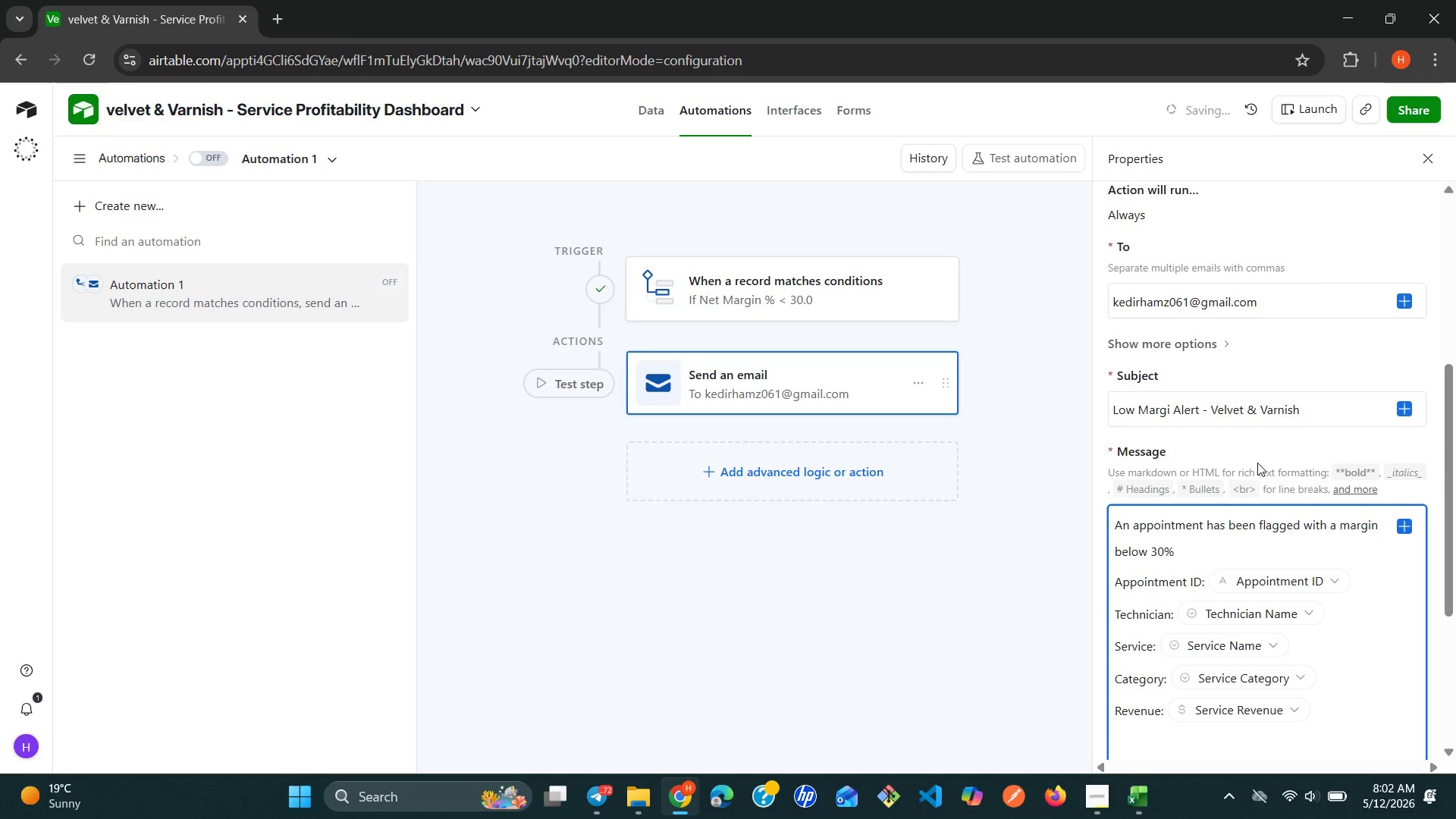 
key(Enter)
 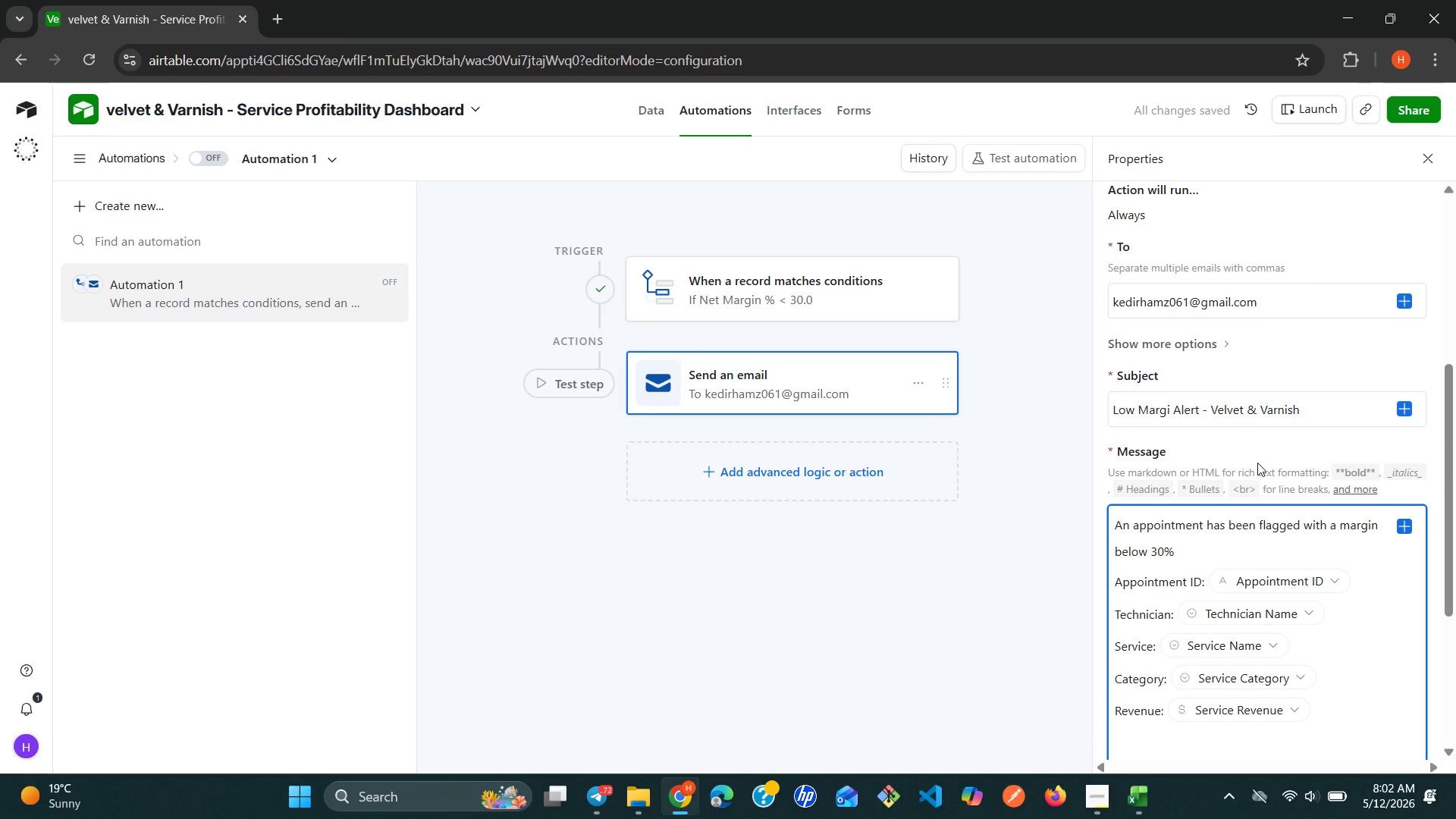 
type(Net Margim)
key(Backspace)
type(n % )
 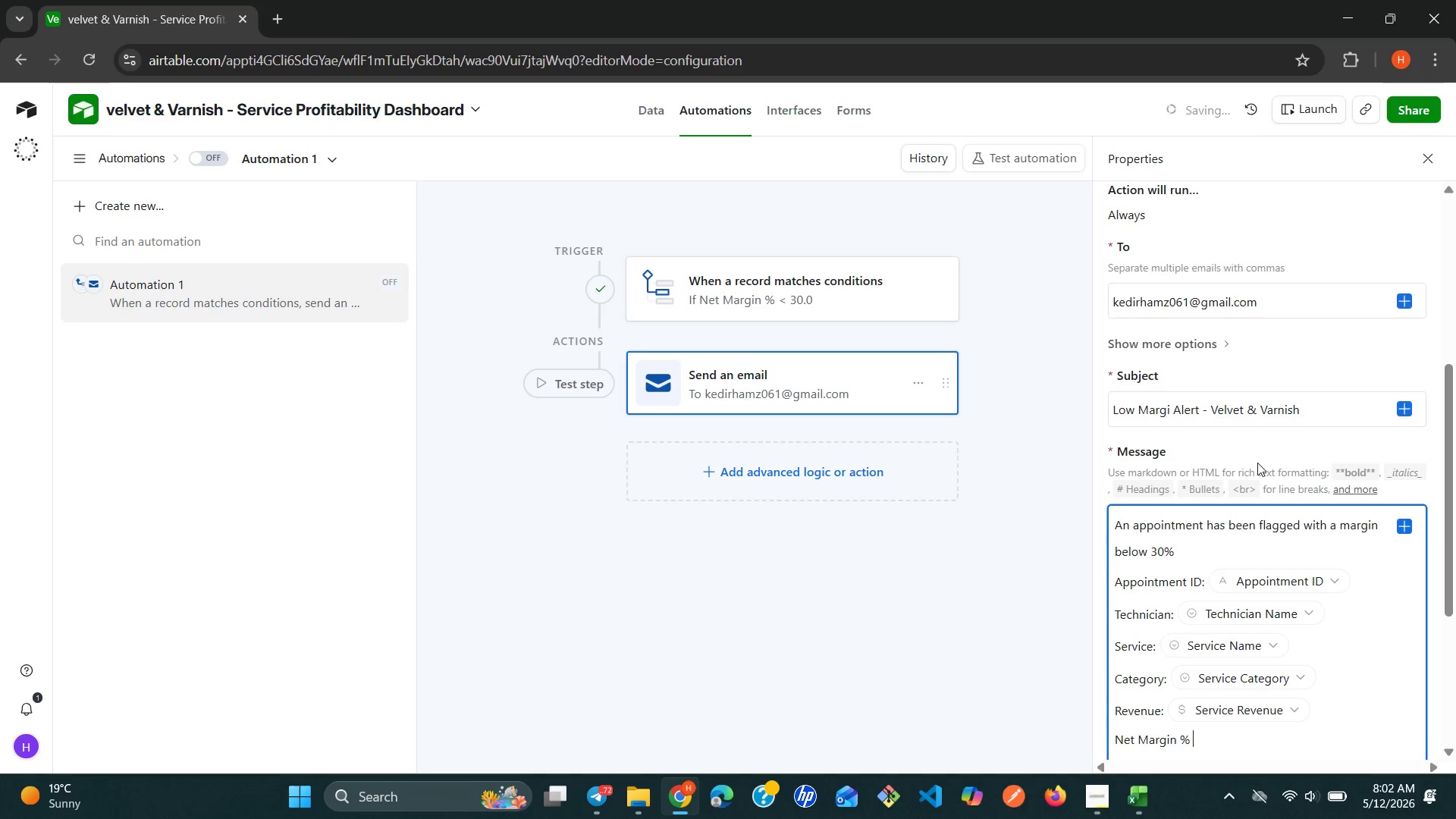 
type({net)
 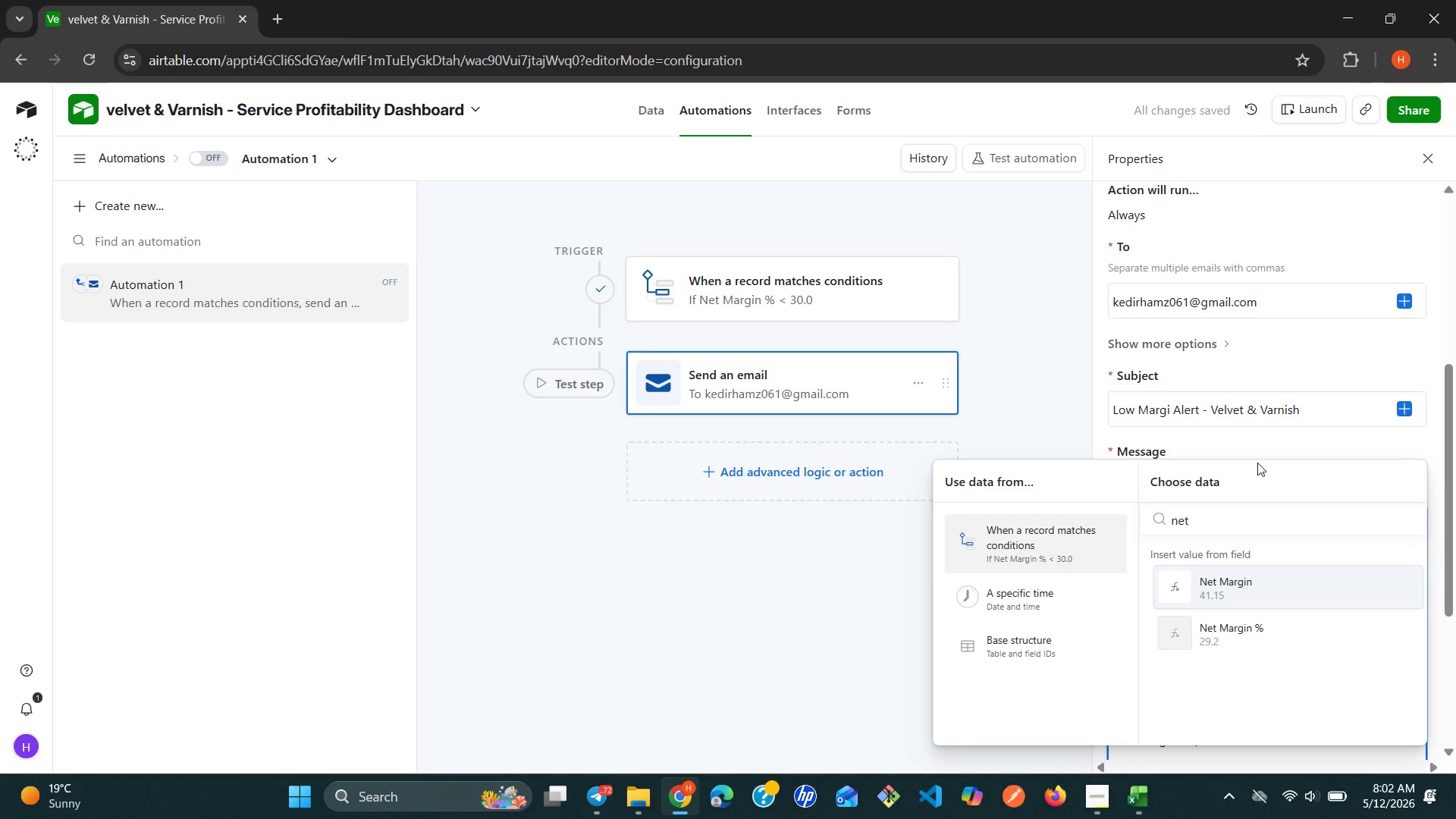 
key(Enter)
 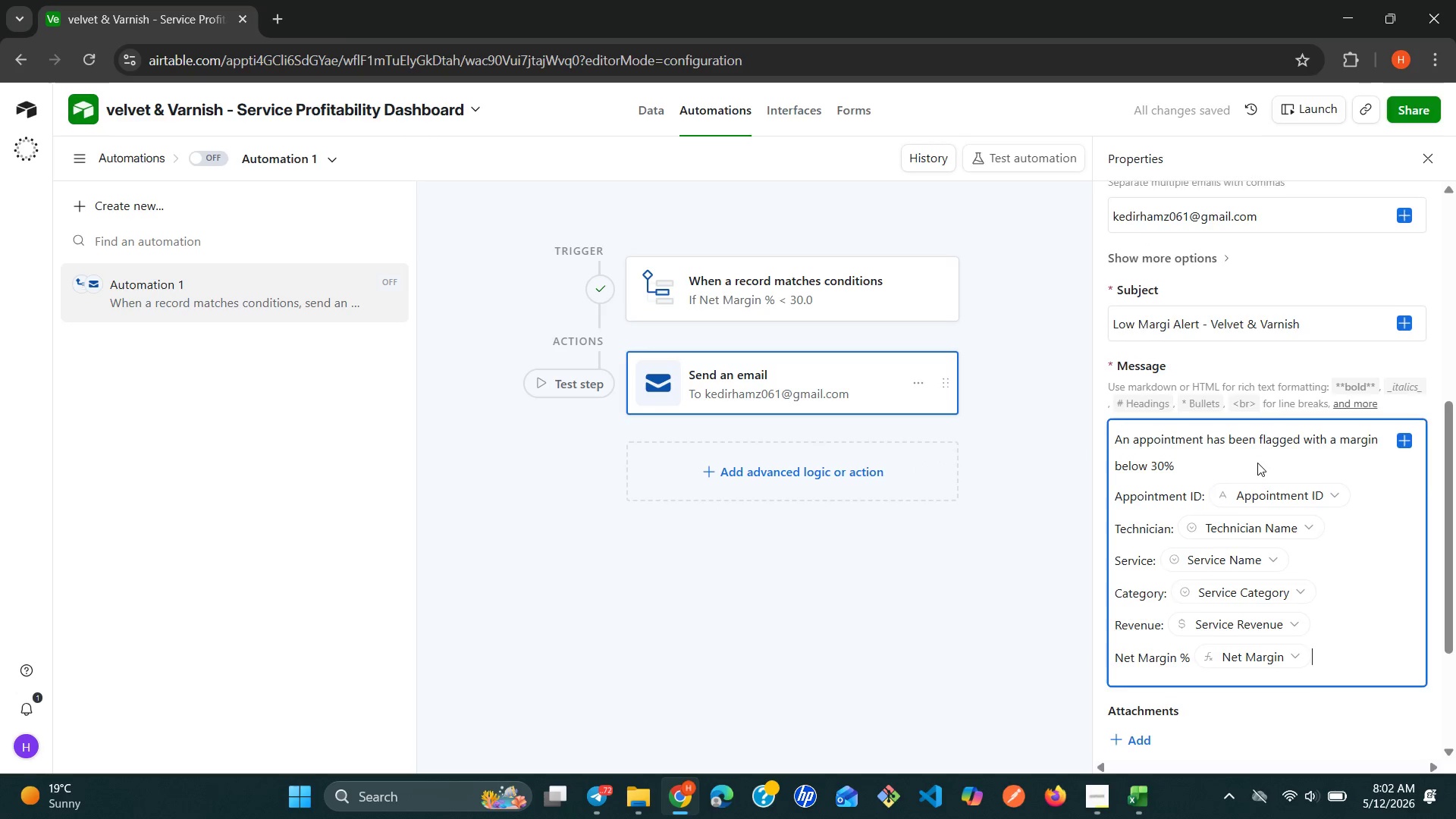 
key(Enter)
 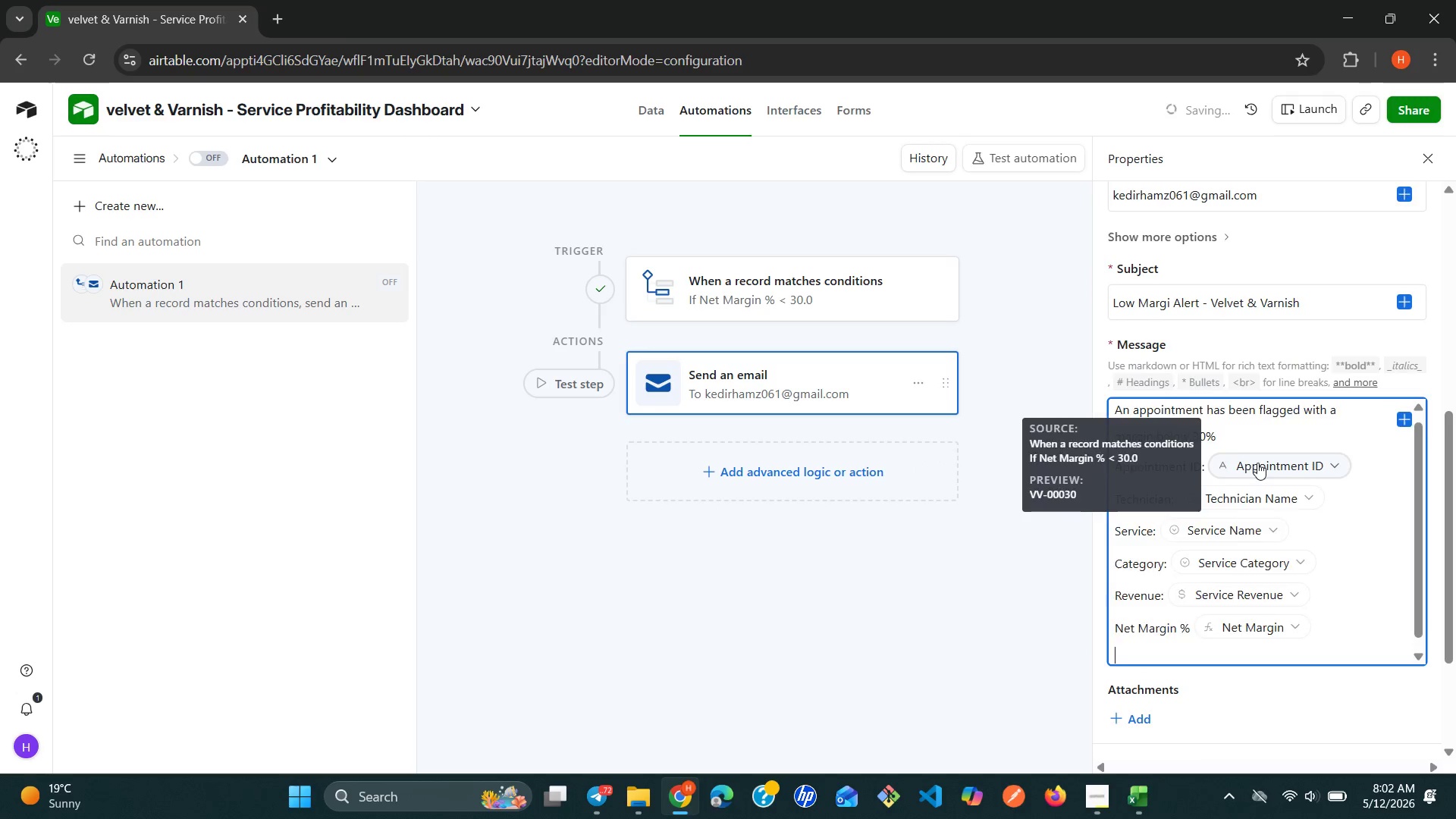 
key(Enter)
 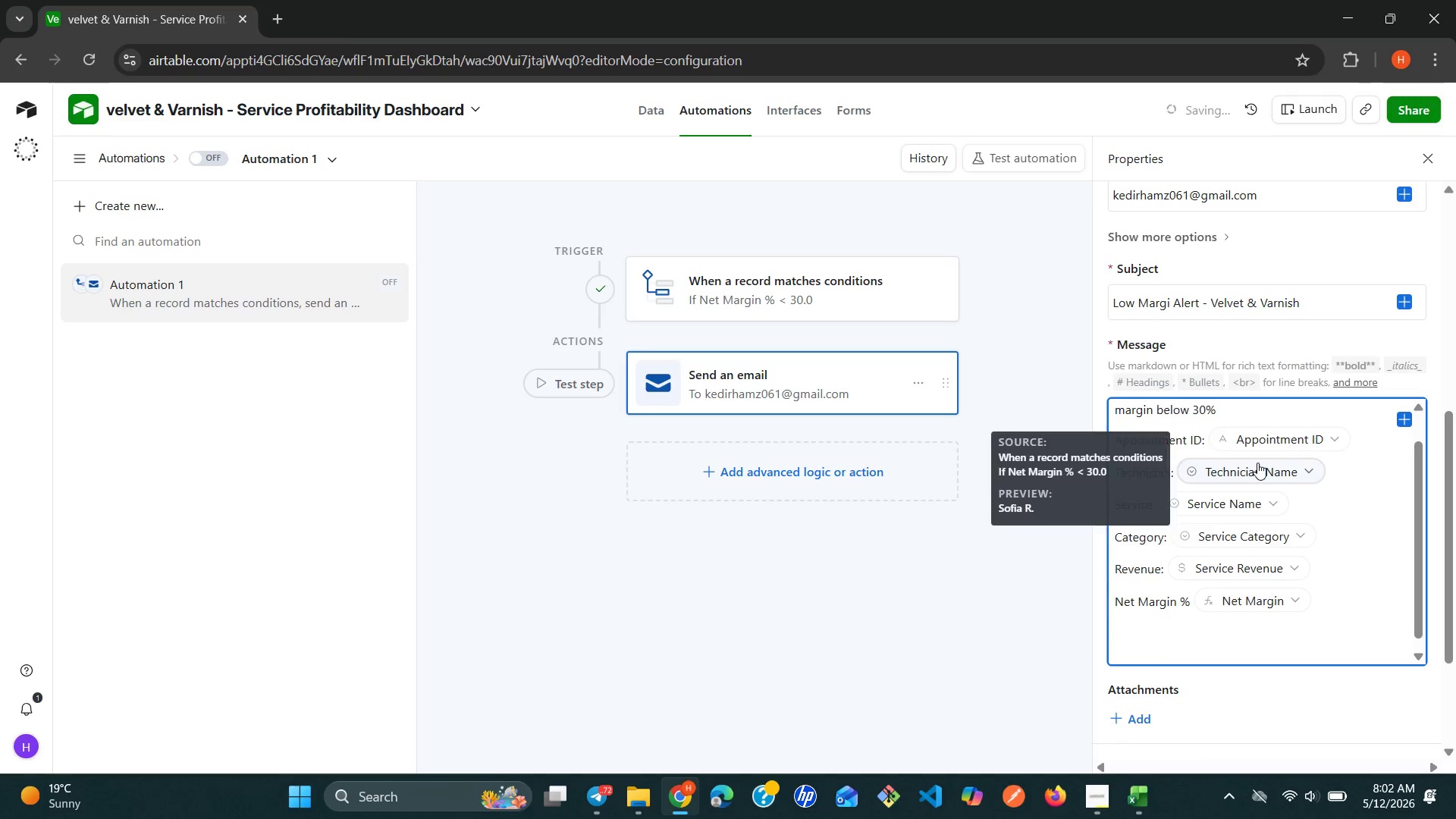 
type(Please review pre)
key(Backspace)
type(icing or supply cost for this service )
key(Backspace)
type(.)
 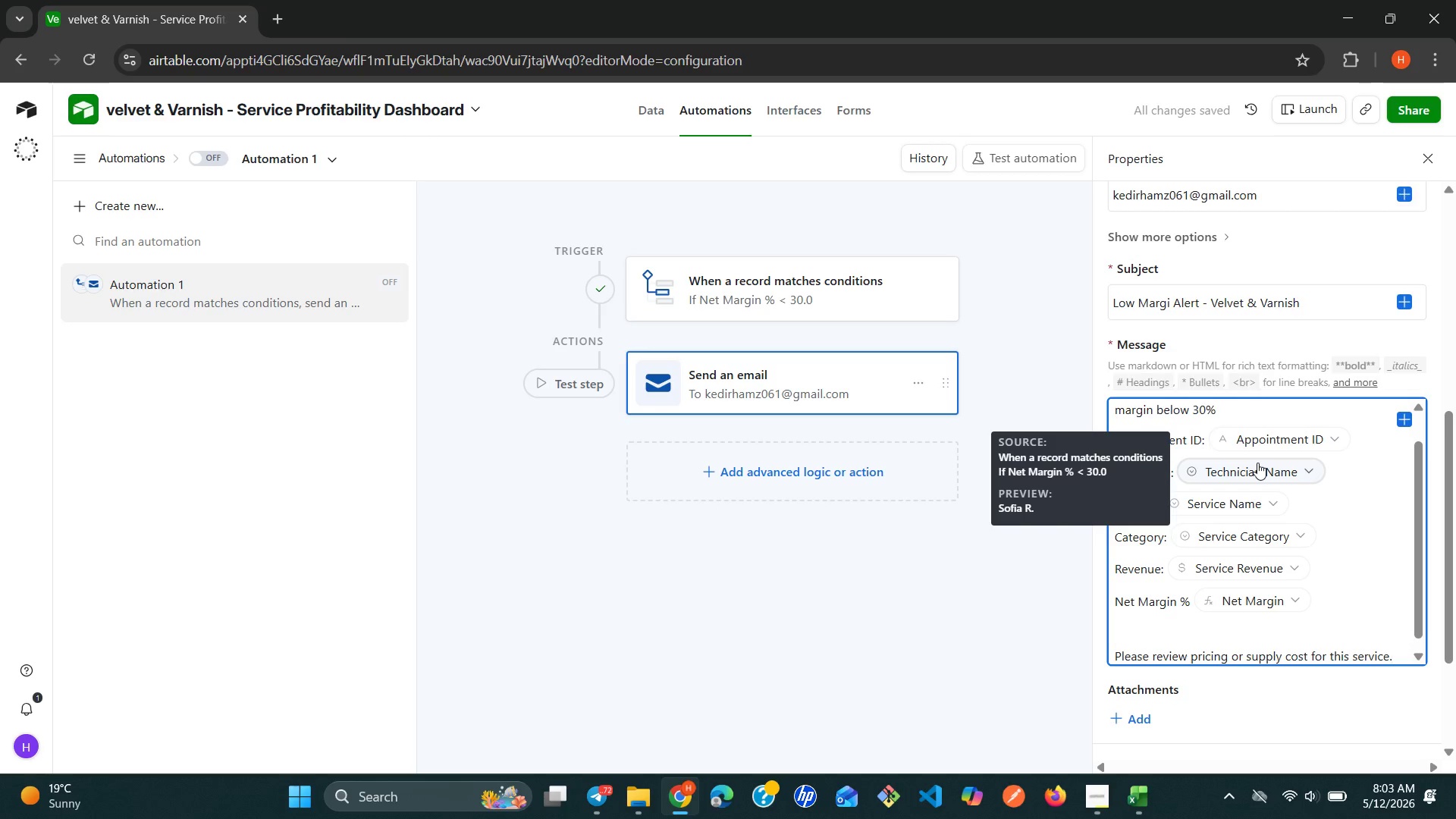 
wait(11.86)
 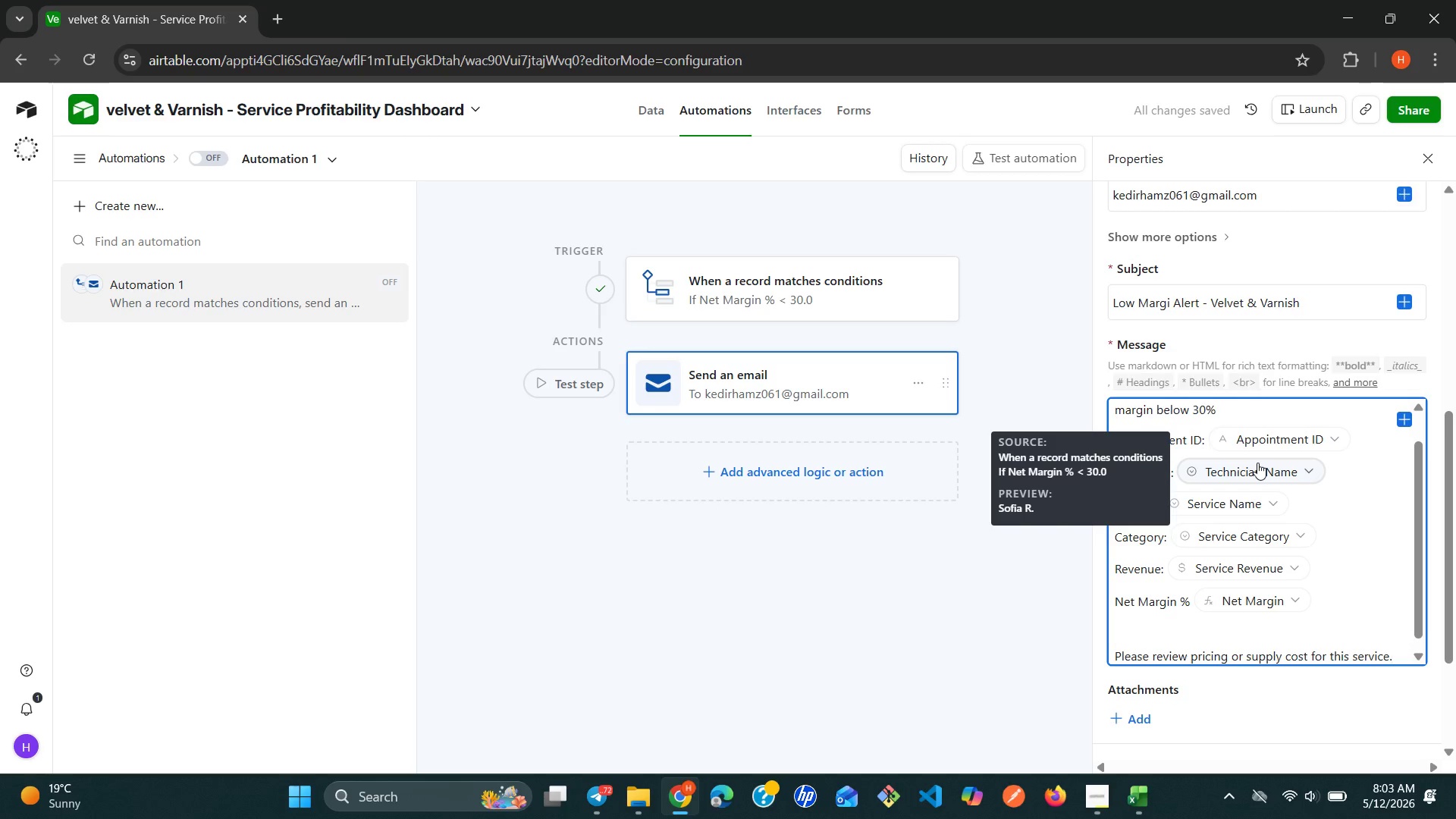 
left_click([214, 157])
 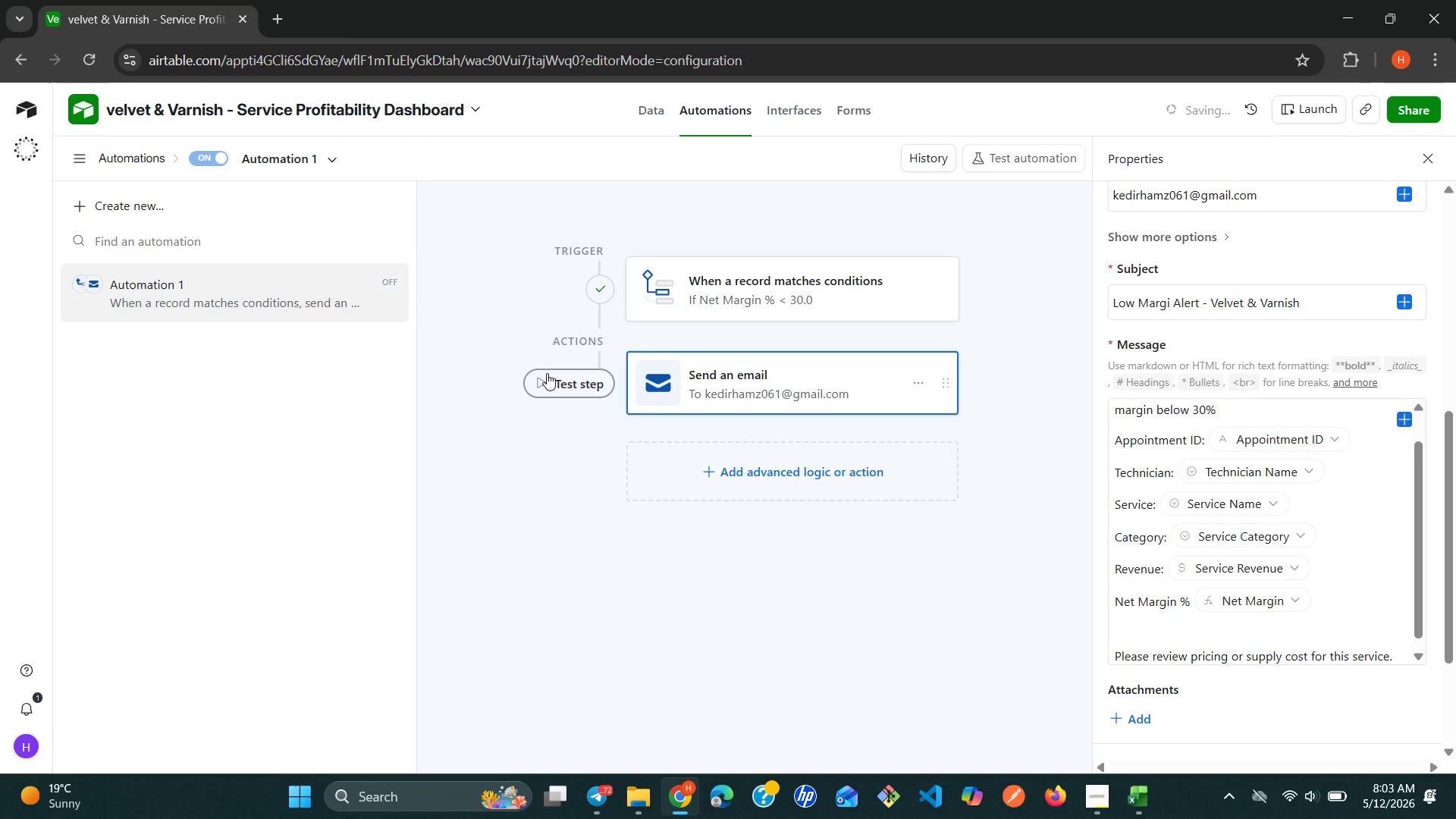 
left_click([548, 374])
 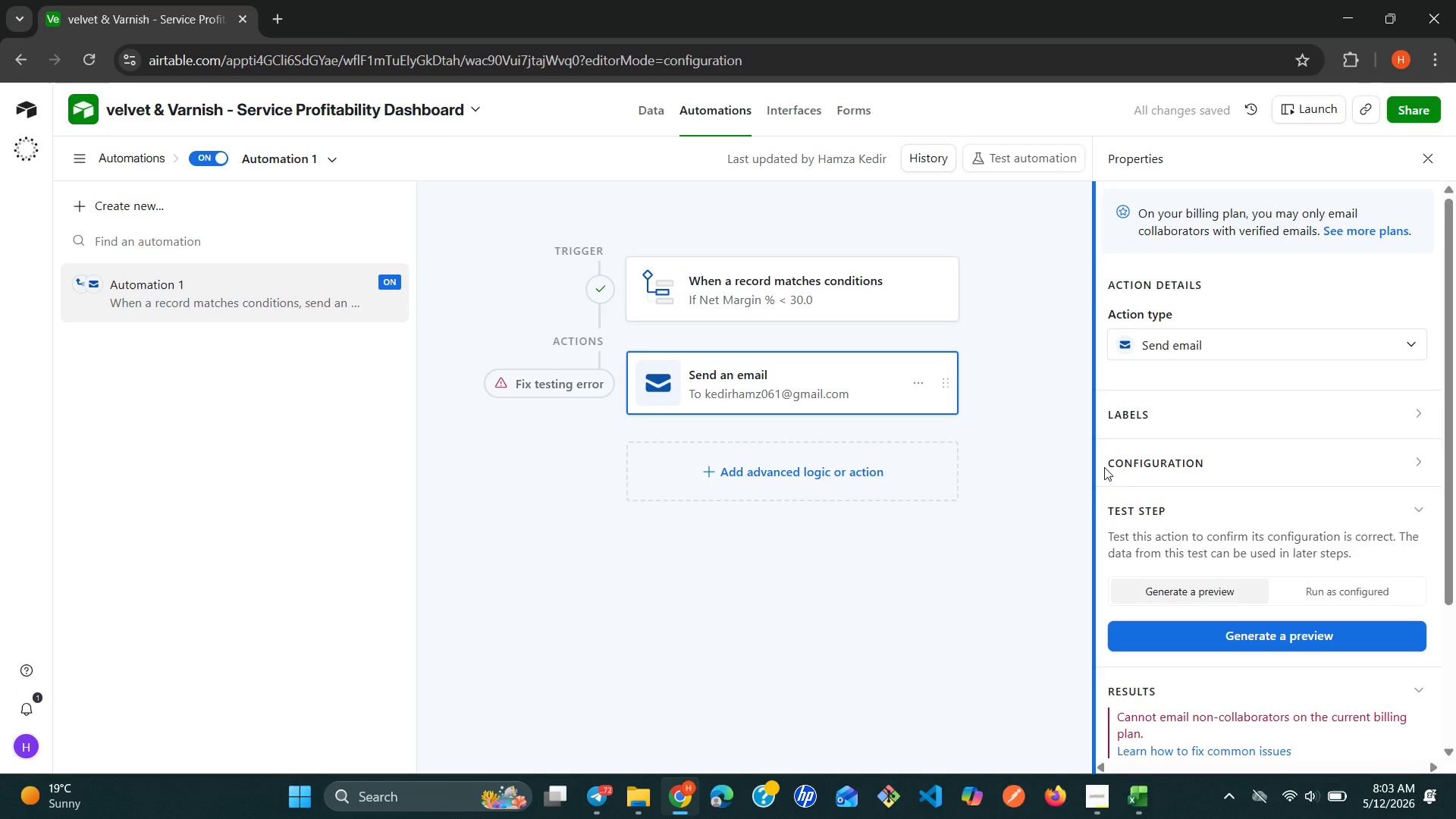 
wait(7.33)
 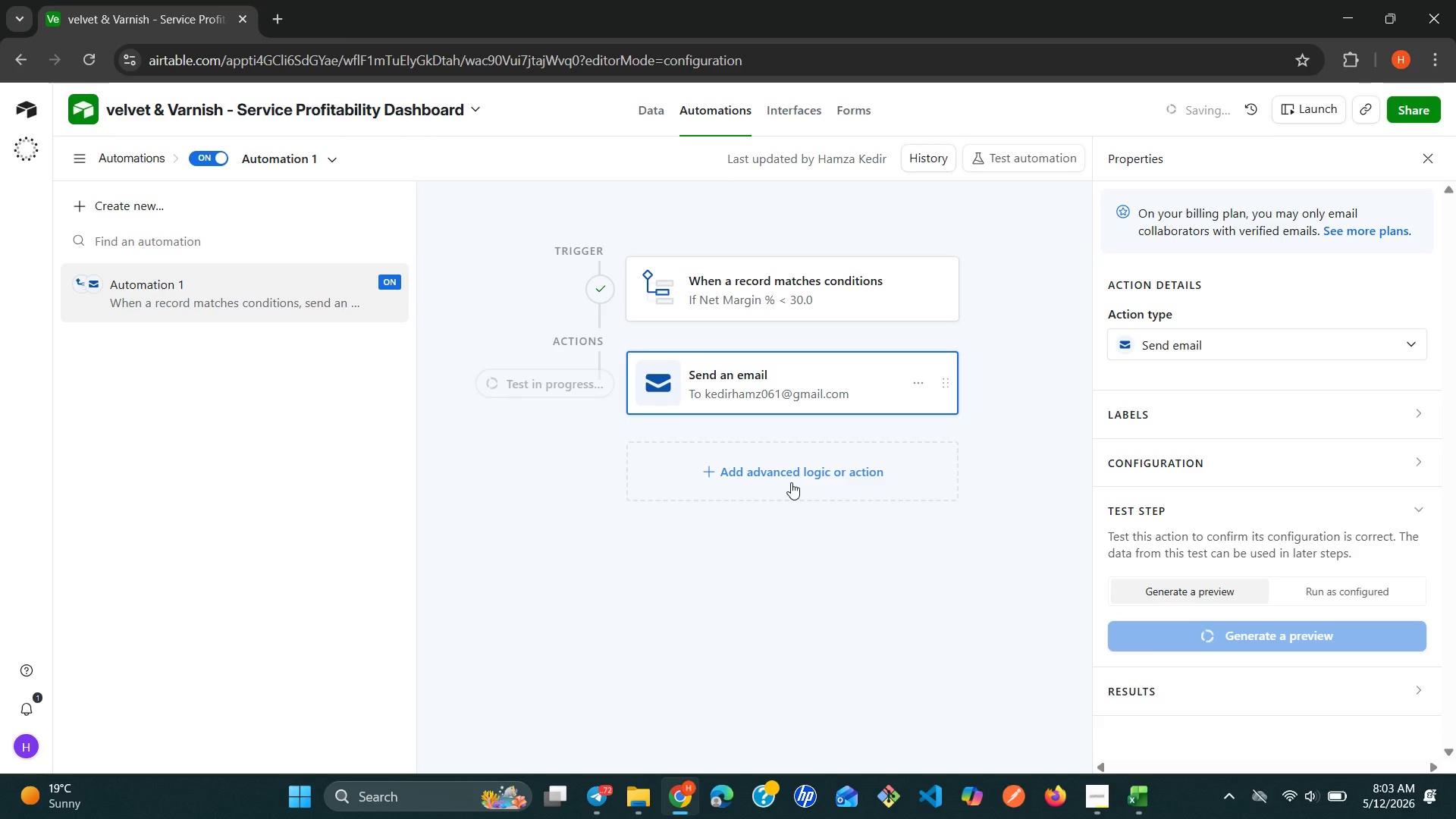 
scroll: coordinate [1258, 529], scroll_direction: down, amount: 6.0
 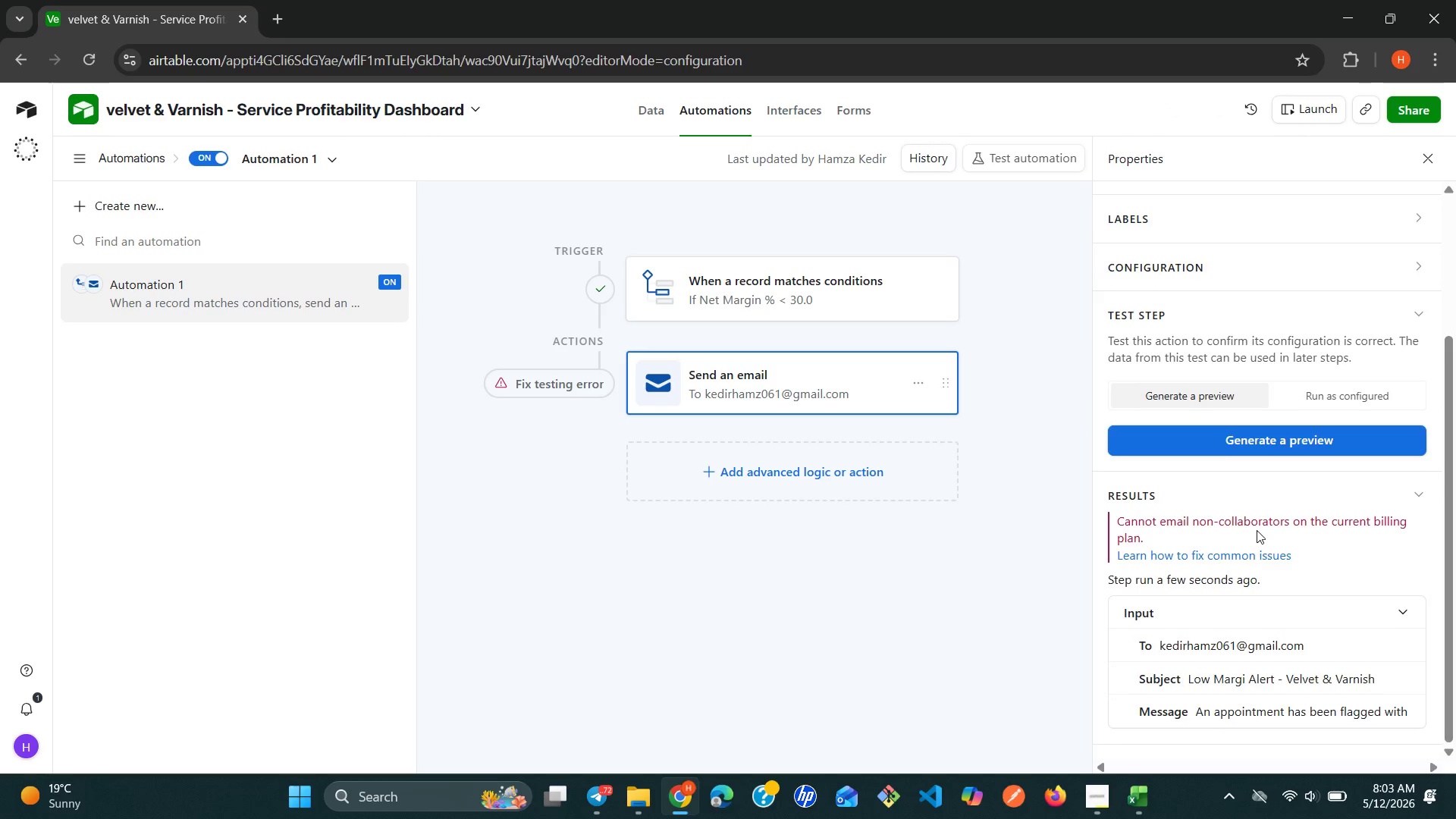 
scroll: coordinate [1257, 530], scroll_direction: up, amount: 1.0
 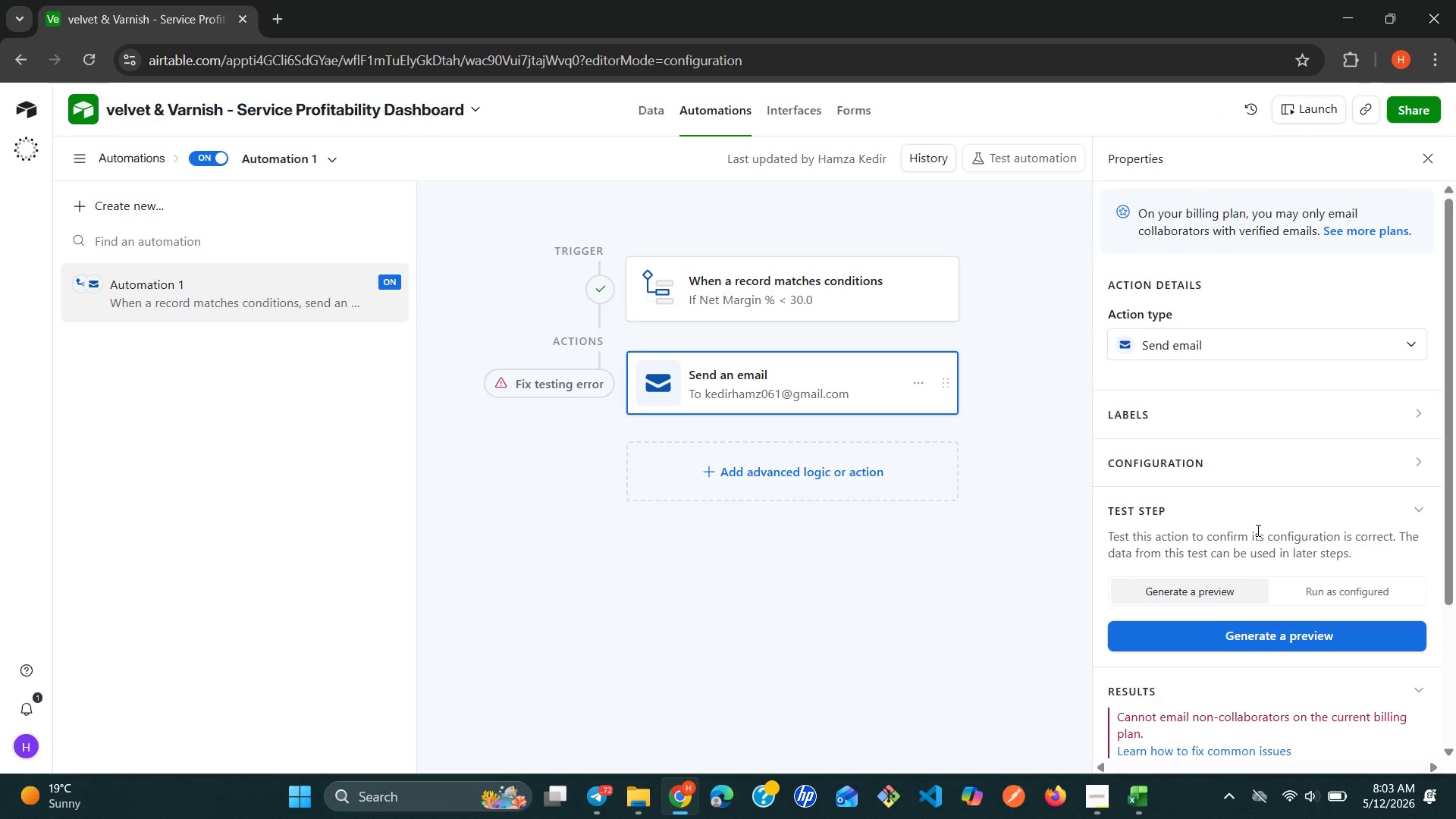 
scroll: coordinate [1257, 530], scroll_direction: down, amount: 2.0
 